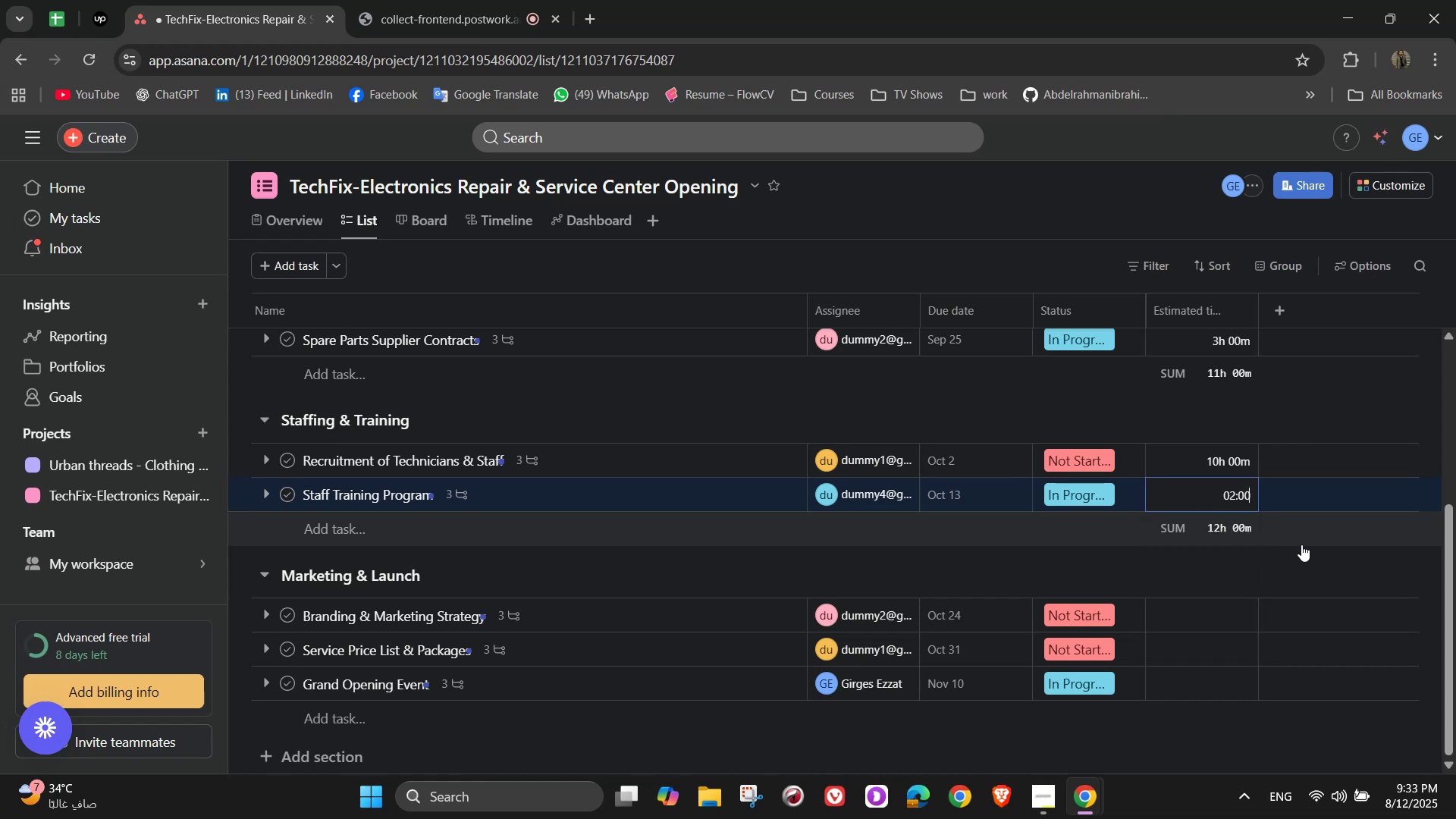 
key(Numpad0)
 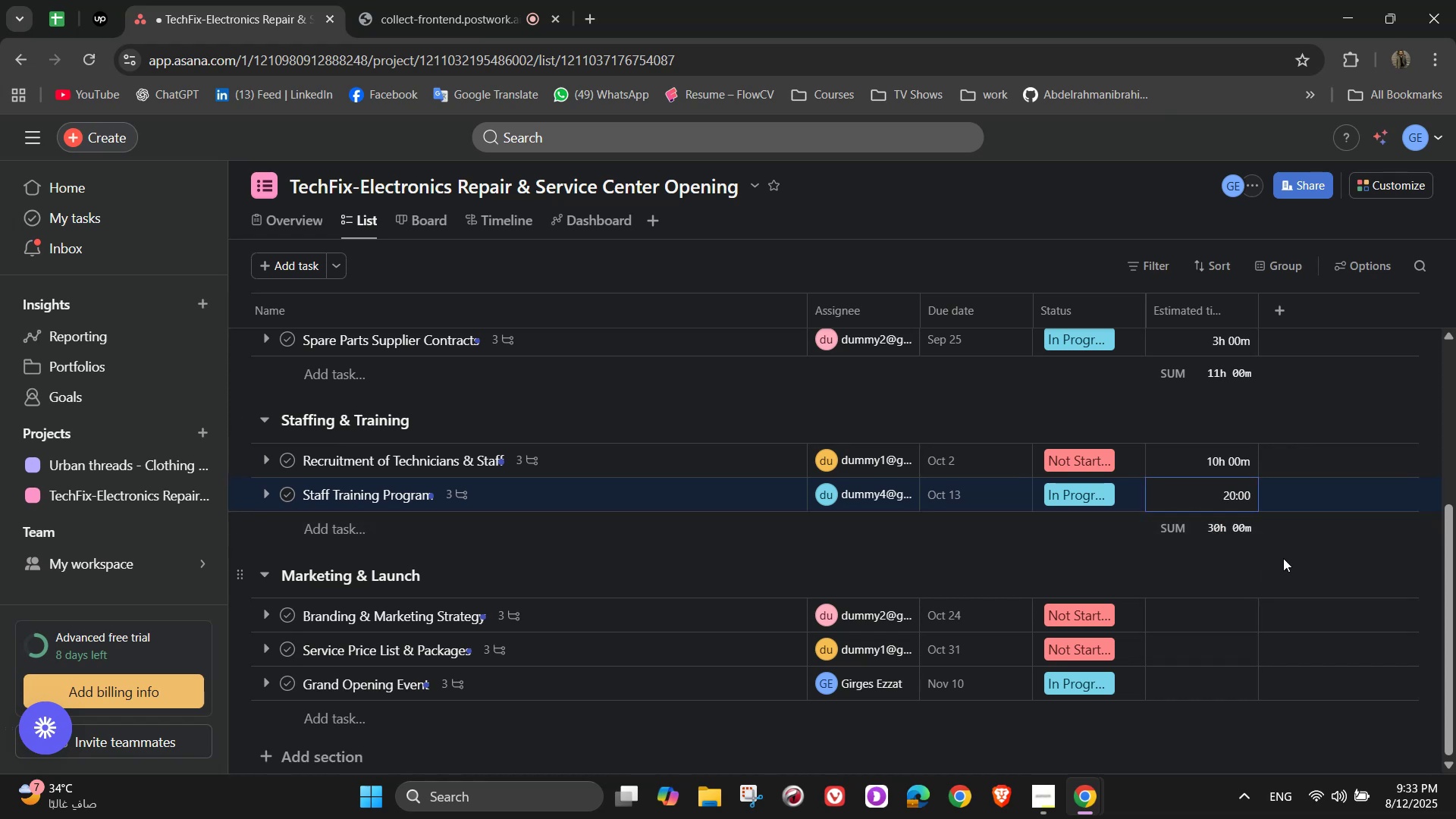 
scroll: coordinate [1203, 553], scroll_direction: down, amount: 3.0
 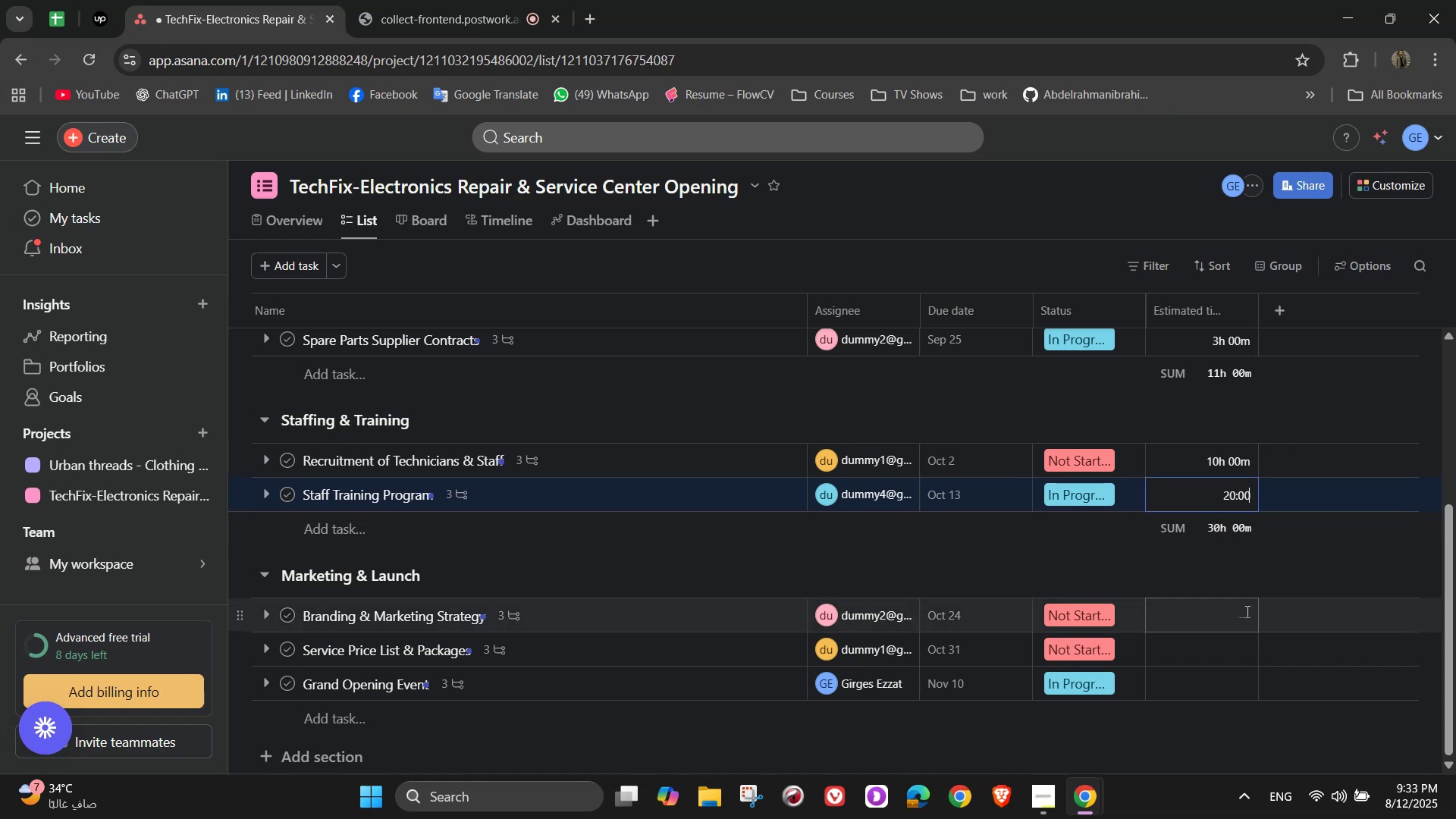 
left_click([1233, 626])
 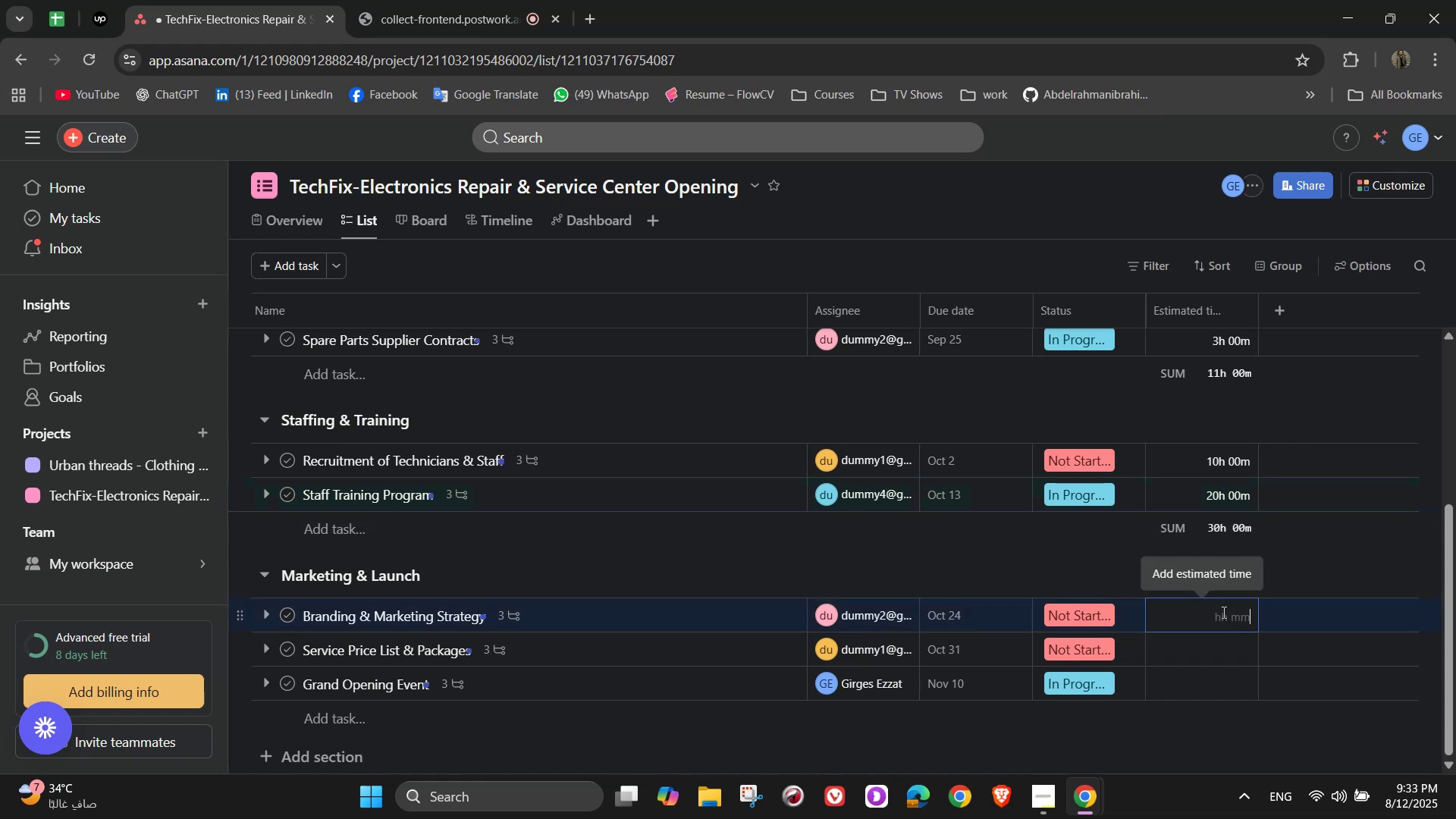 
scroll: coordinate [1243, 563], scroll_direction: up, amount: 5.0
 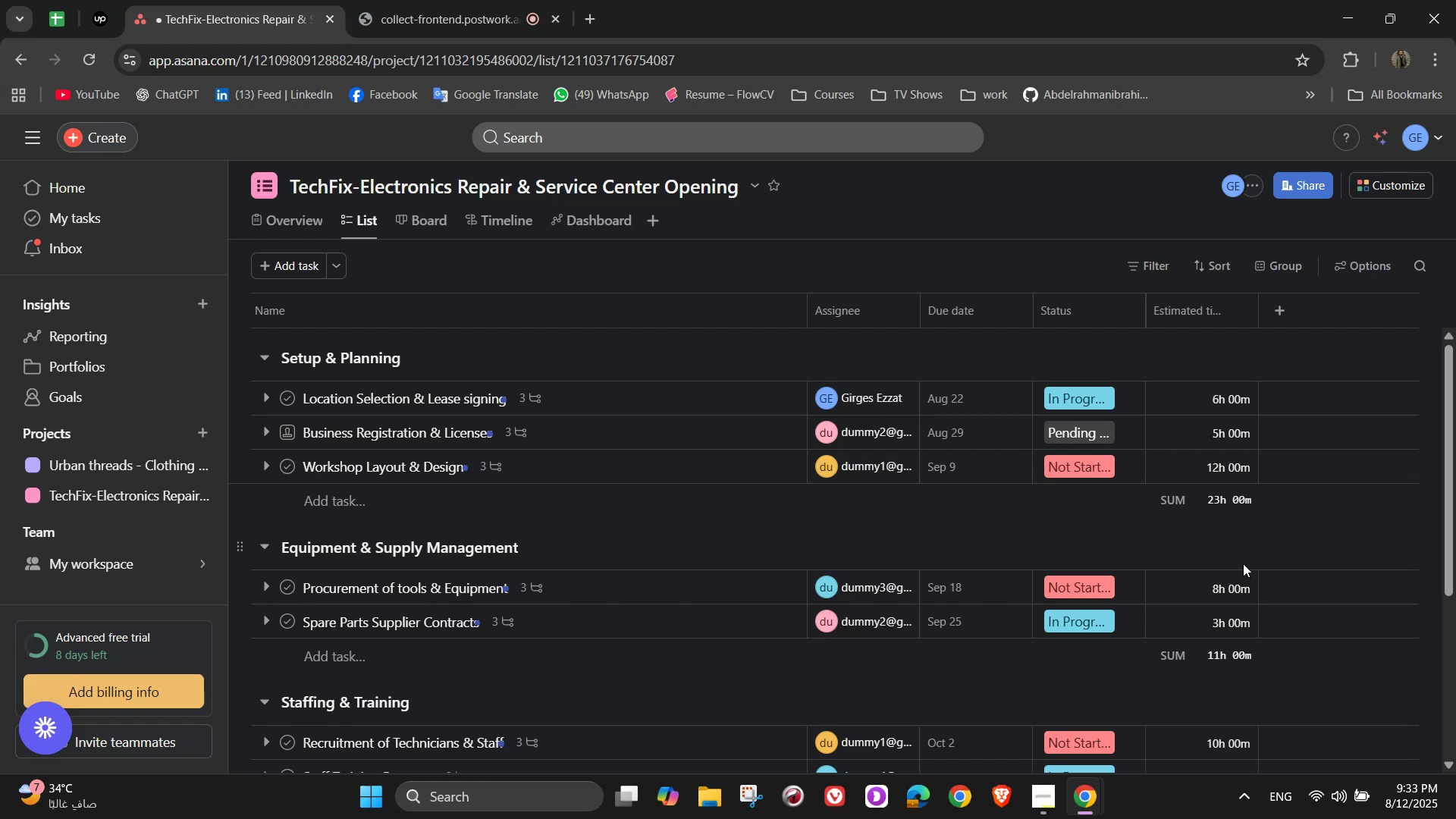 
wait(8.44)
 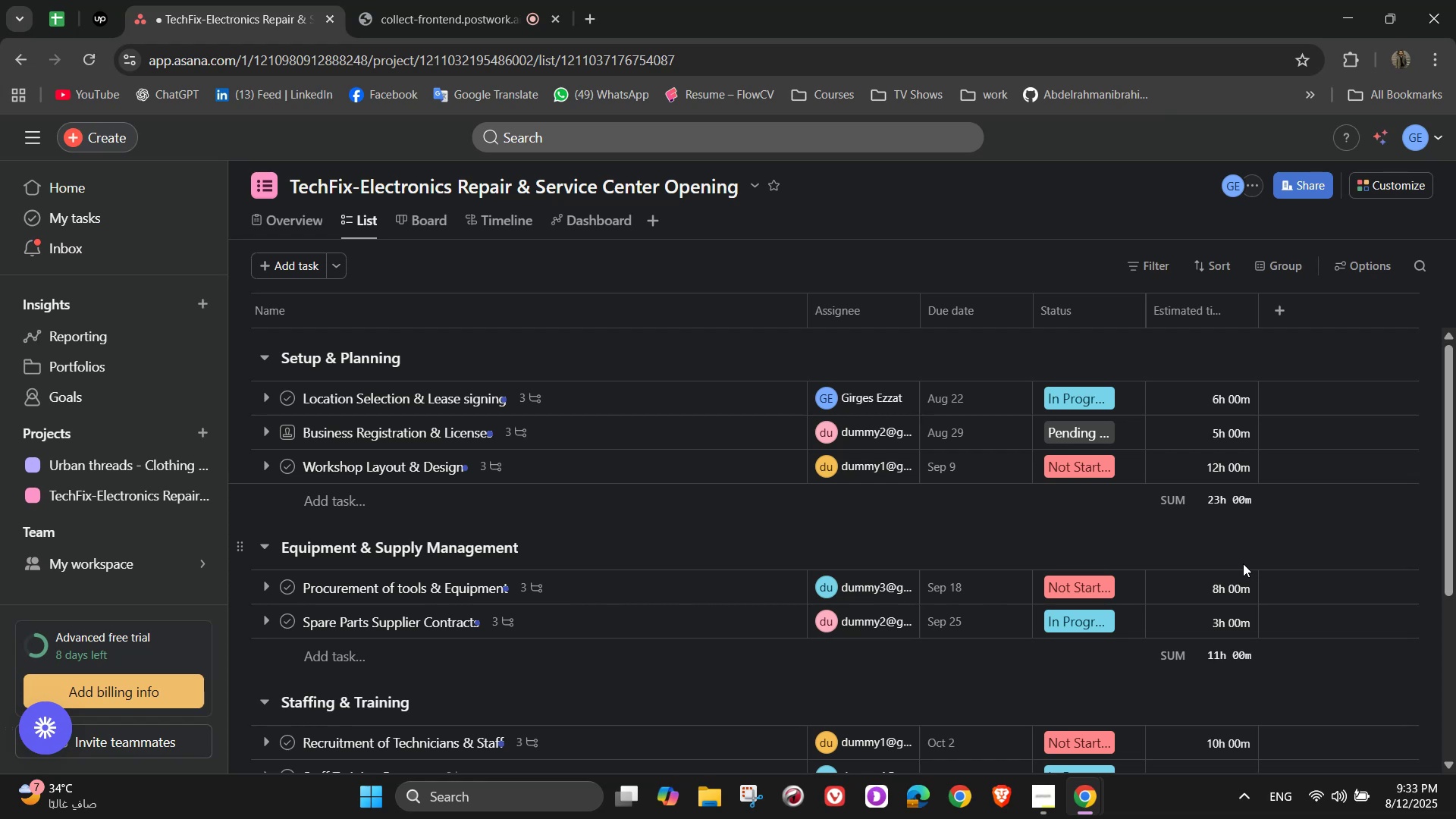 
scroll: coordinate [1248, 579], scroll_direction: down, amount: 4.0
 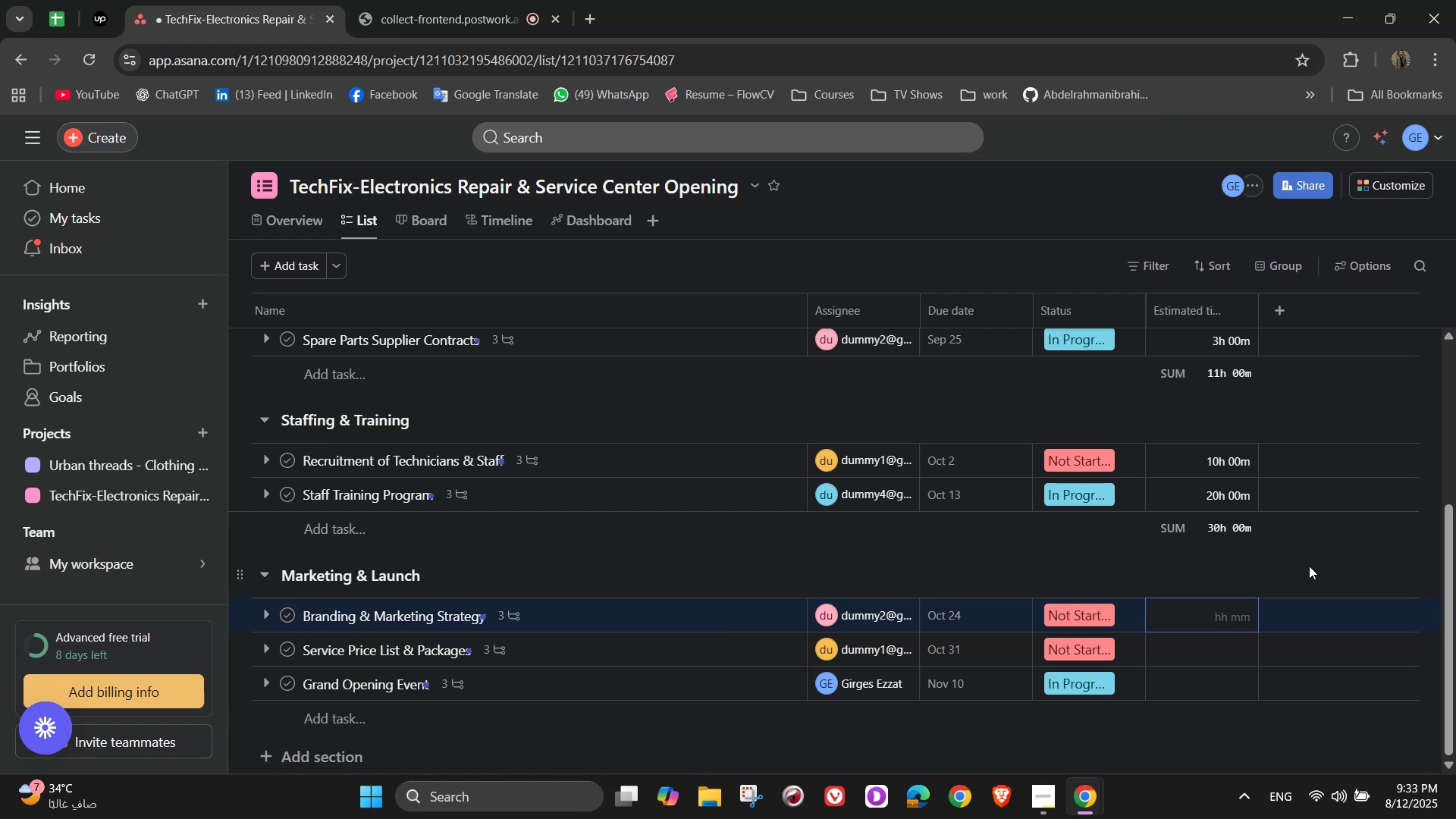 
wait(10.52)
 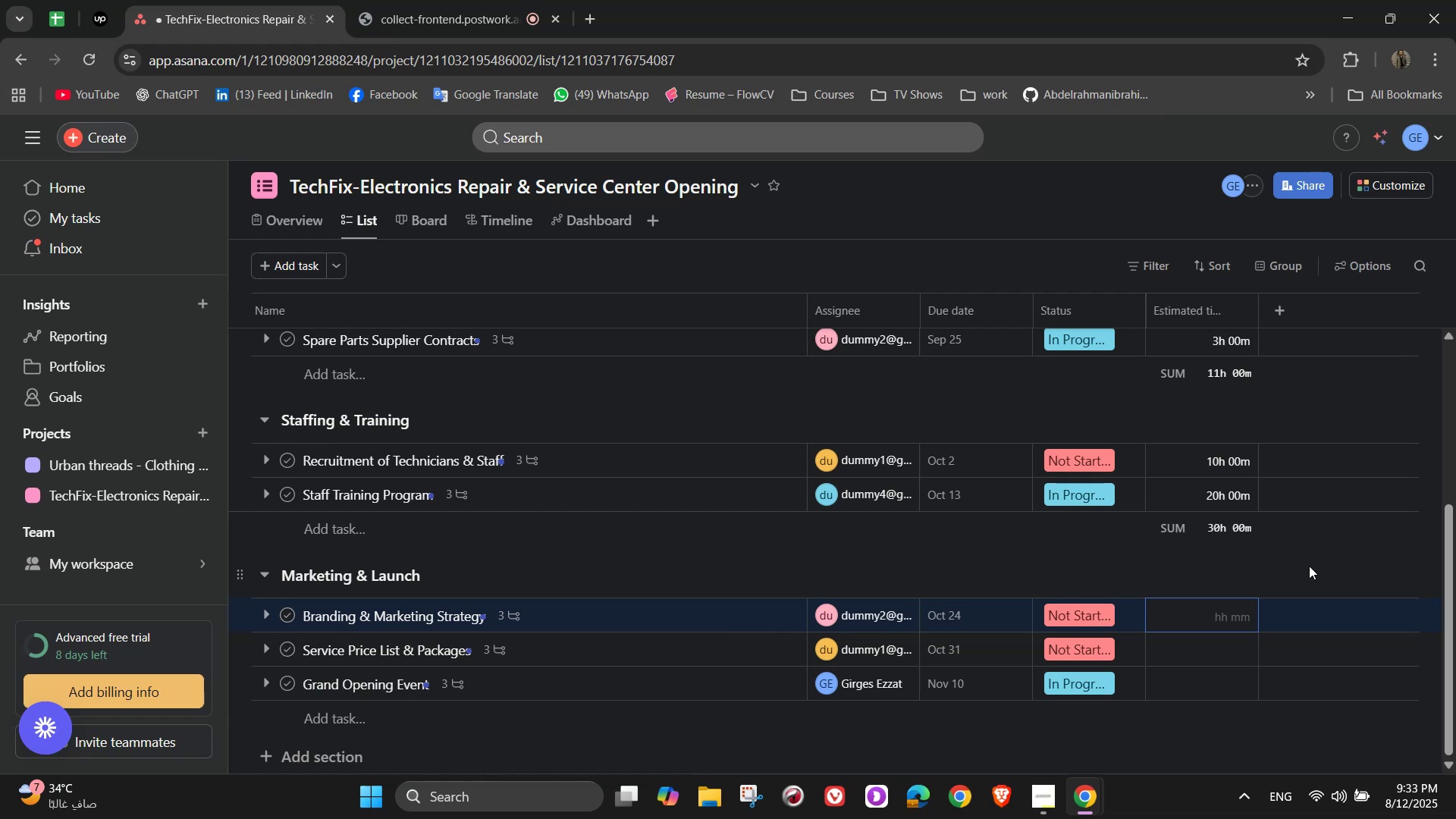 
key(Numpad1)
 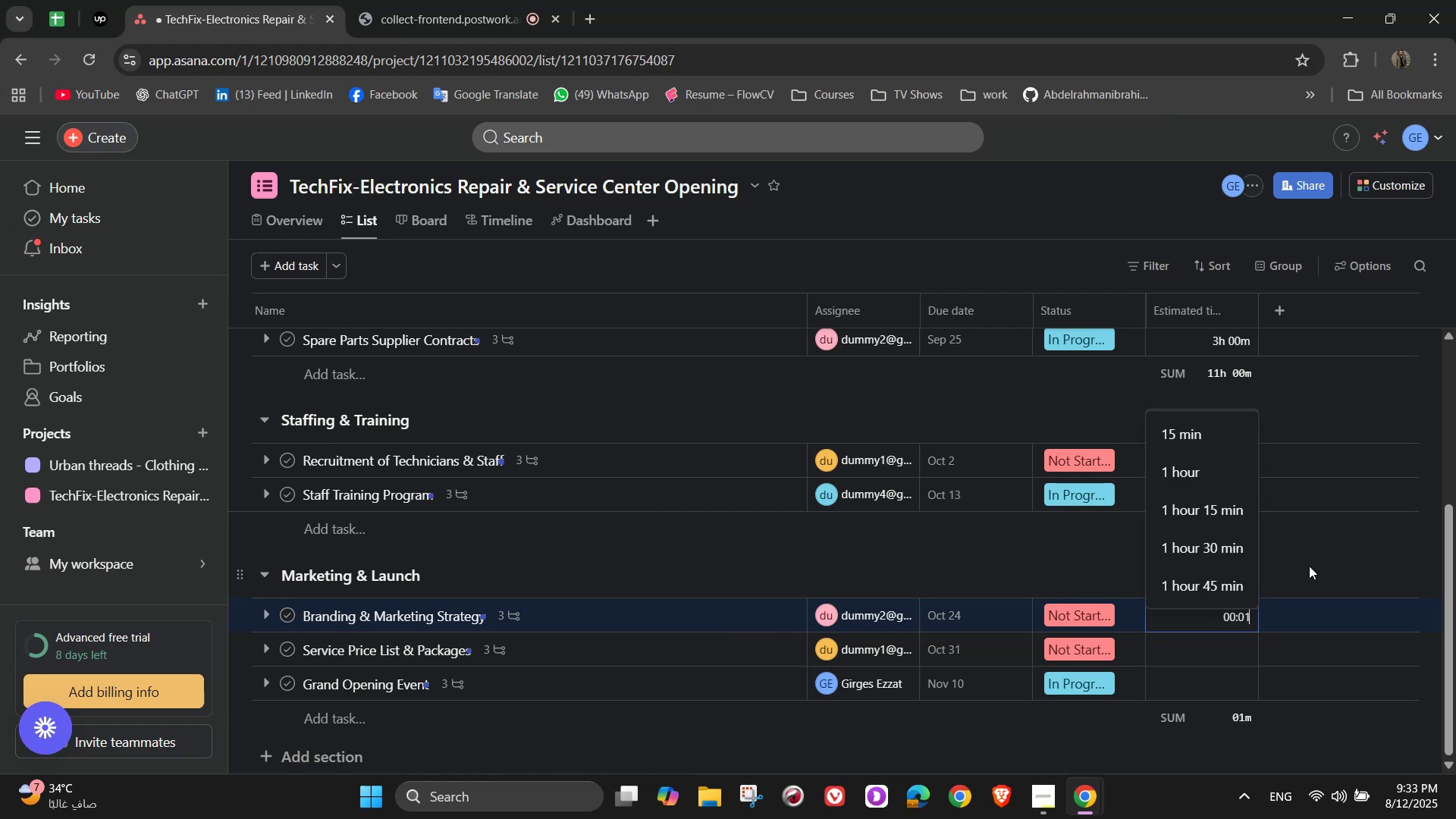 
key(Numpad5)
 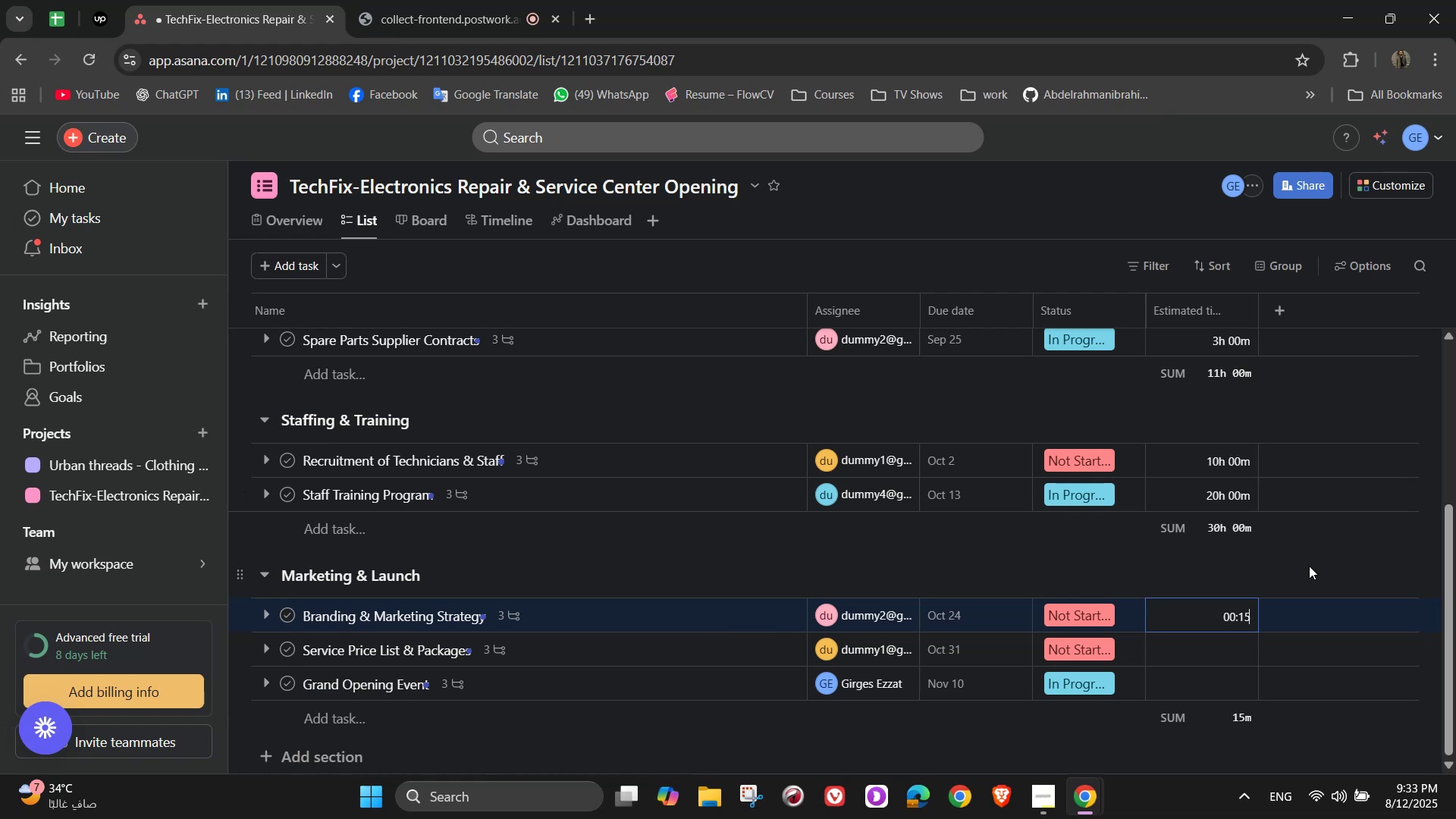 
key(Numpad0)
 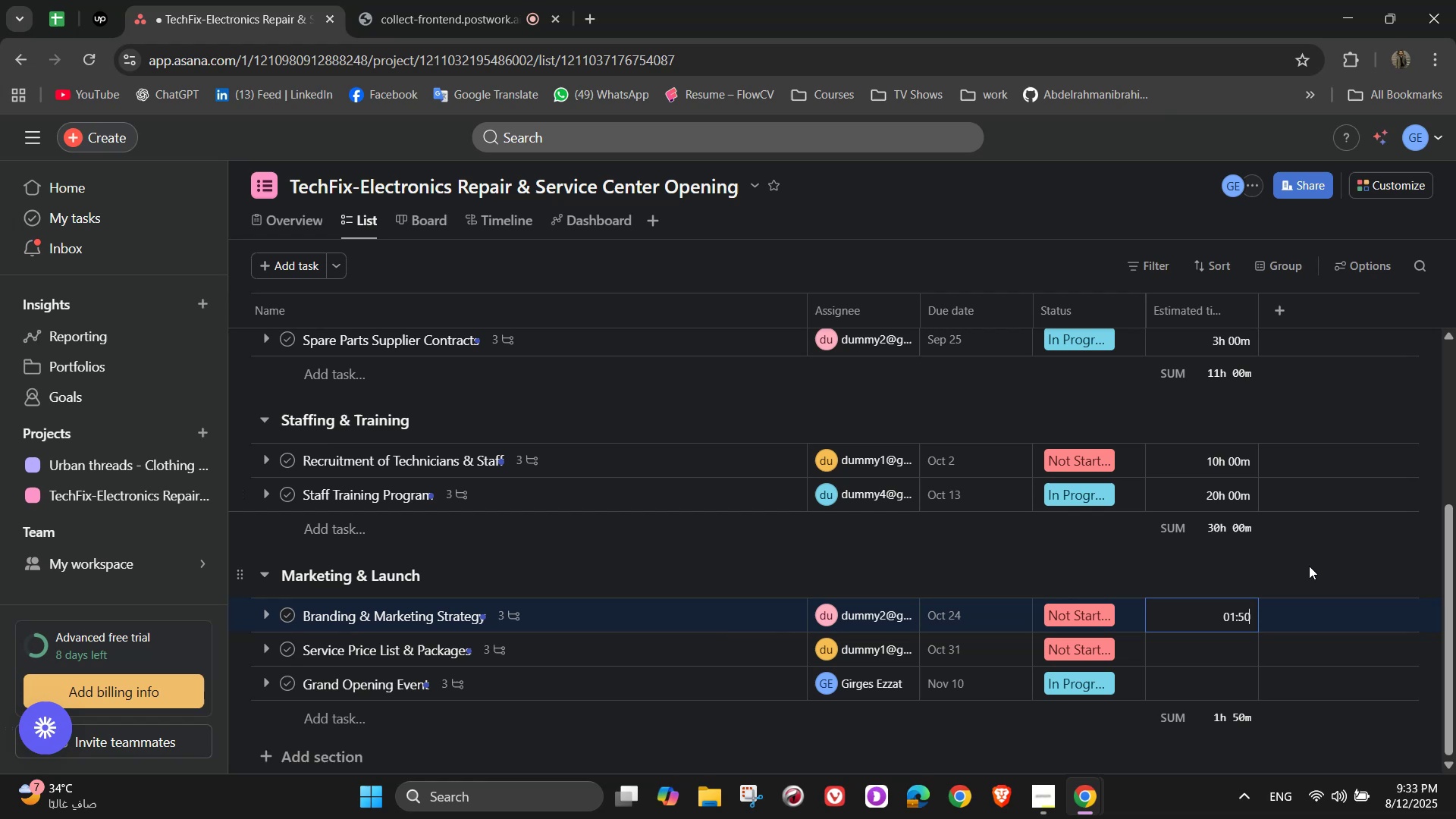 
key(Numpad0)
 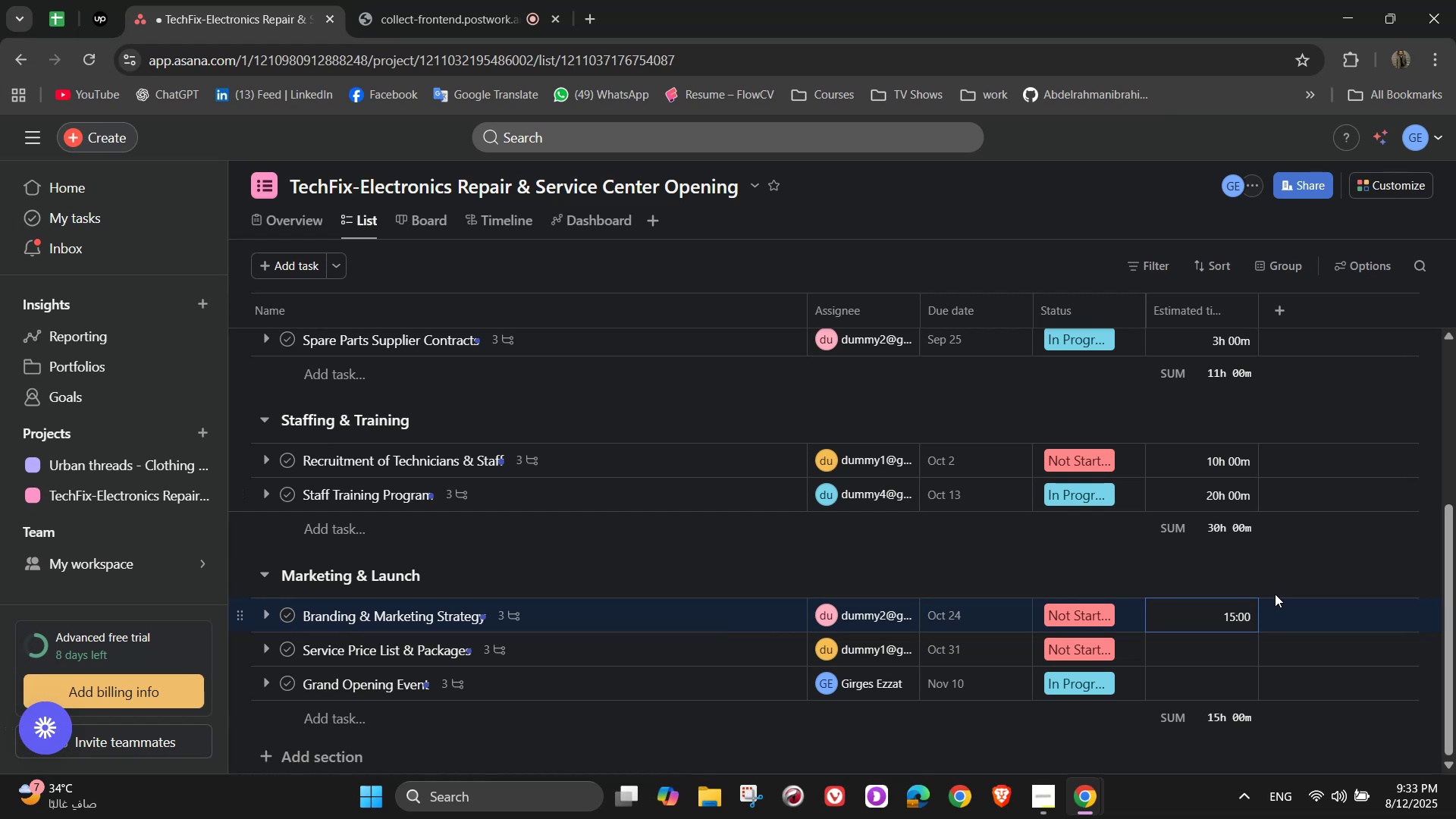 
wait(5.28)
 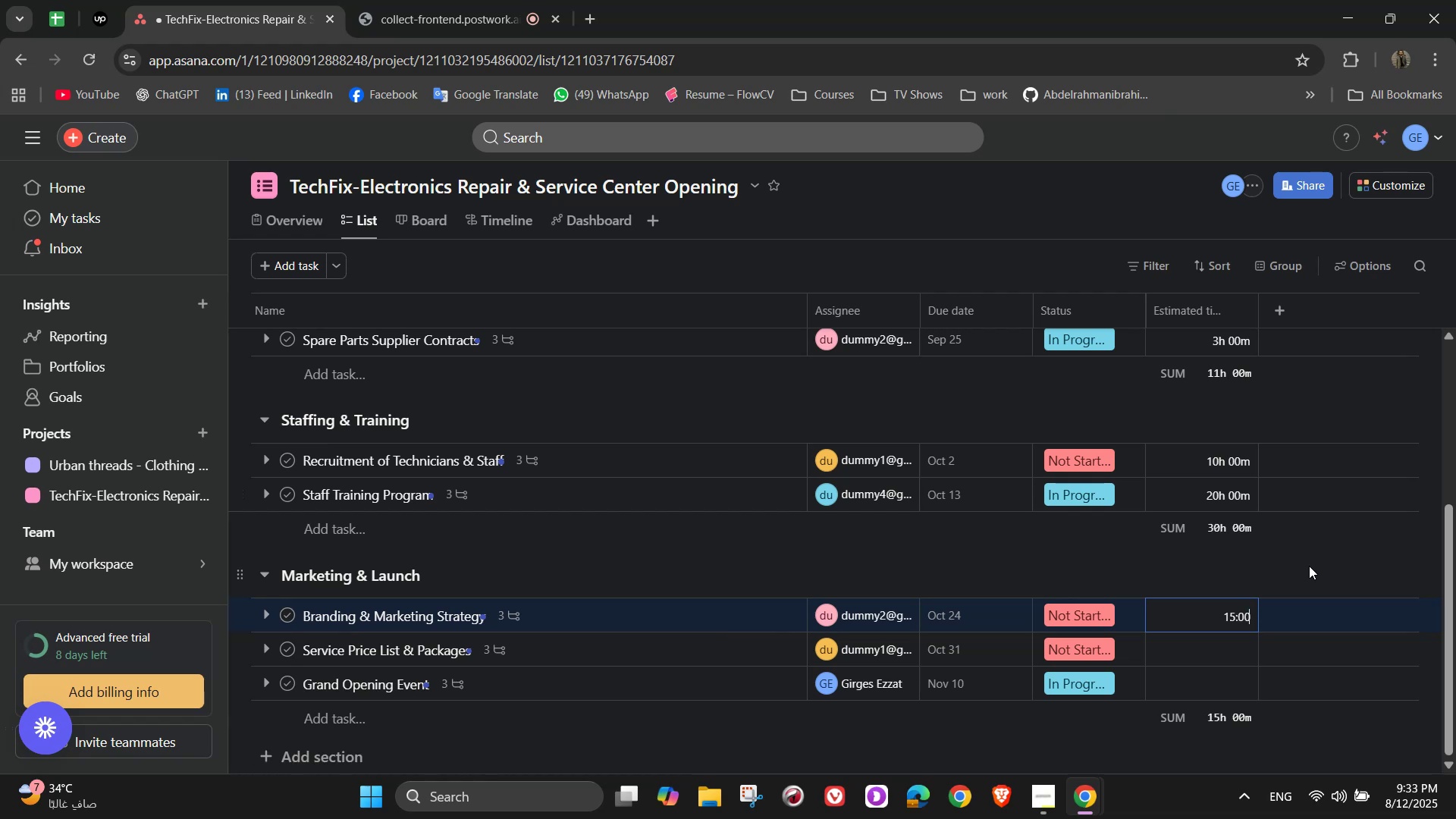 
left_click([1197, 655])
 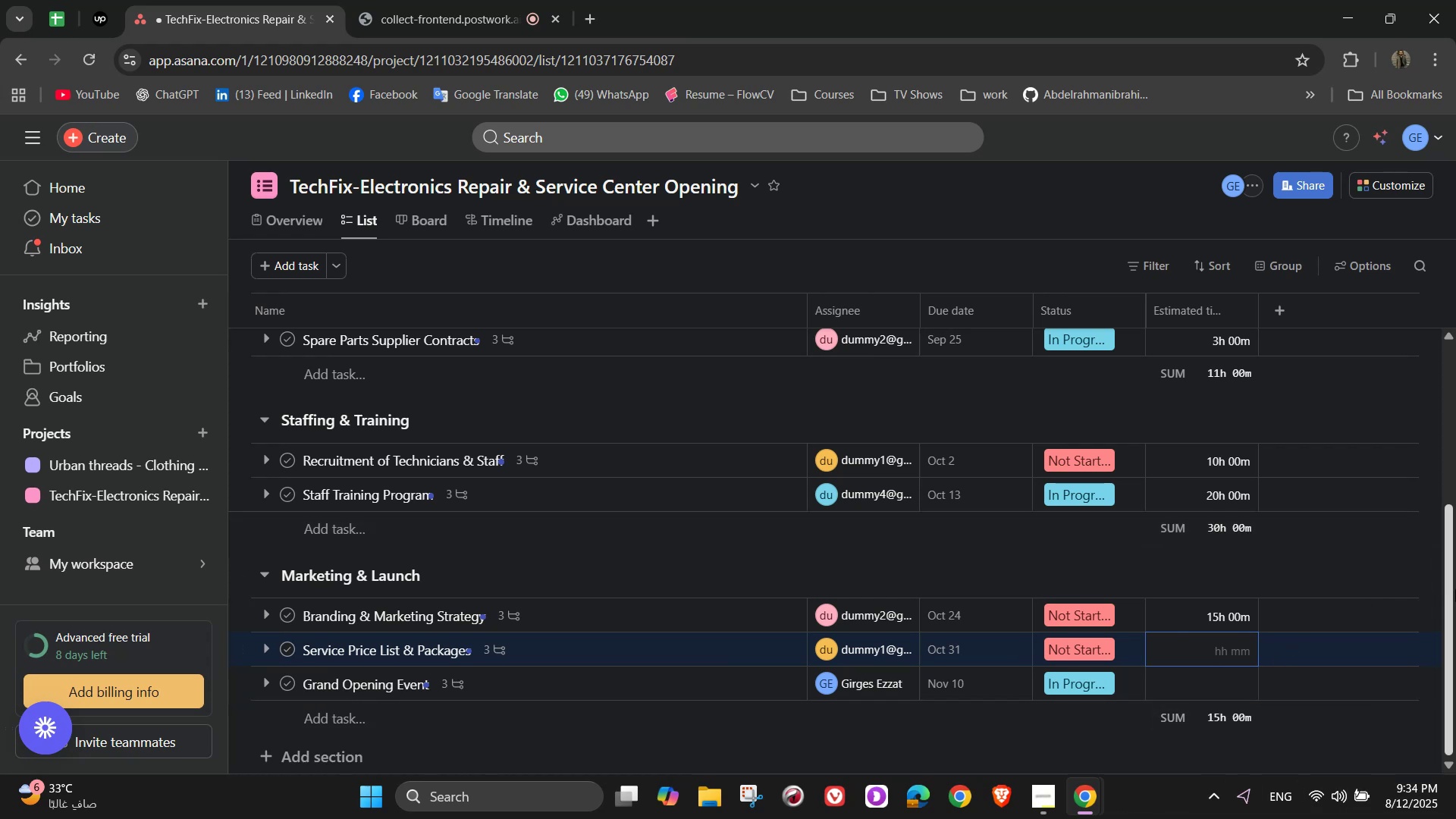 
wait(34.57)
 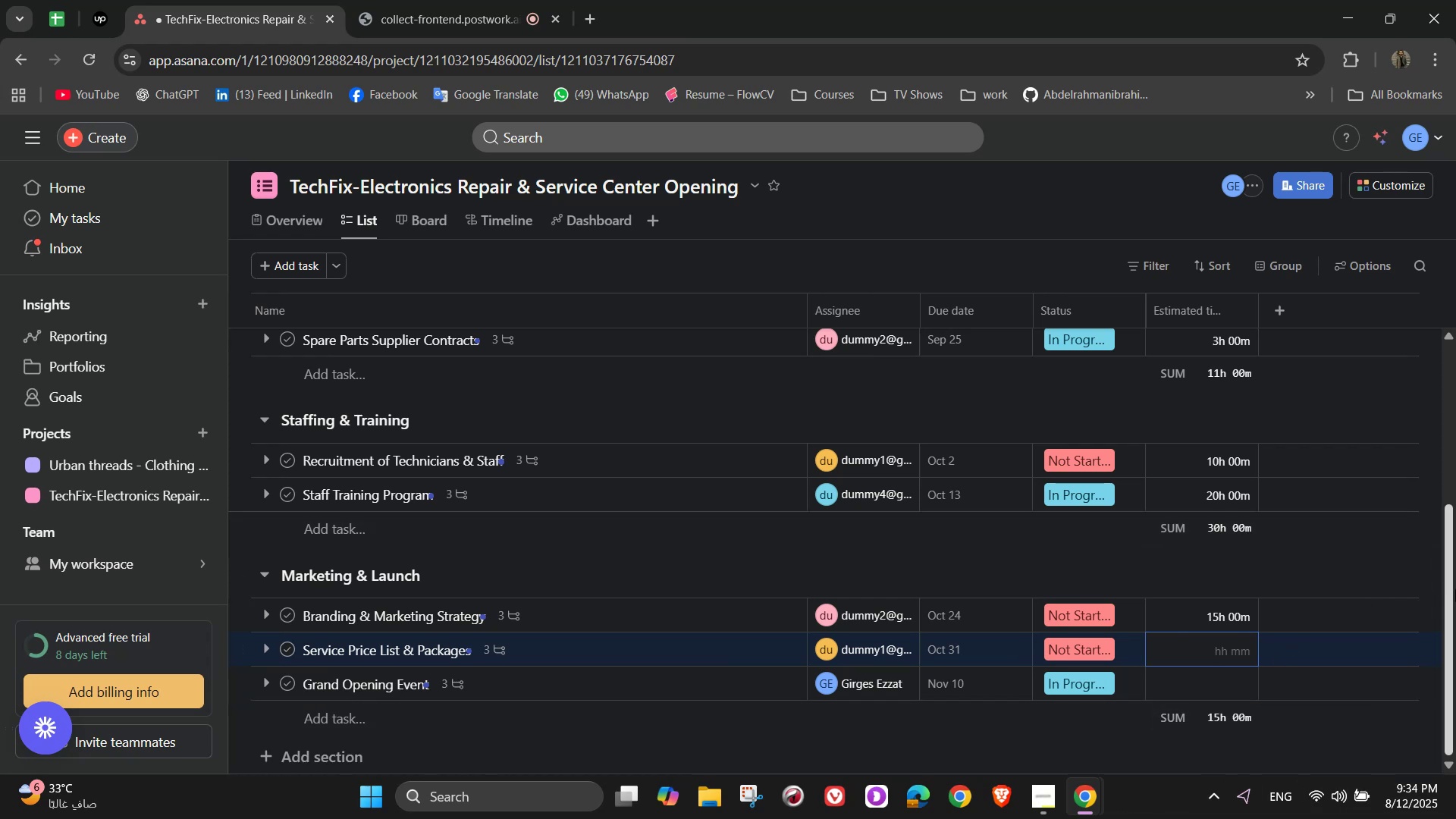 
key(Numpad2)
 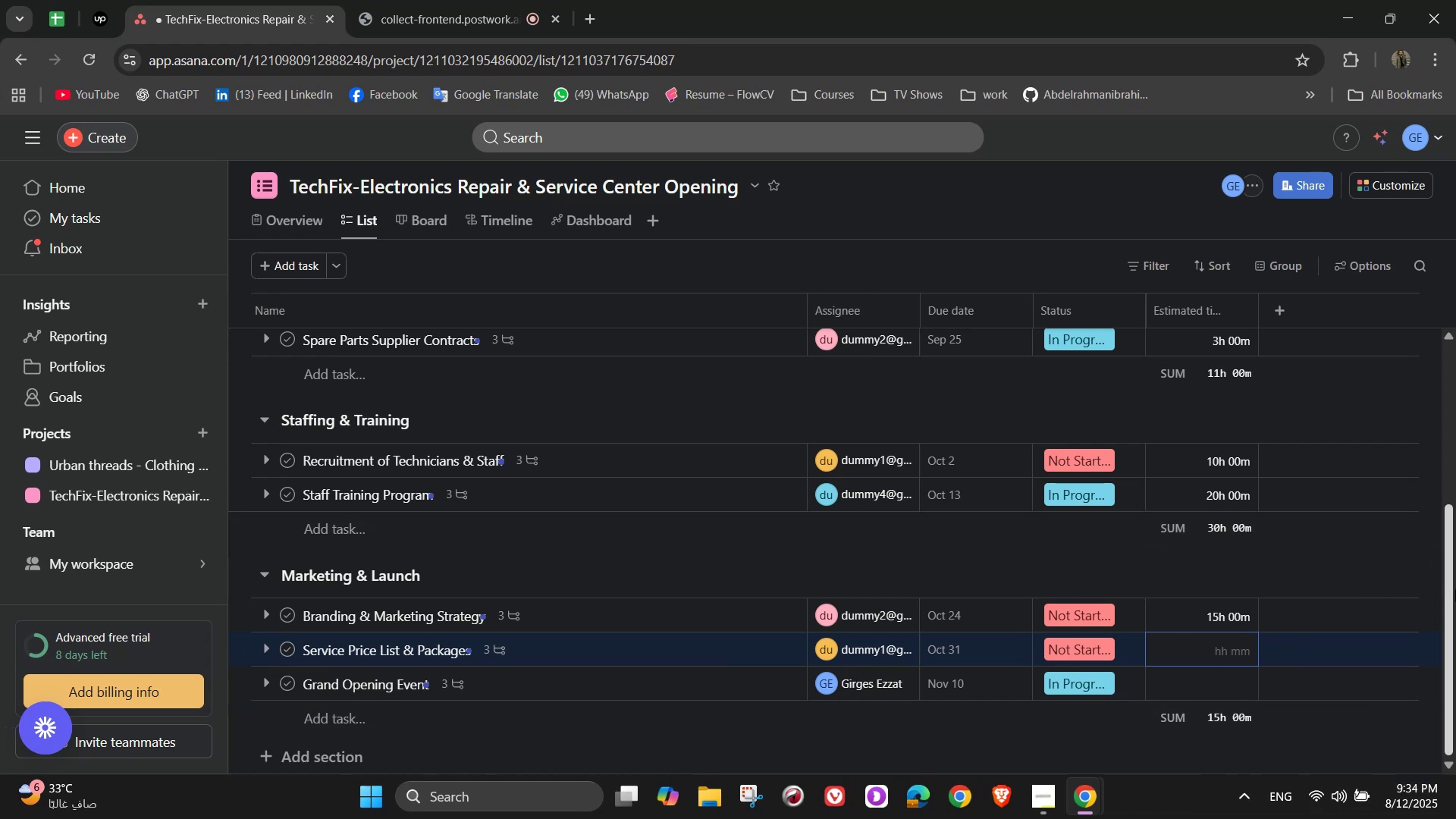 
key(Numpad5)
 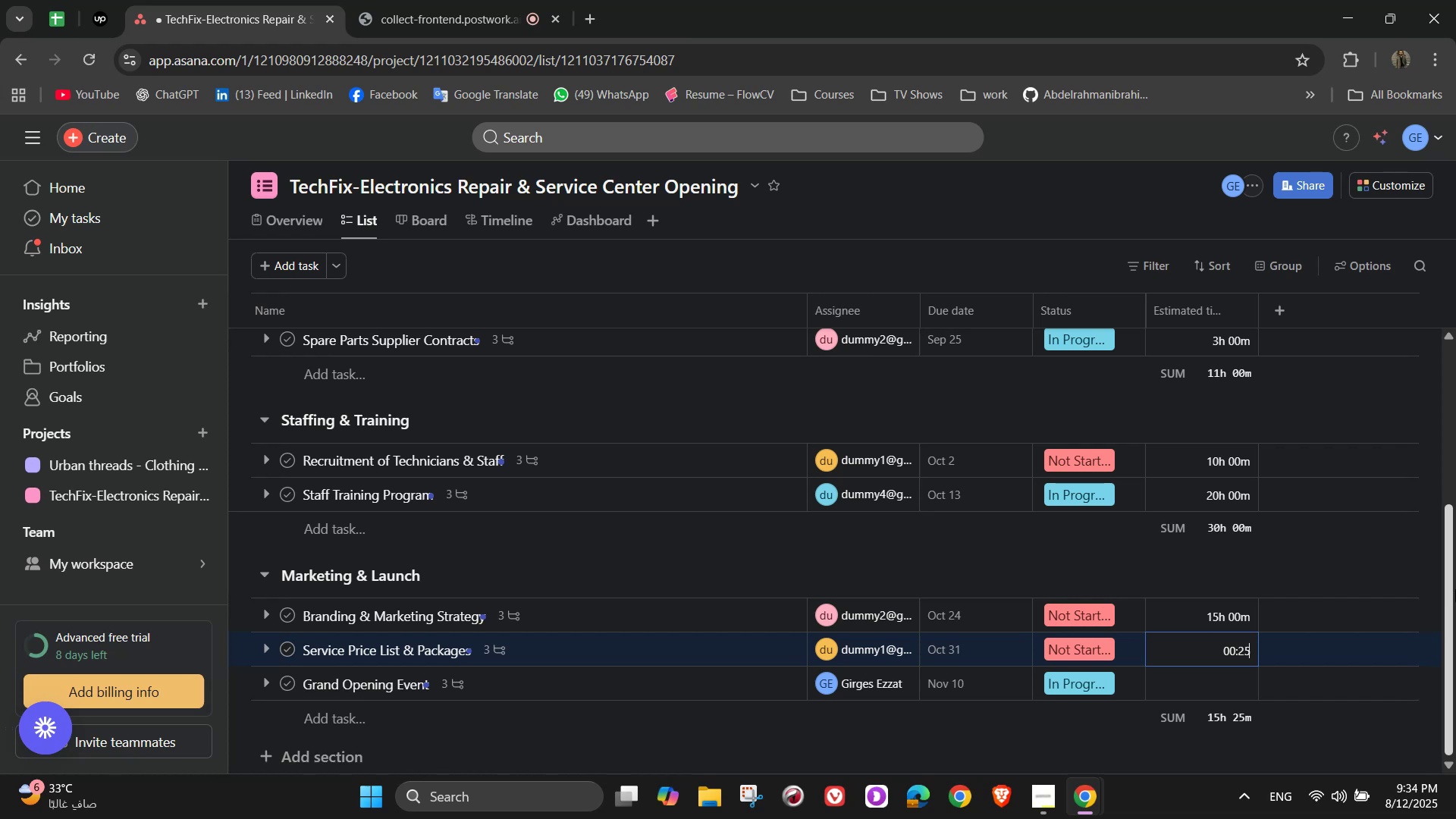 
key(Backspace)
 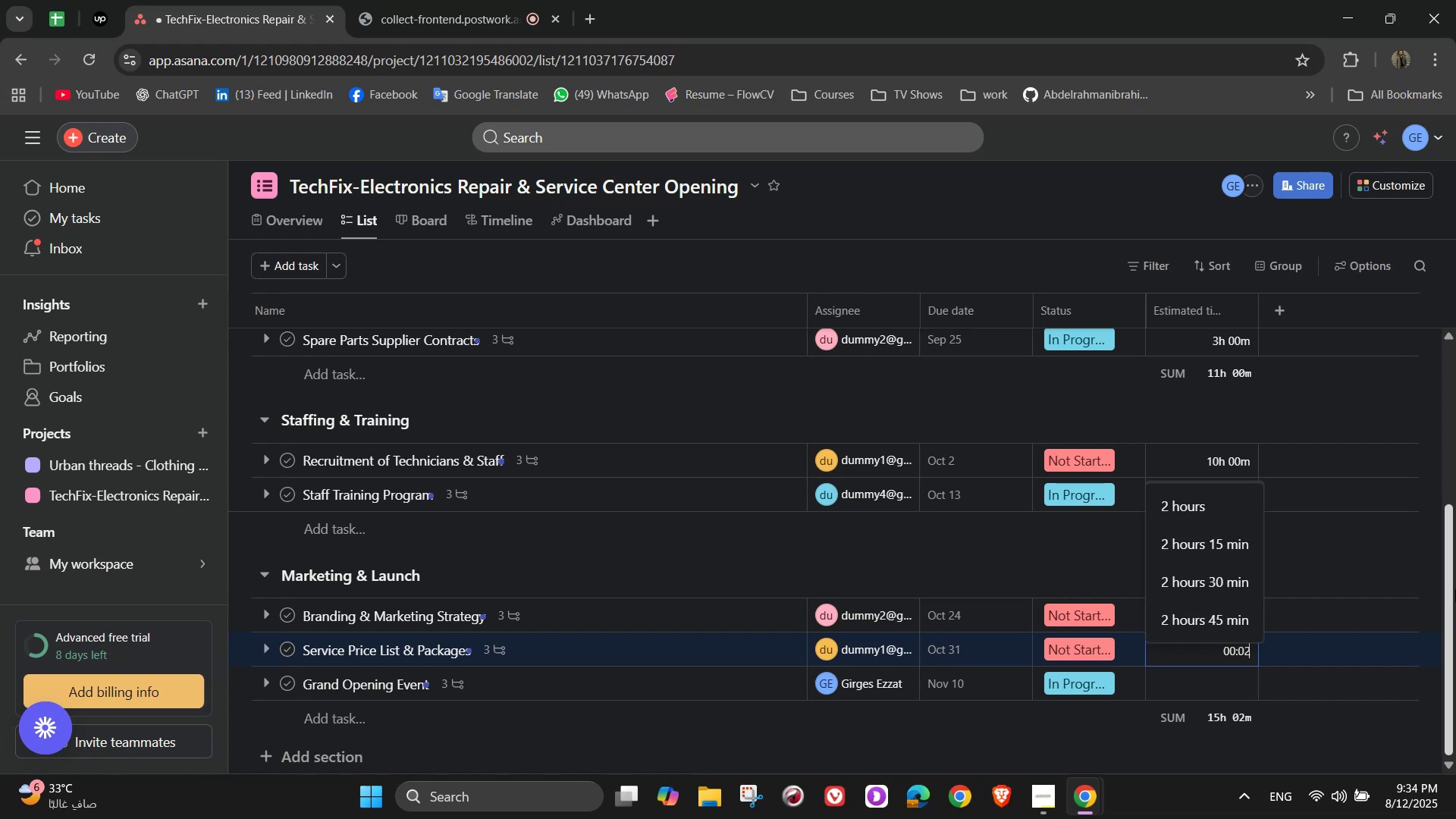 
key(Backspace)
 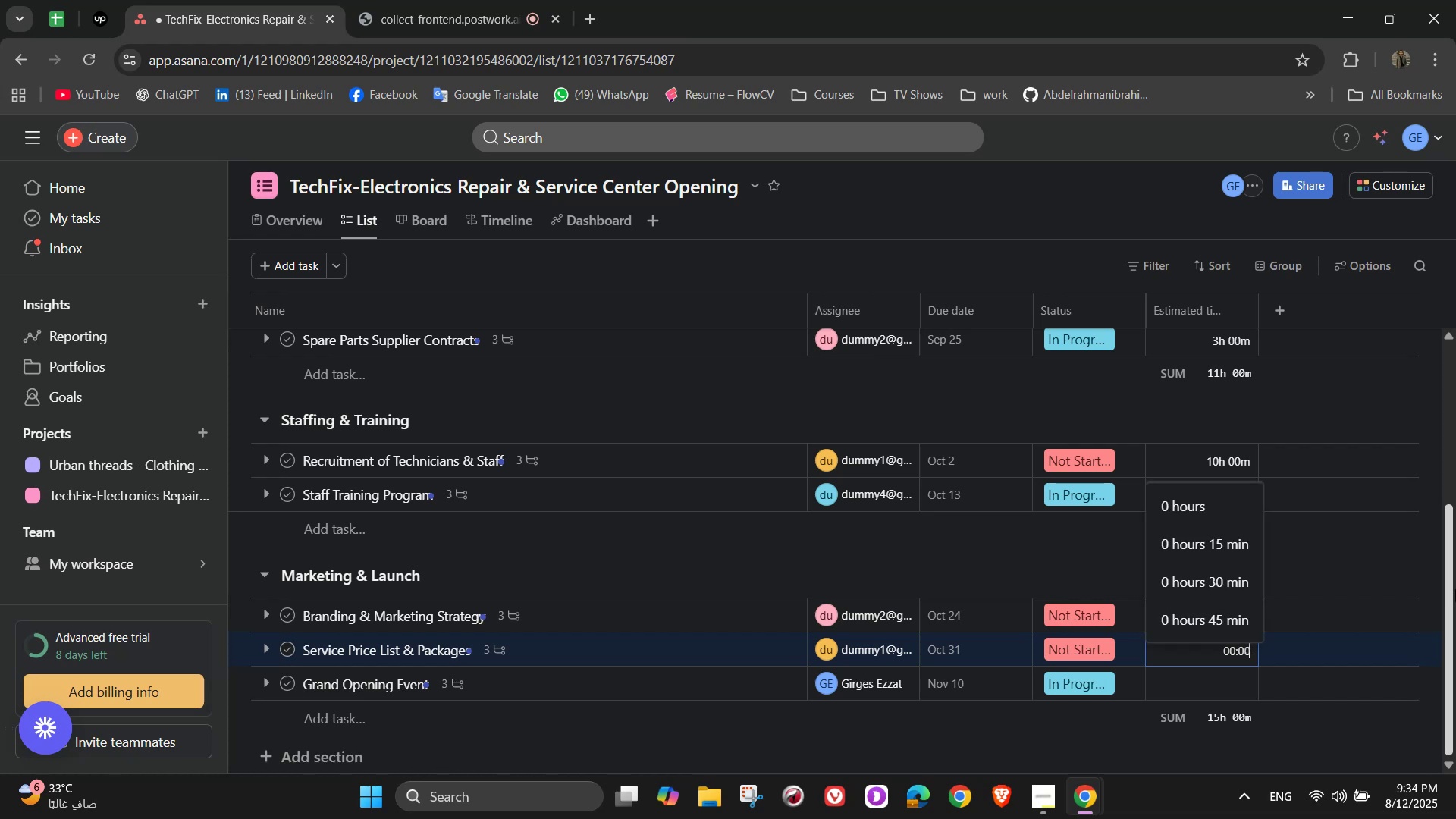 
key(Backspace)
 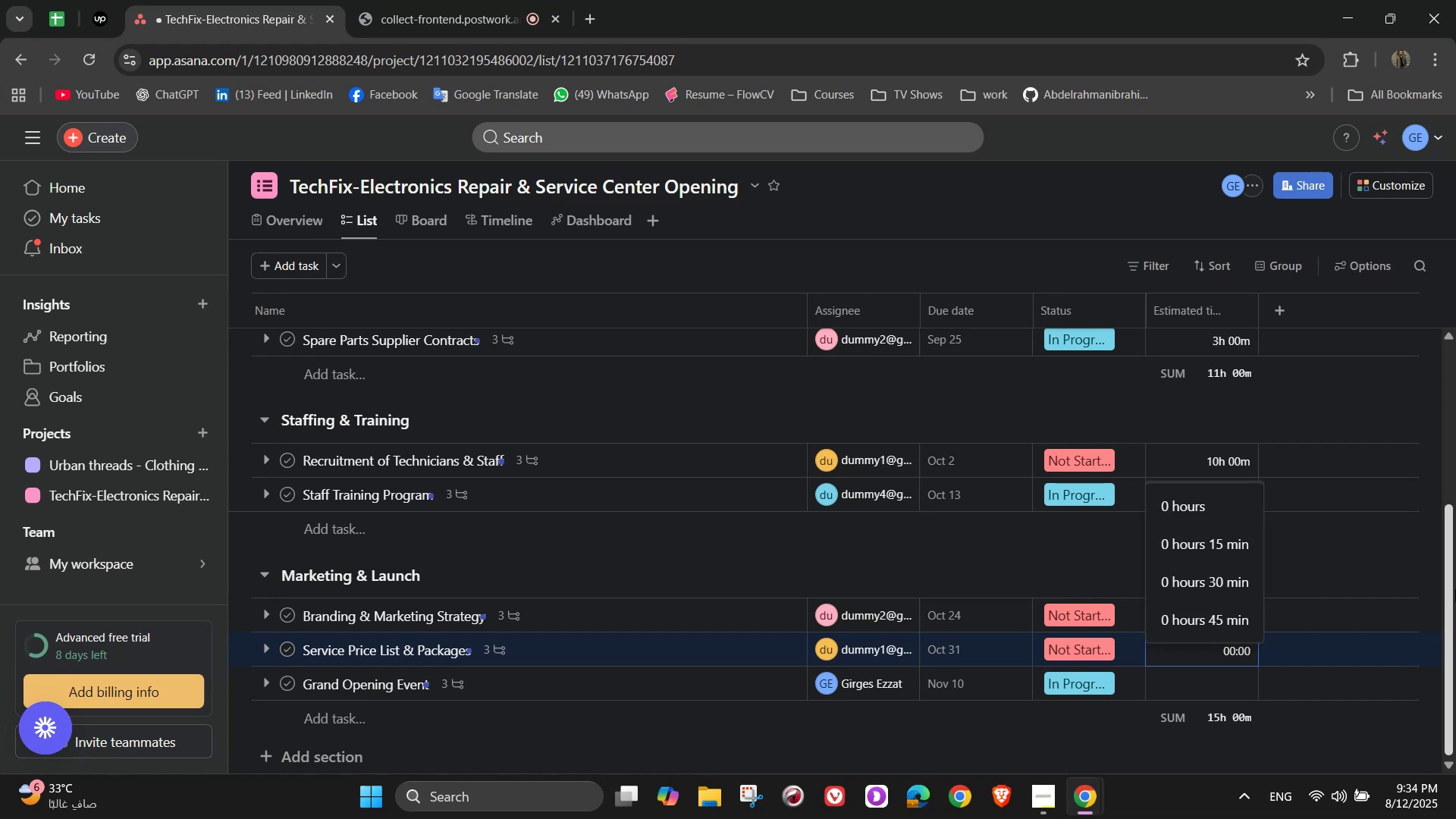 
key(Numpad3)
 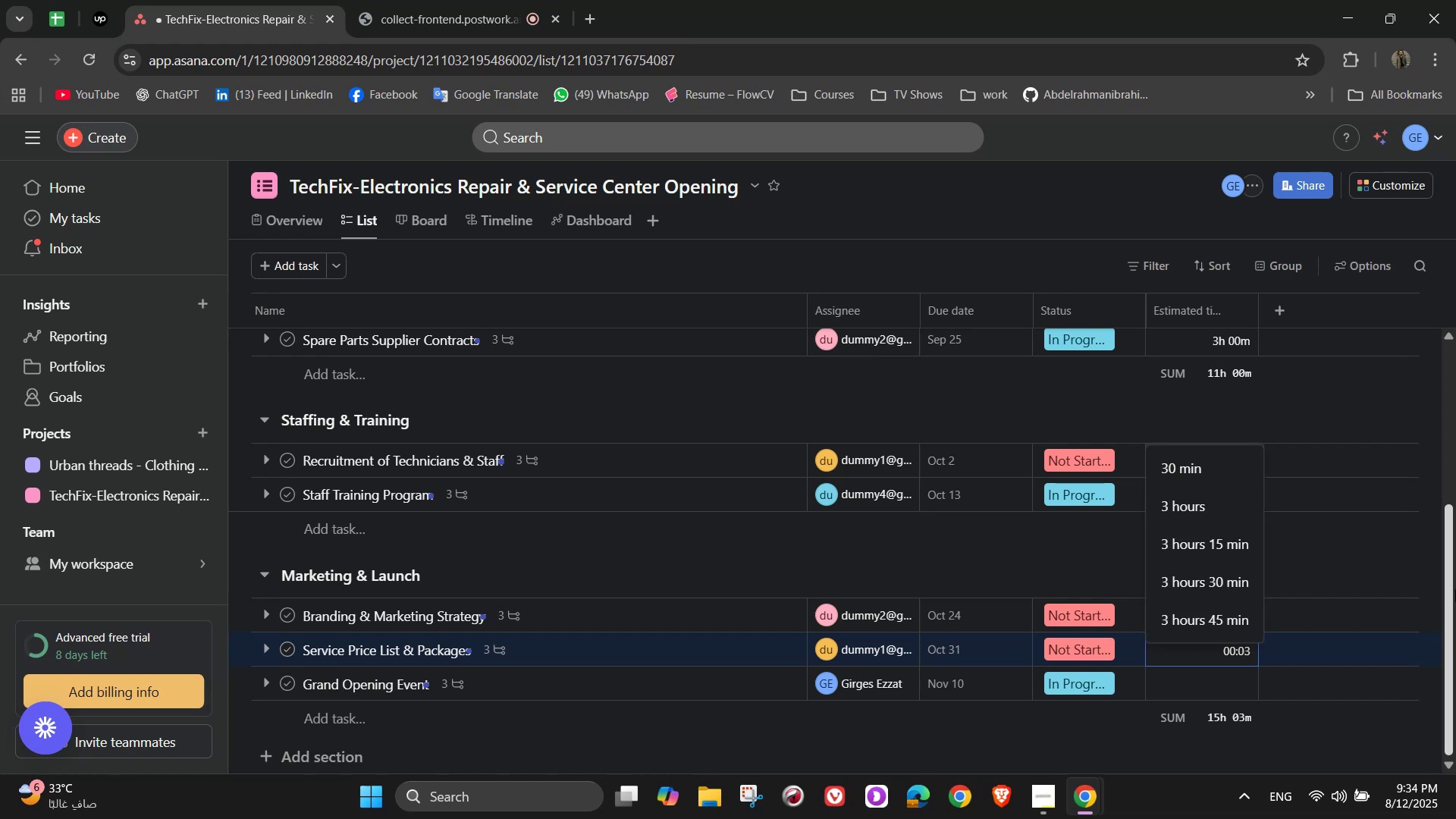 
key(Numpad0)
 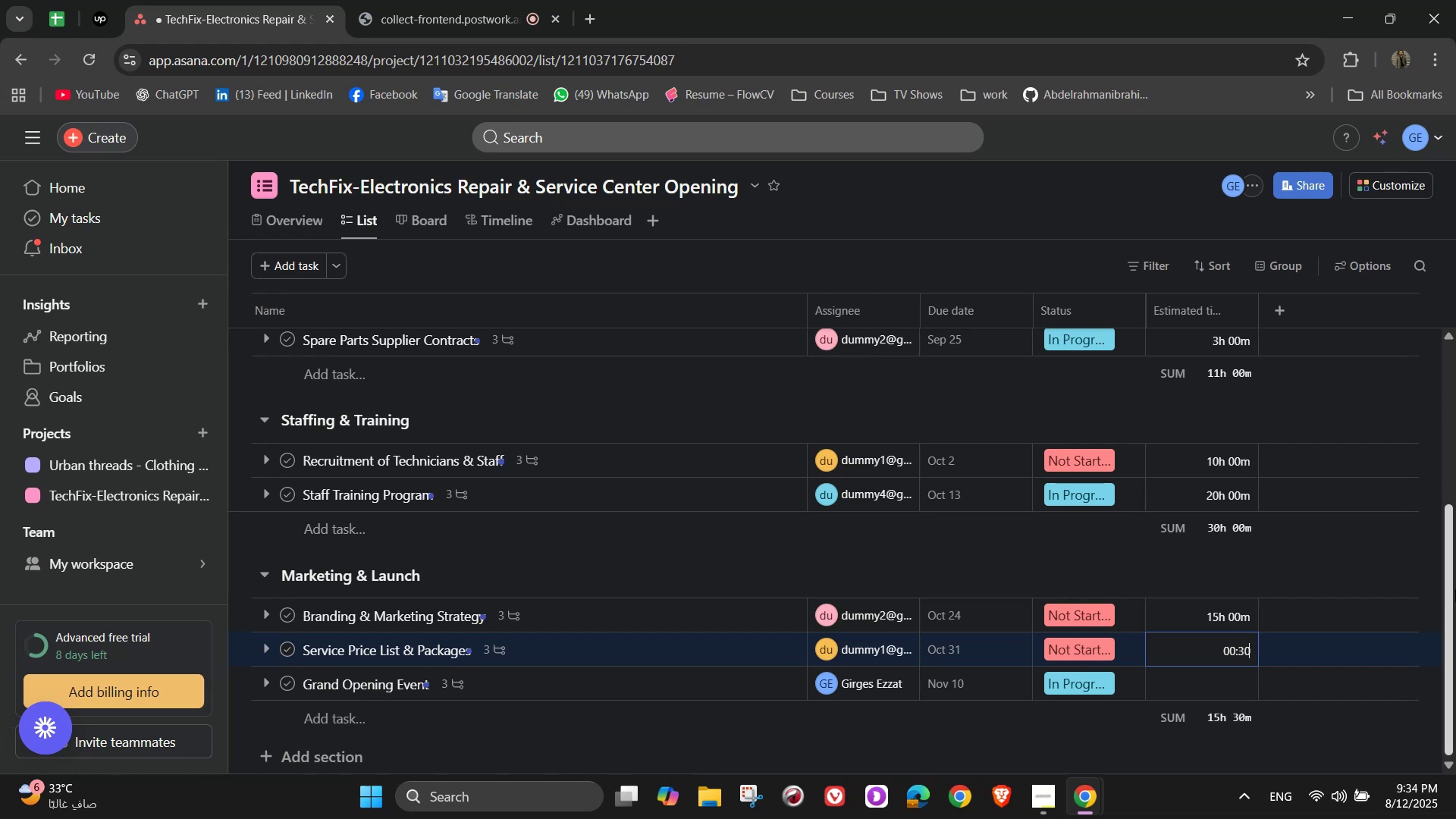 
key(Numpad0)
 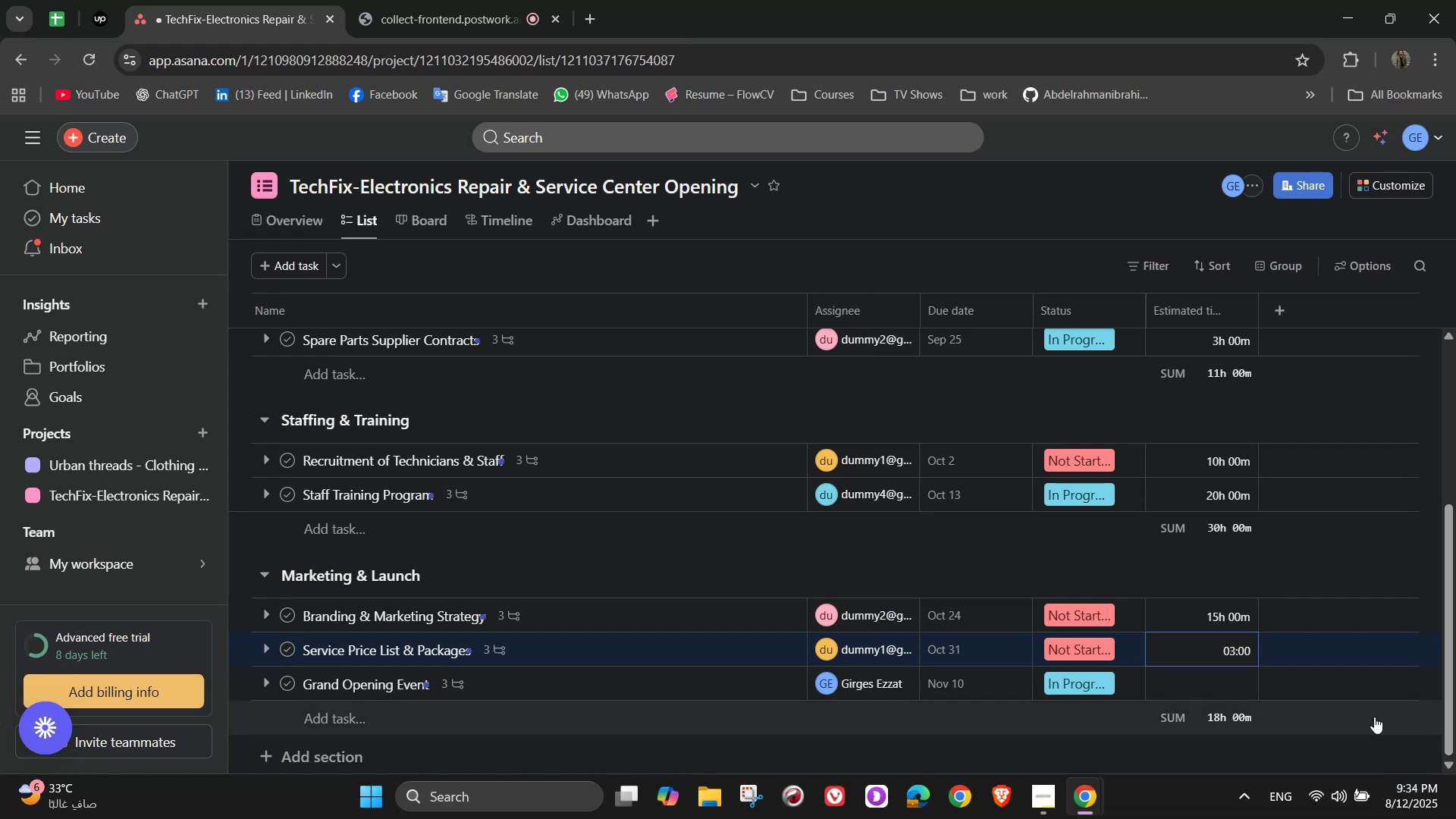 
left_click([1222, 682])
 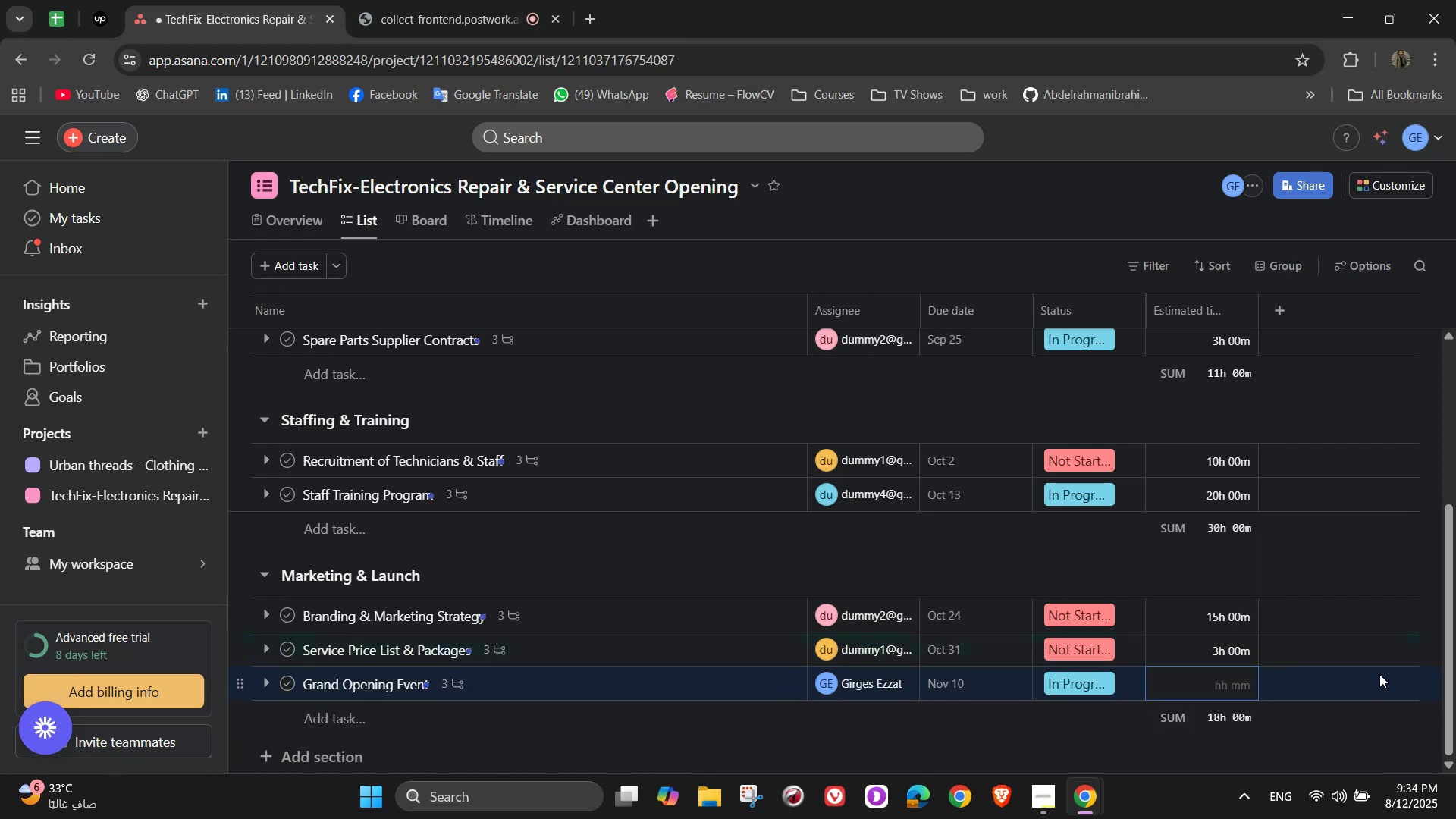 
key(Numpad5)
 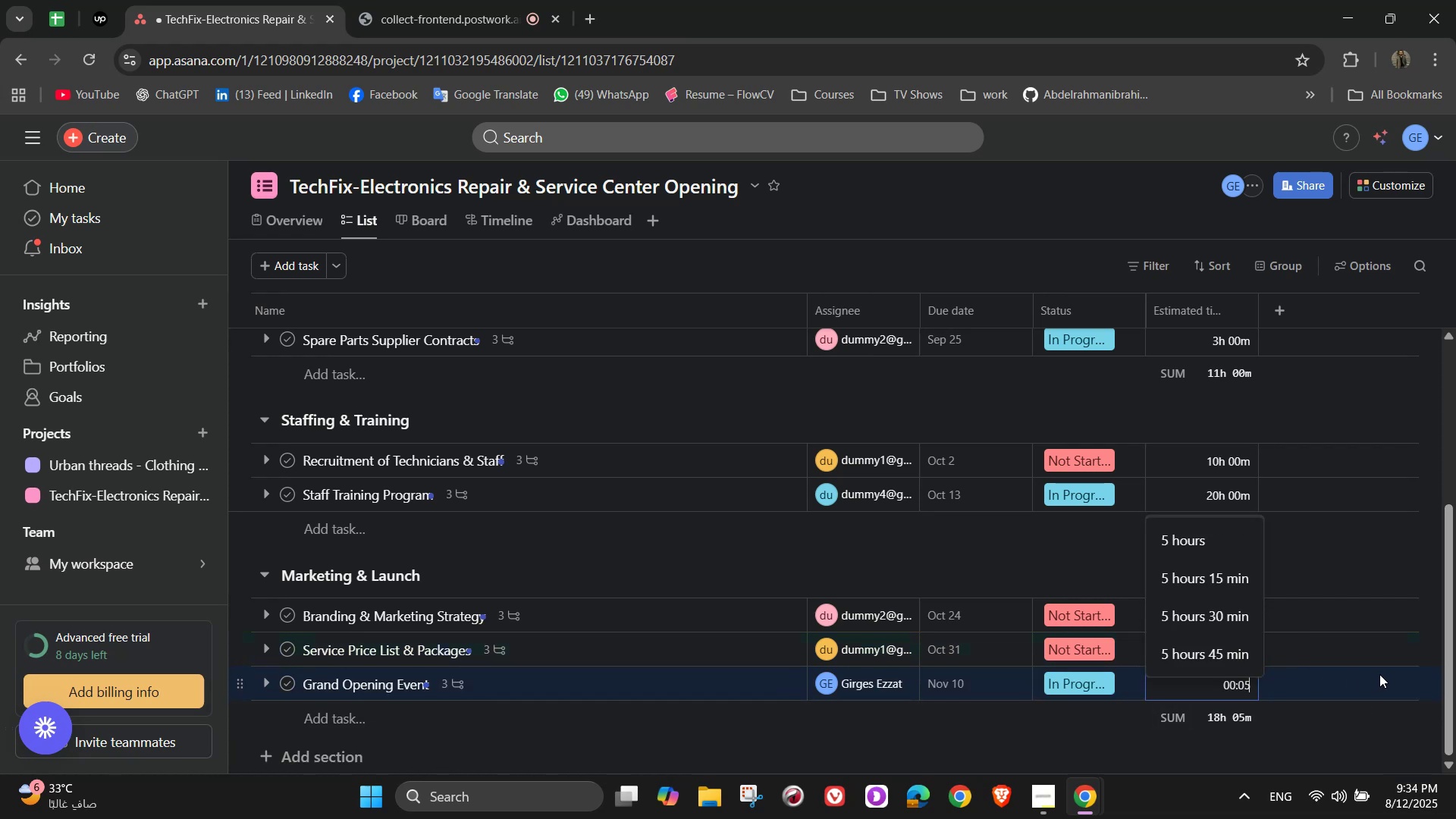 
key(Numpad0)
 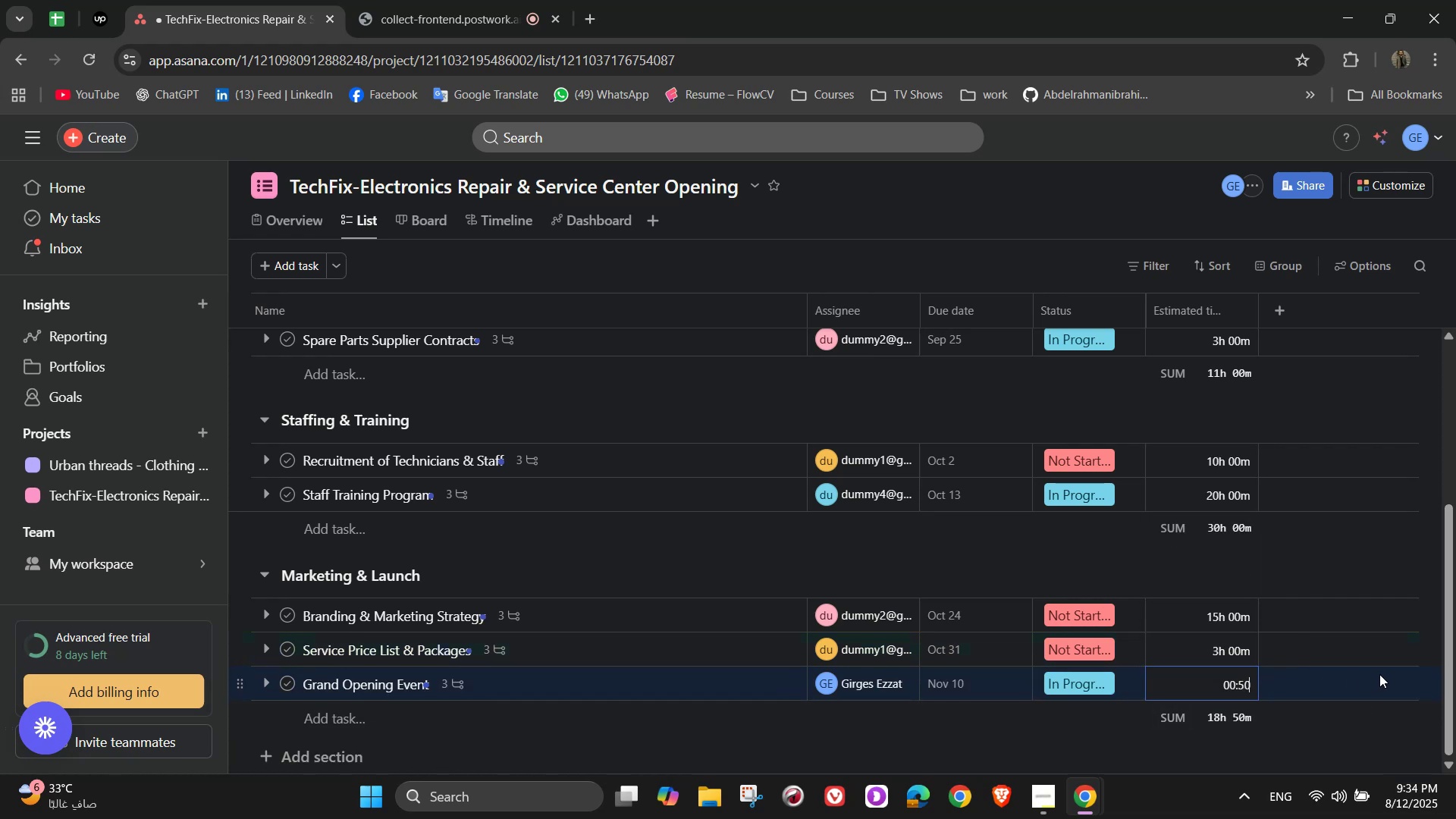 
key(Numpad0)
 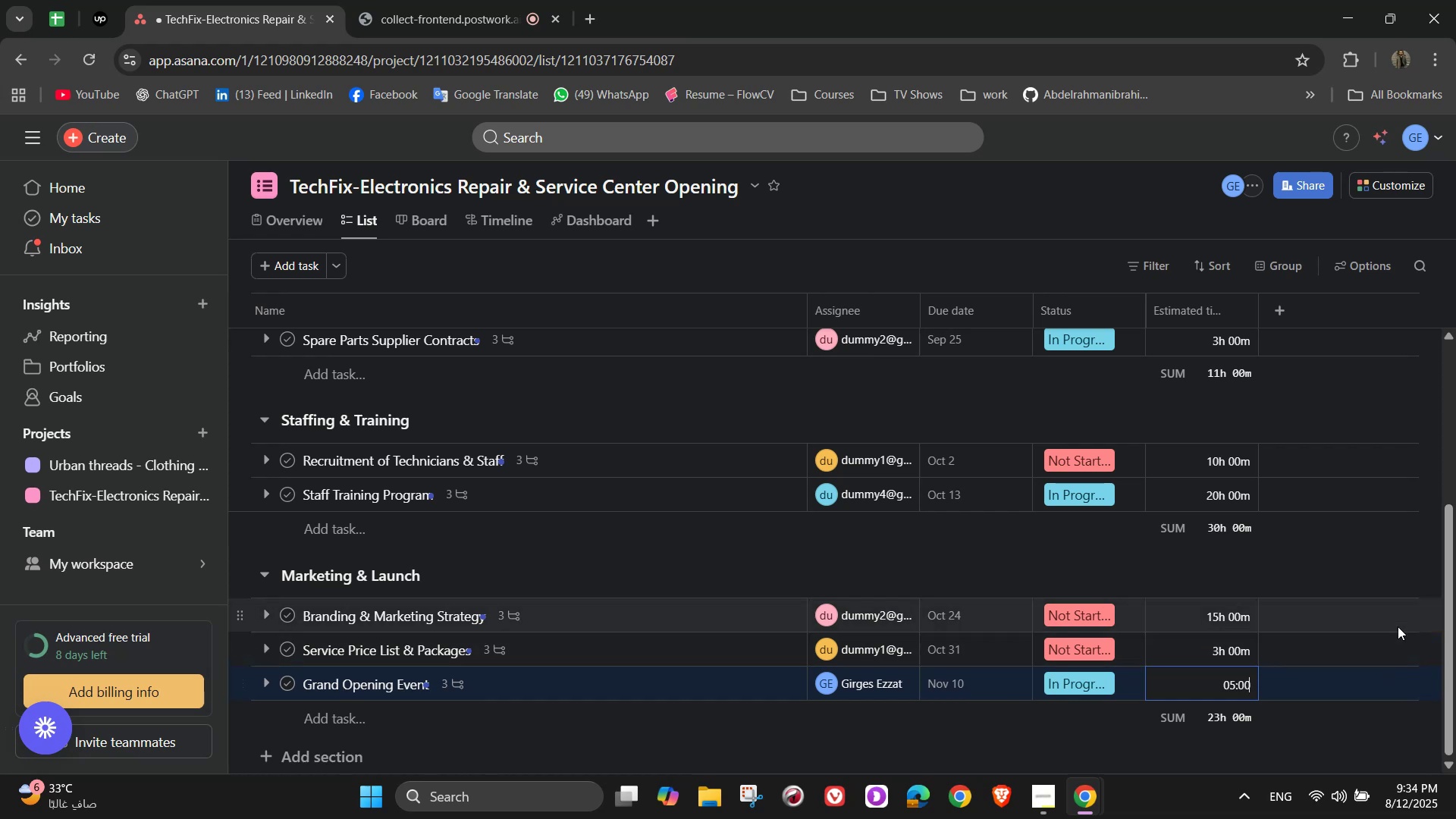 
scroll: coordinate [1313, 585], scroll_direction: down, amount: 4.0
 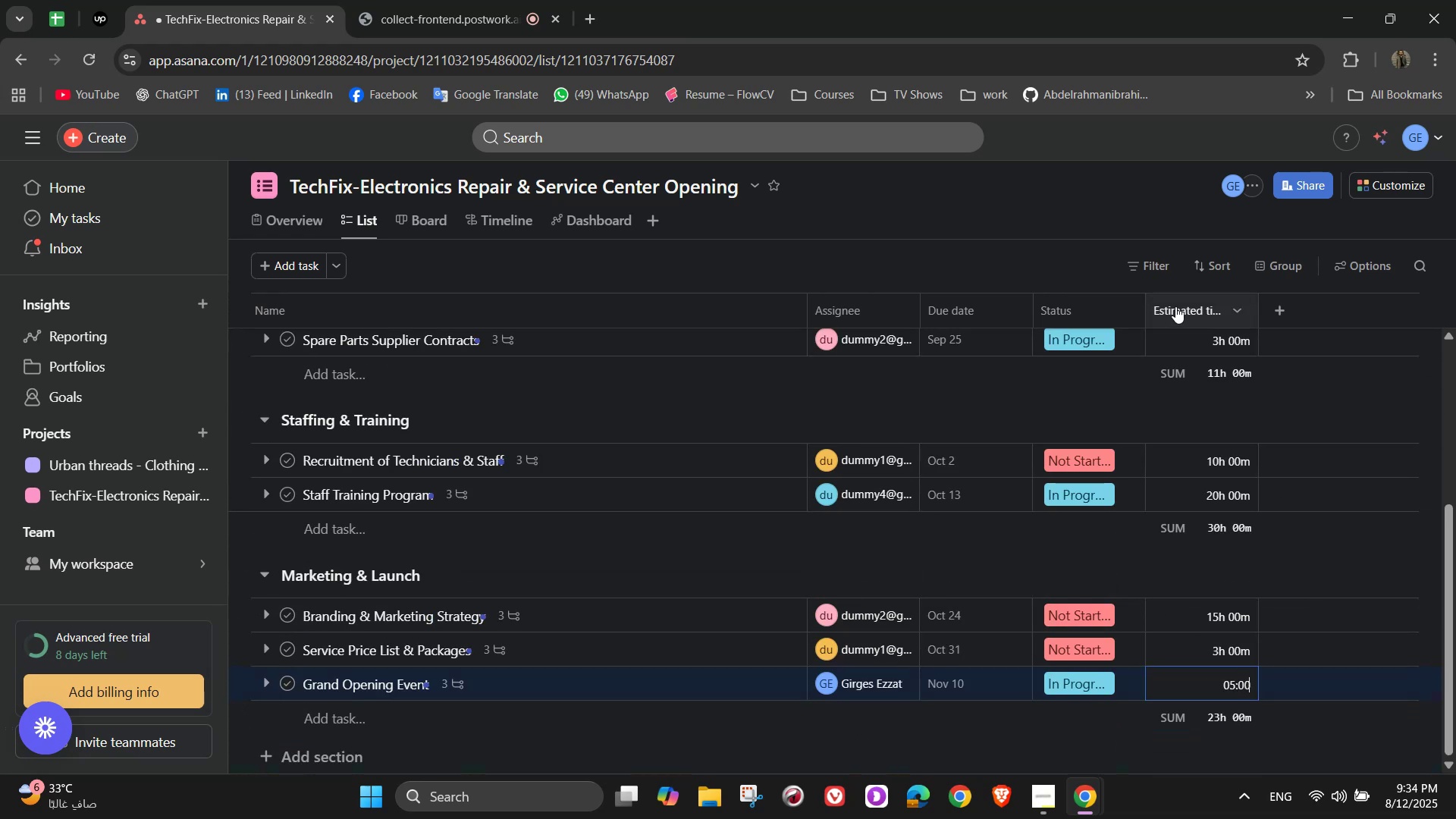 
scroll: coordinate [1271, 531], scroll_direction: up, amount: 8.0
 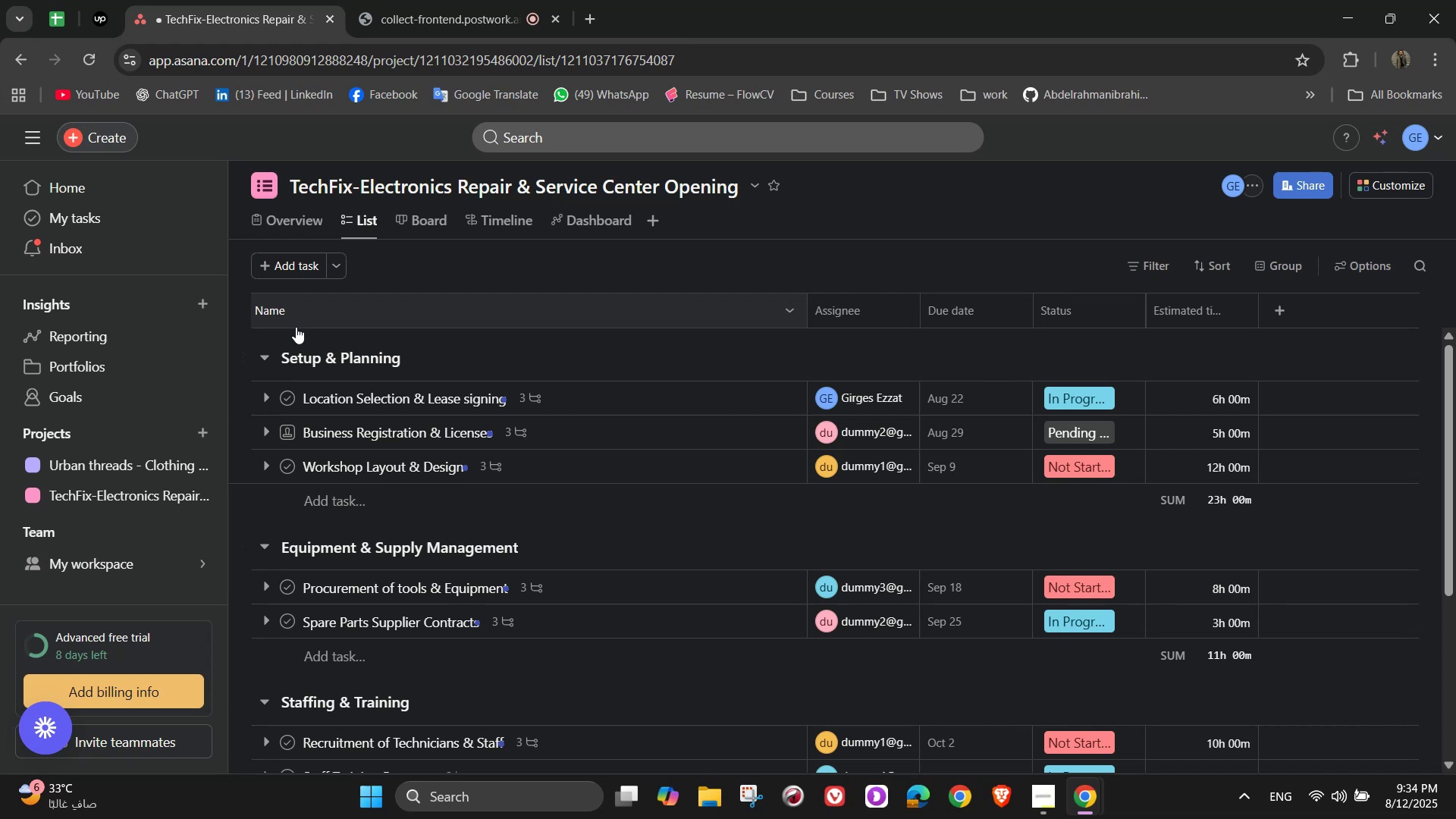 
wait(12.78)
 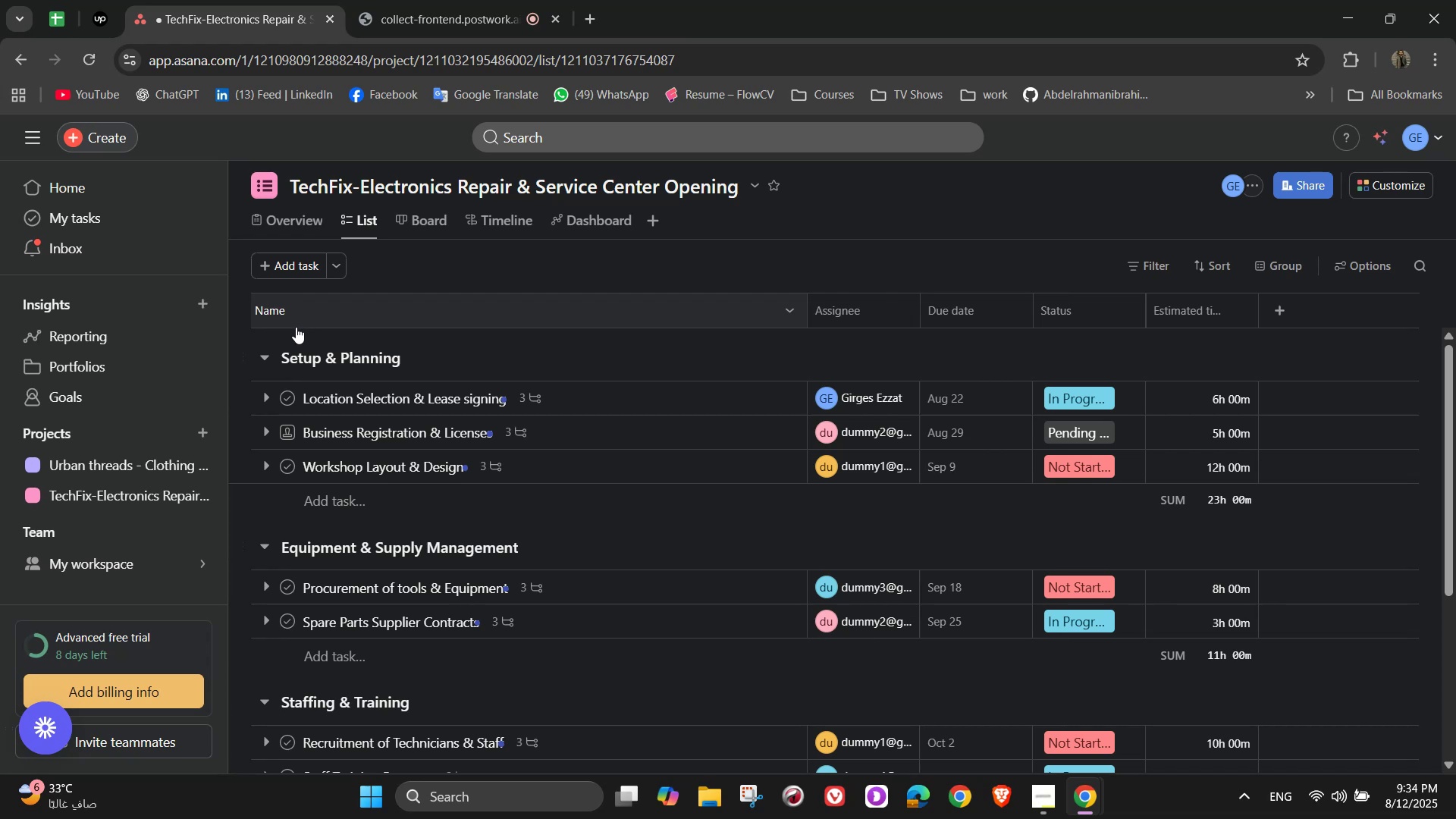 
scroll: coordinate [582, 507], scroll_direction: up, amount: 8.0
 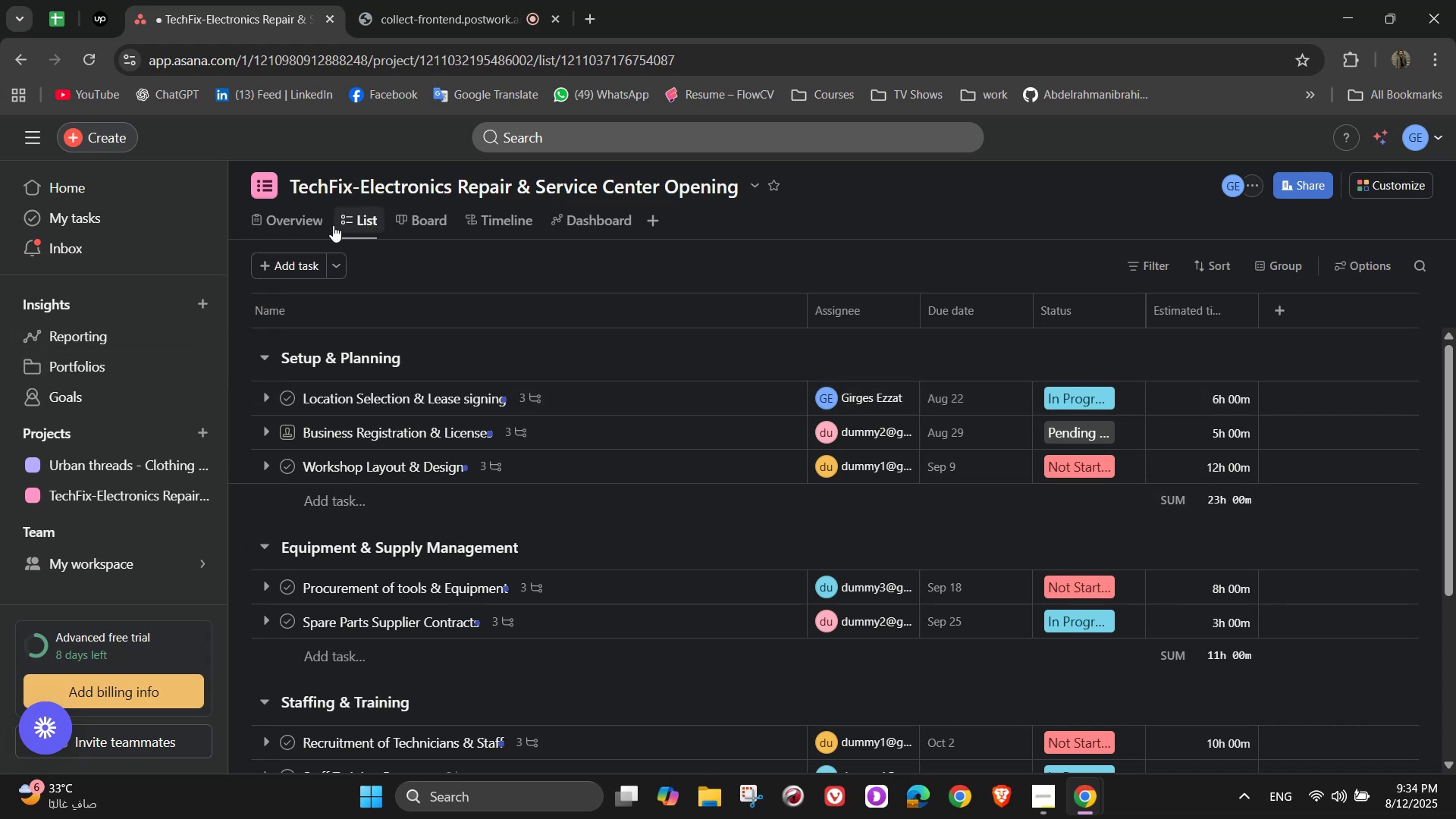 
left_click([306, 218])
 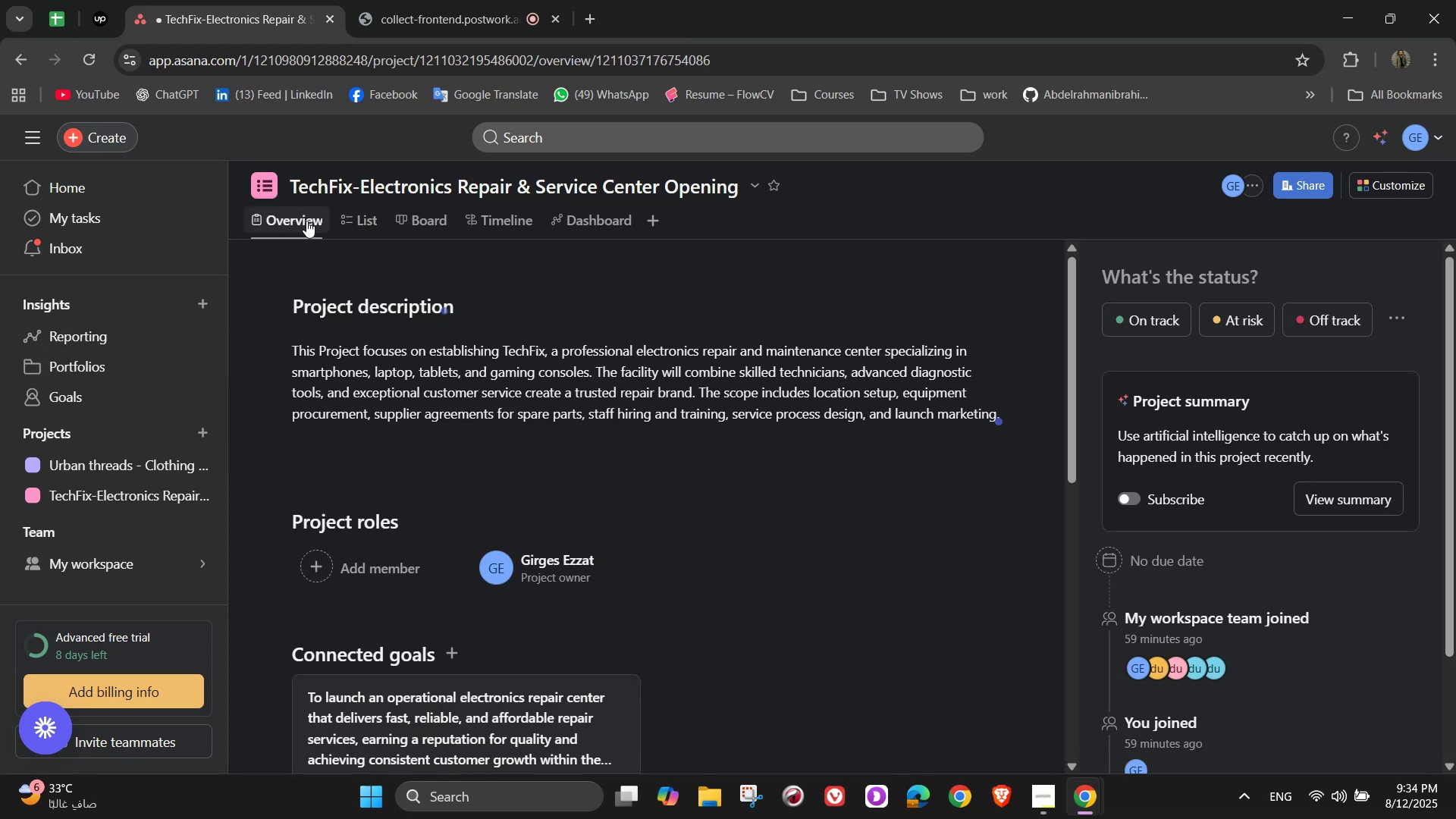 
wait(5.7)
 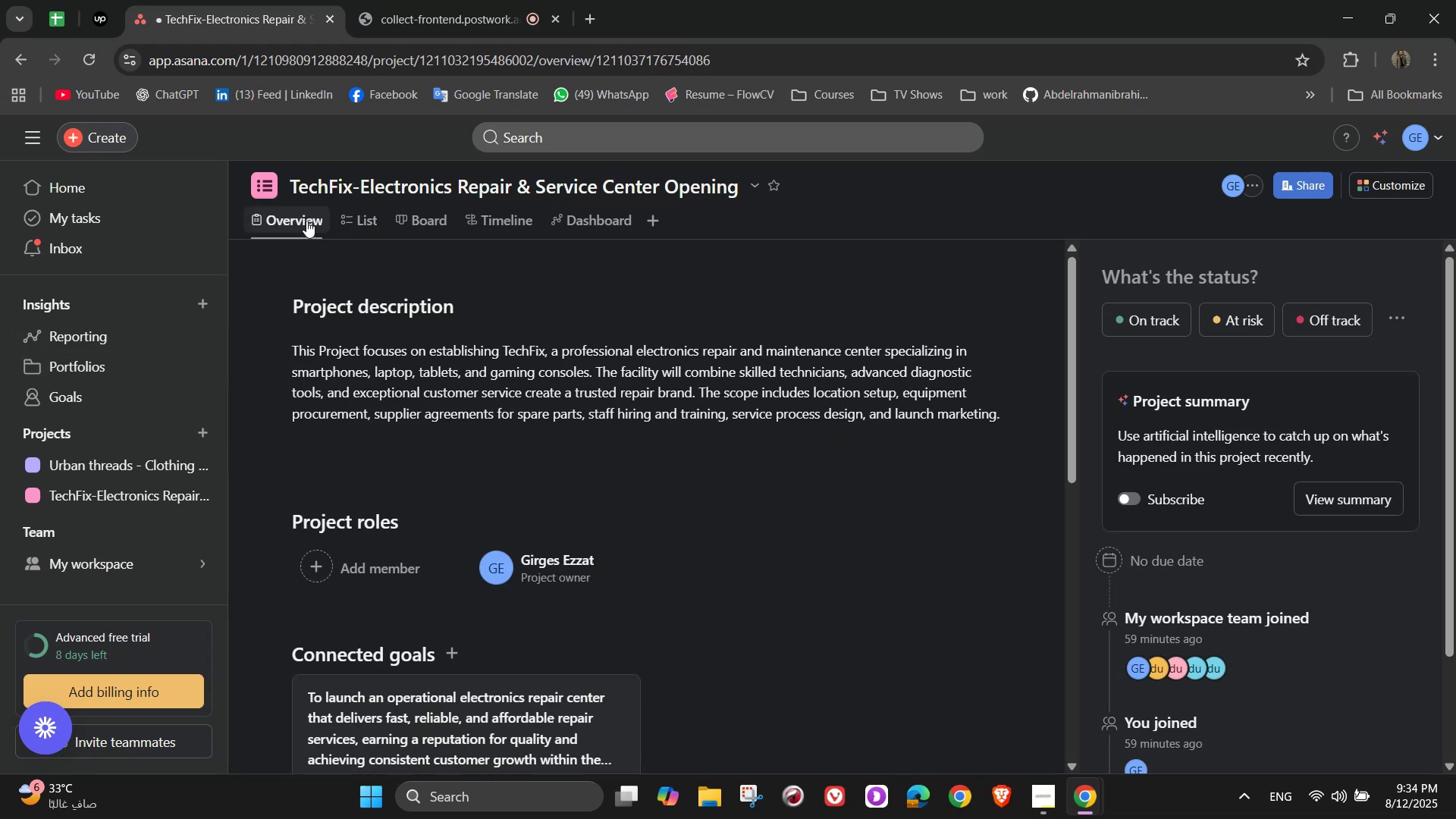 
scroll: coordinate [534, 448], scroll_direction: none, amount: 0.0
 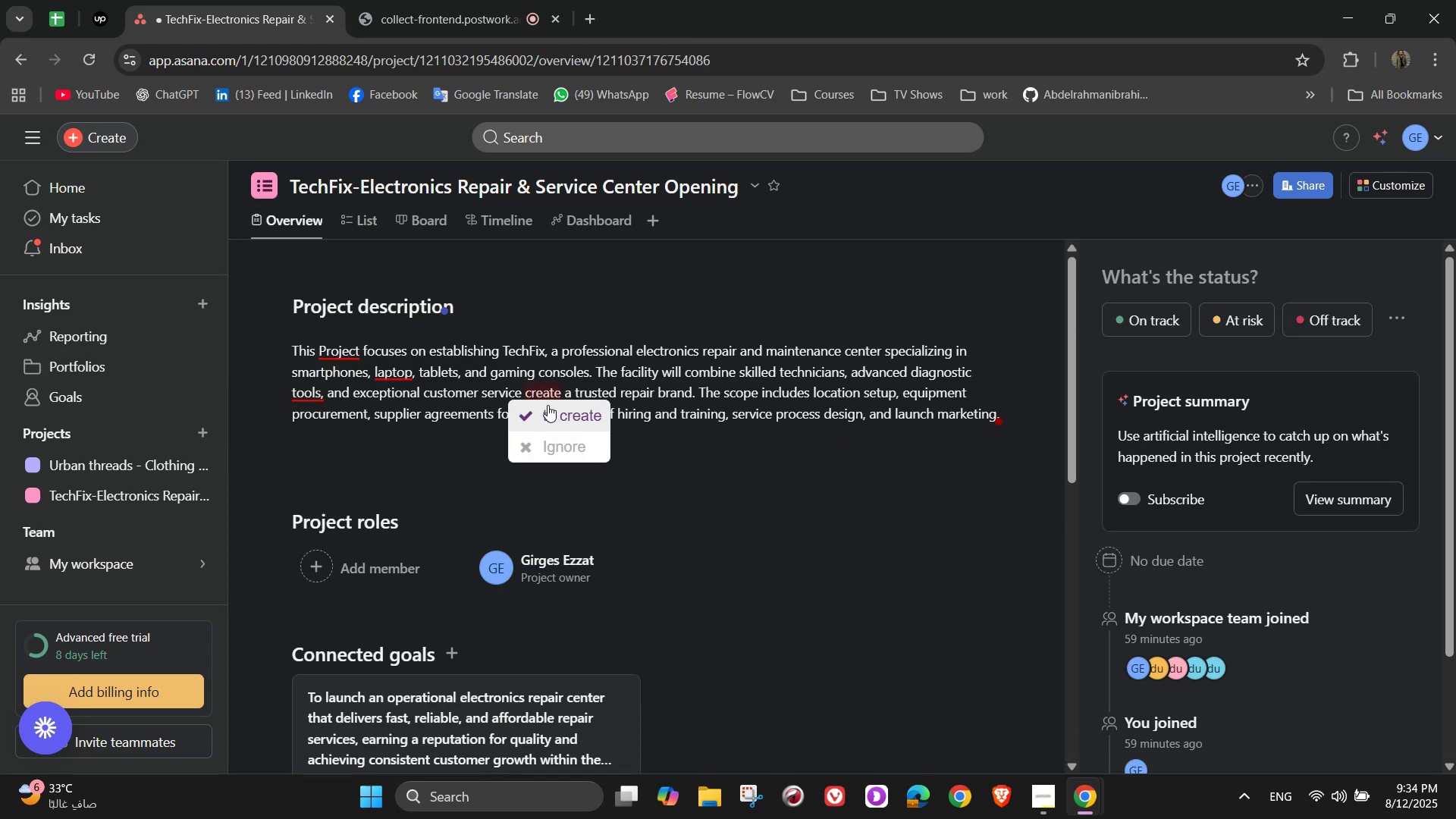 
left_click([553, 411])
 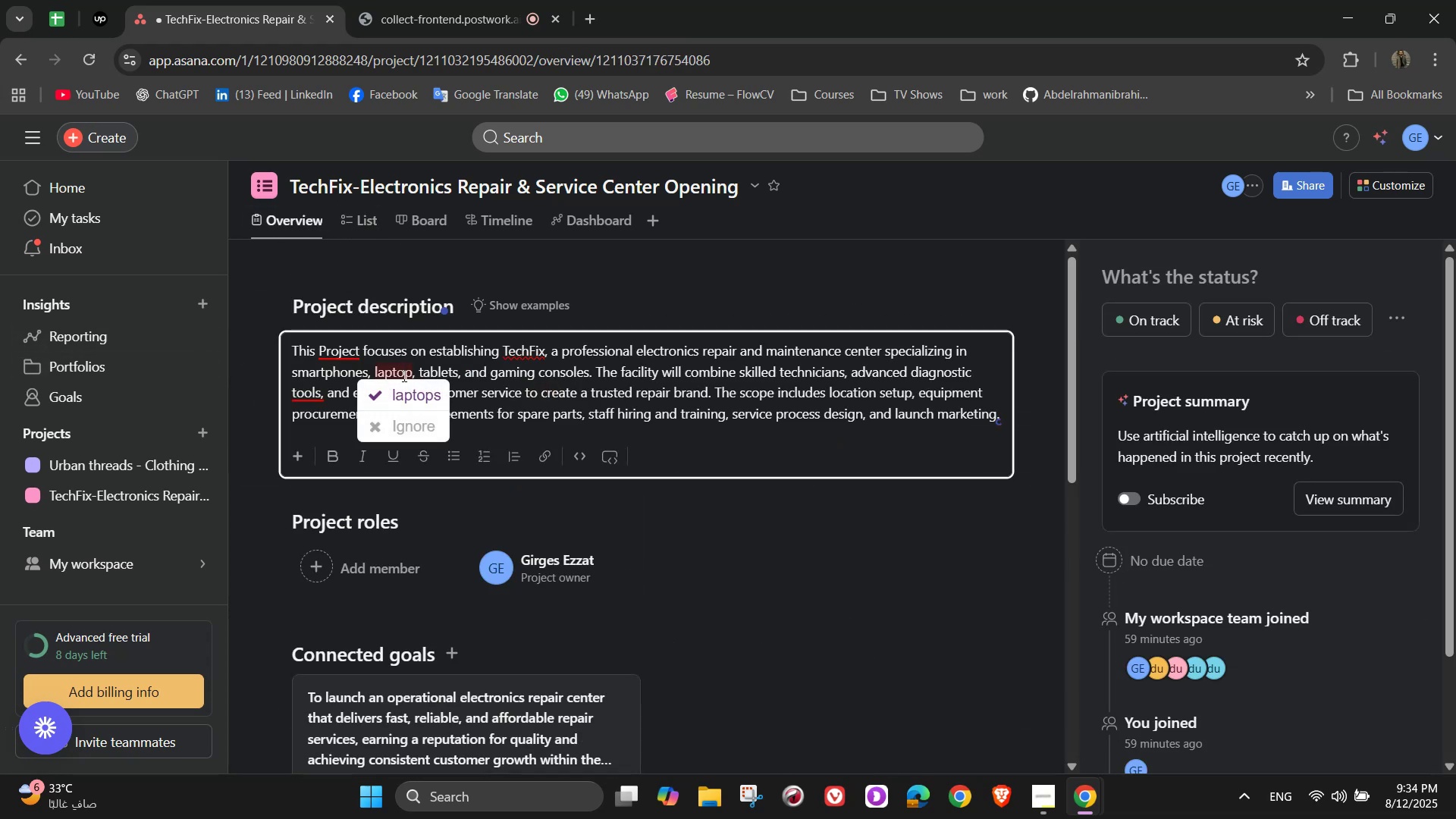 
left_click([410, 395])
 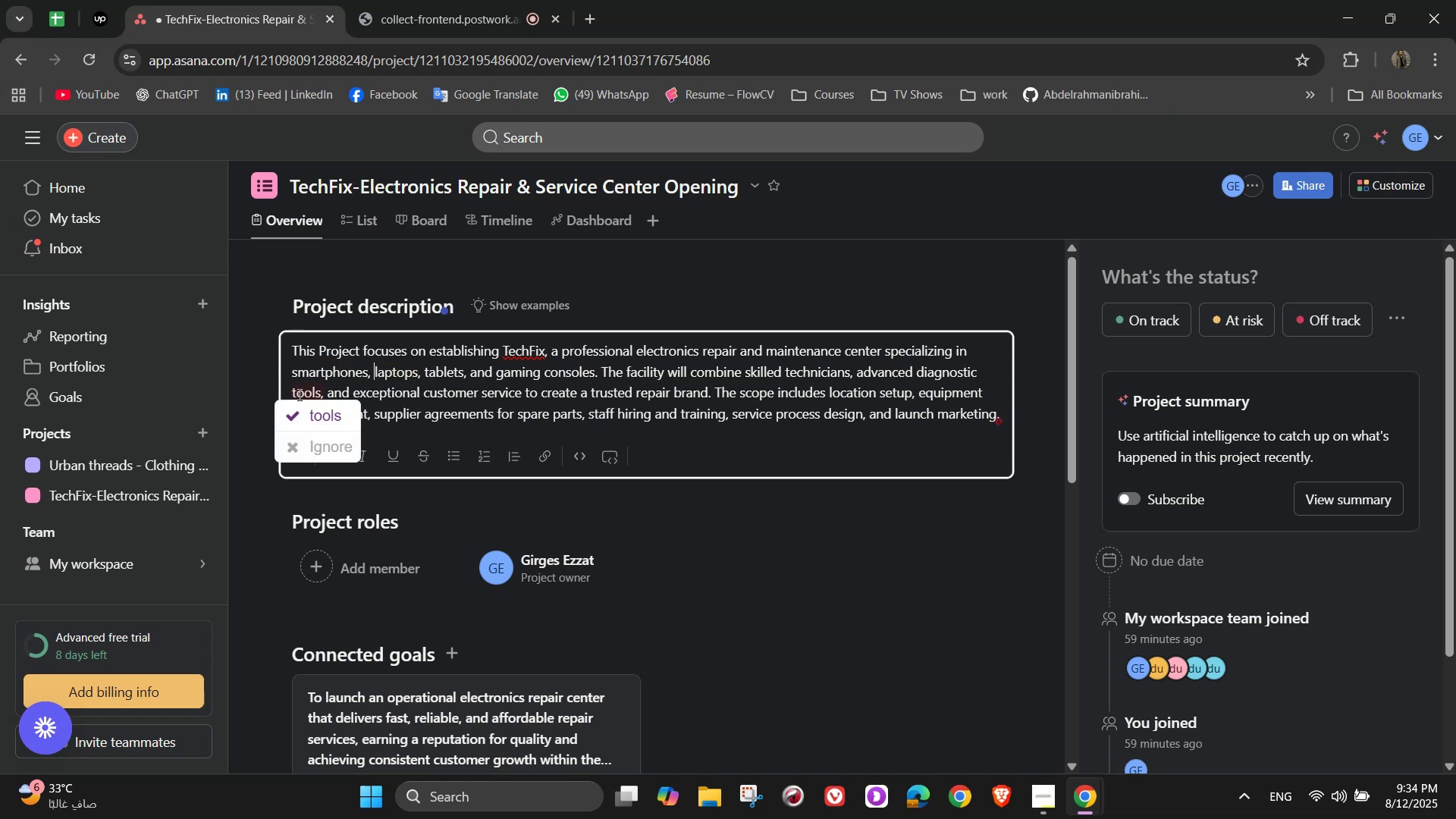 
left_click([328, 405])
 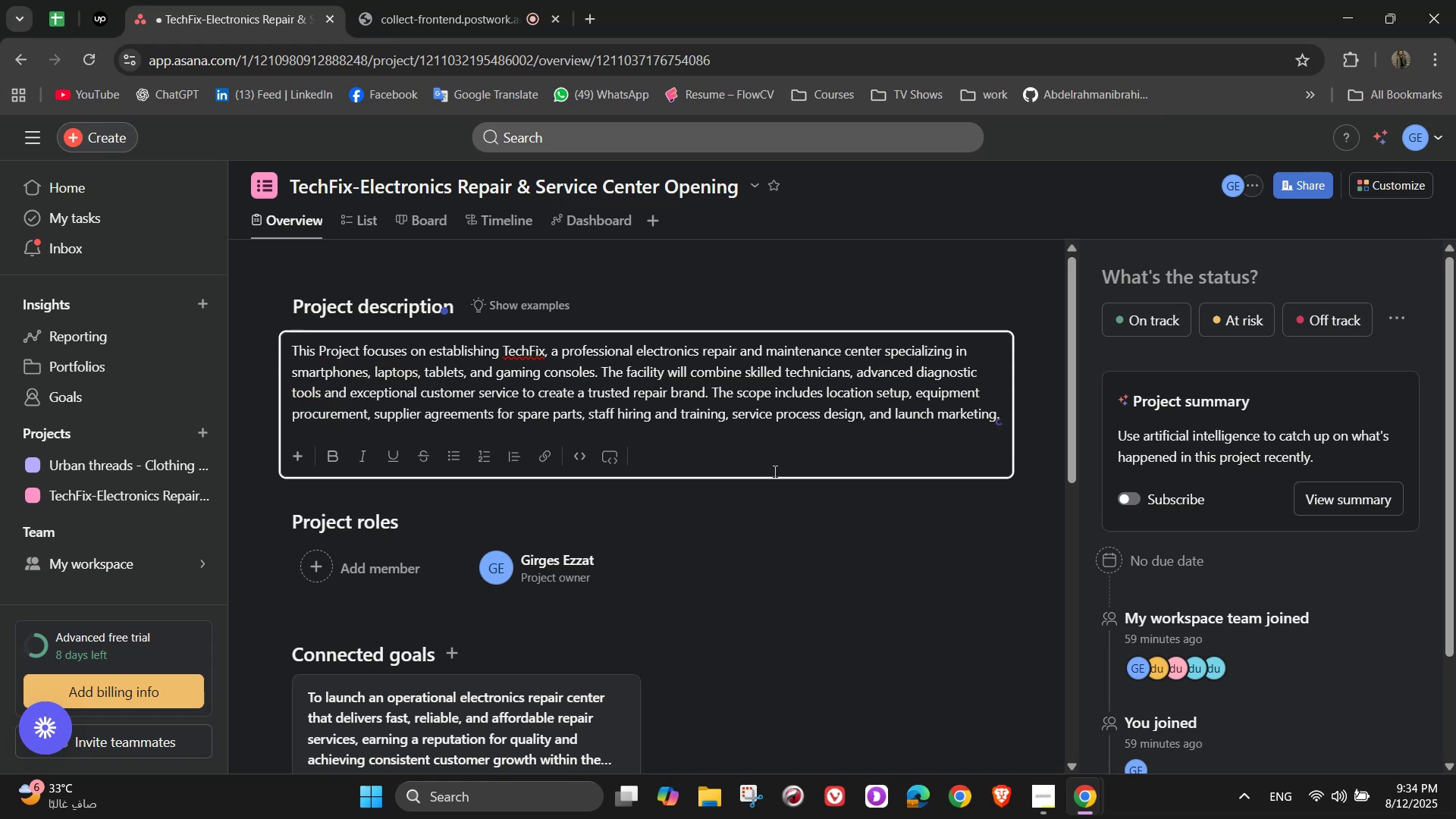 
scroll: coordinate [726, 459], scroll_direction: down, amount: 10.0
 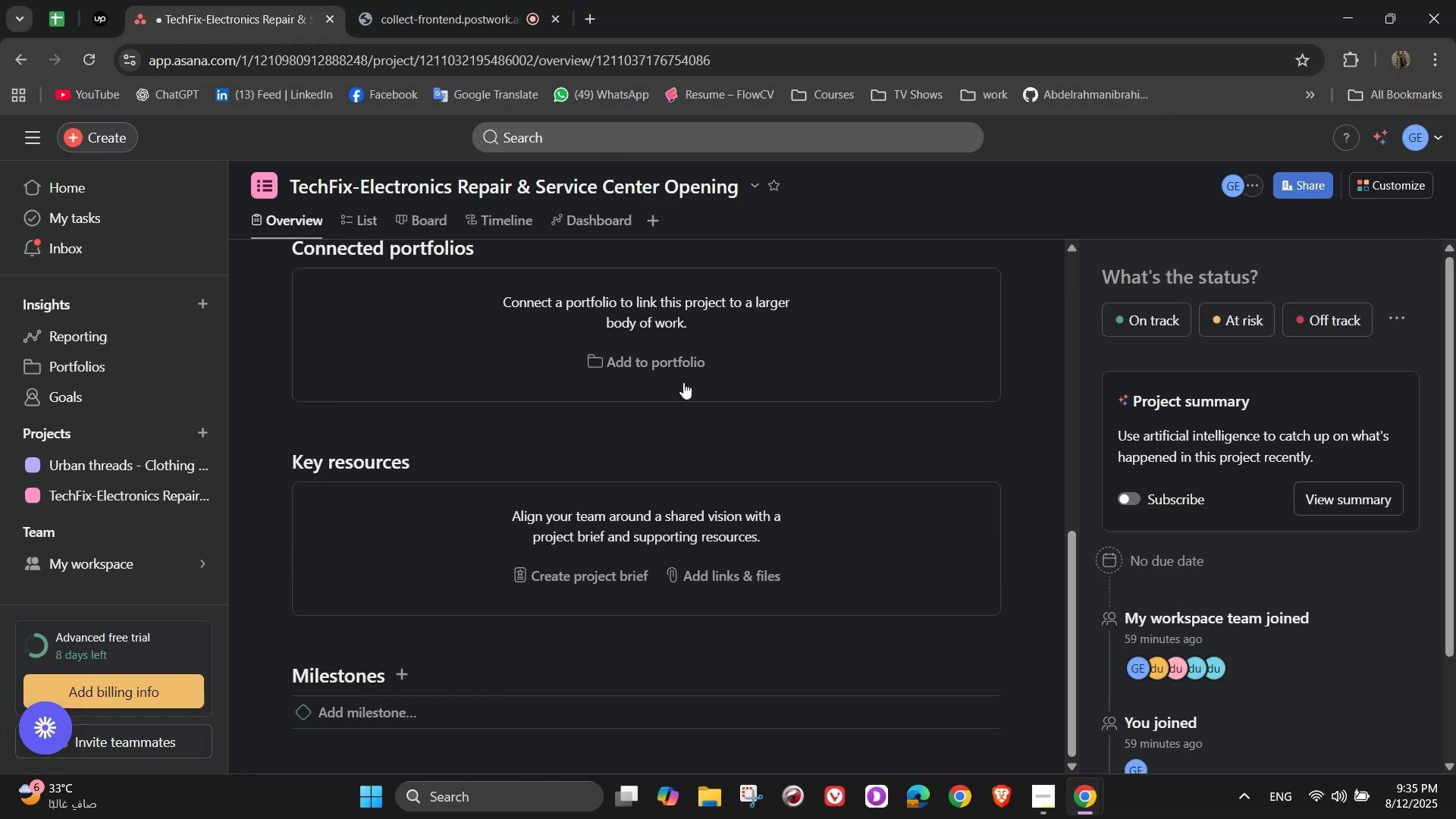 
left_click([449, 0])
 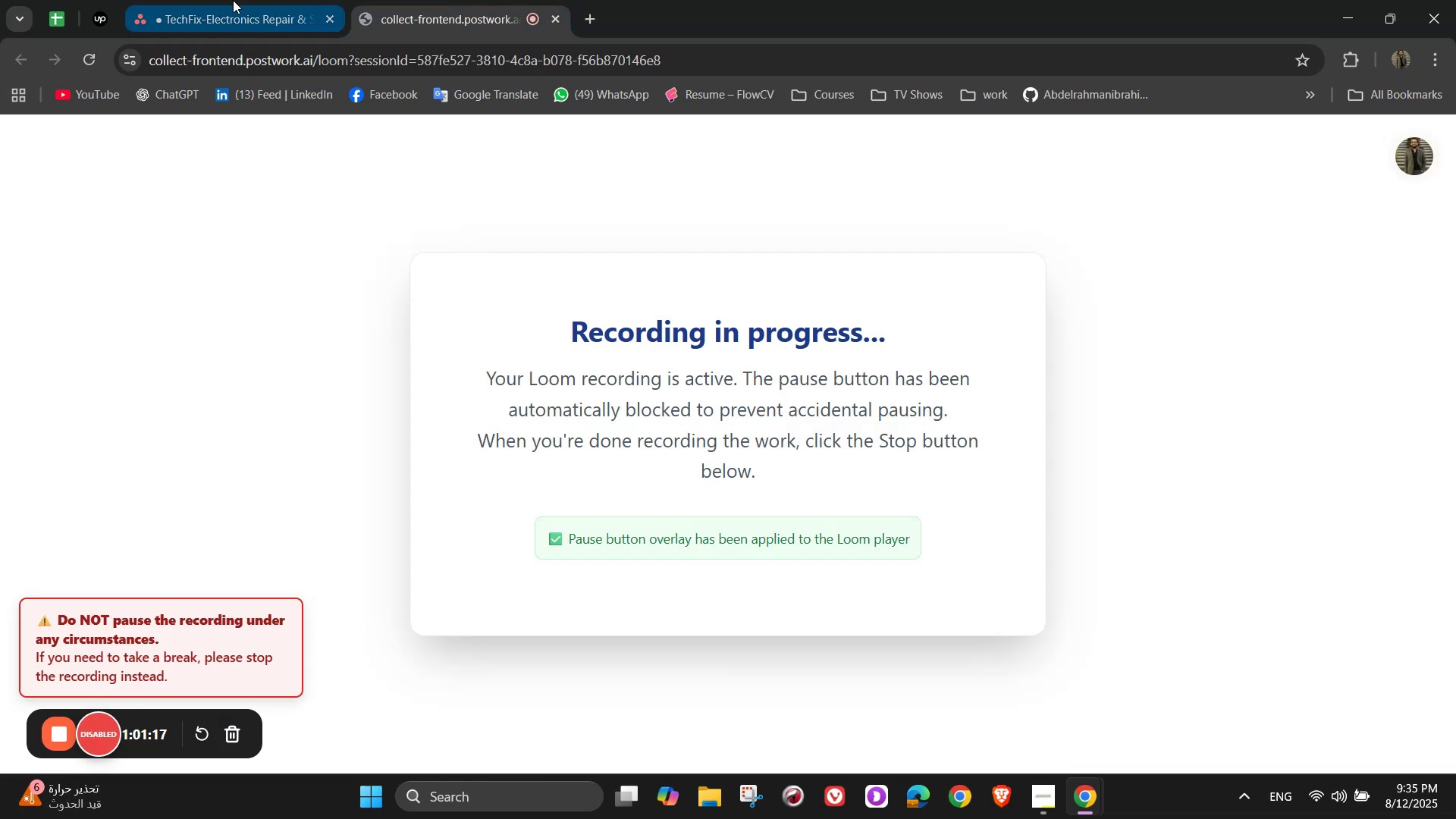 
left_click([214, 0])
 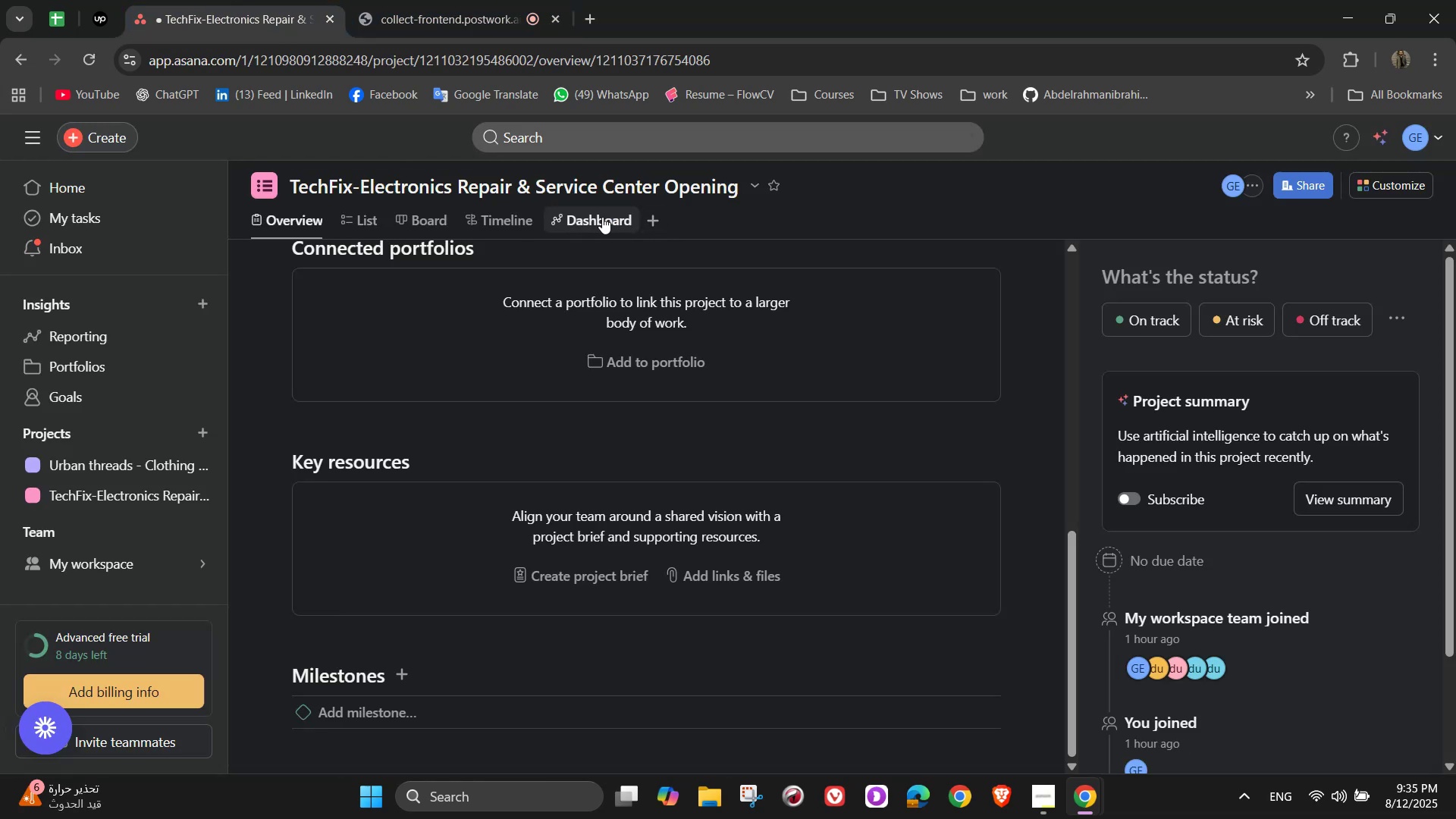 
left_click([602, 217])
 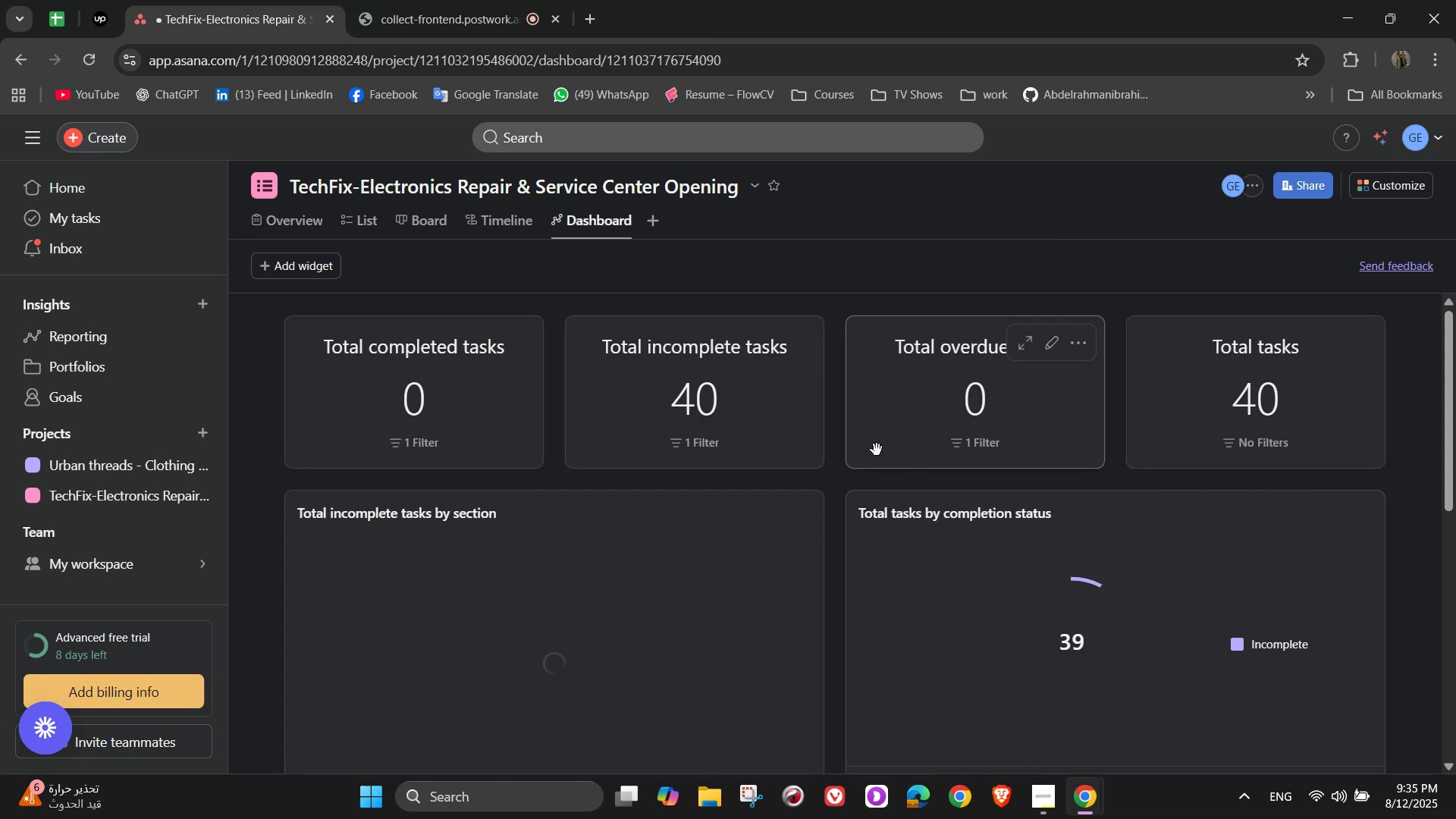 
scroll: coordinate [1091, 471], scroll_direction: up, amount: 1.0
 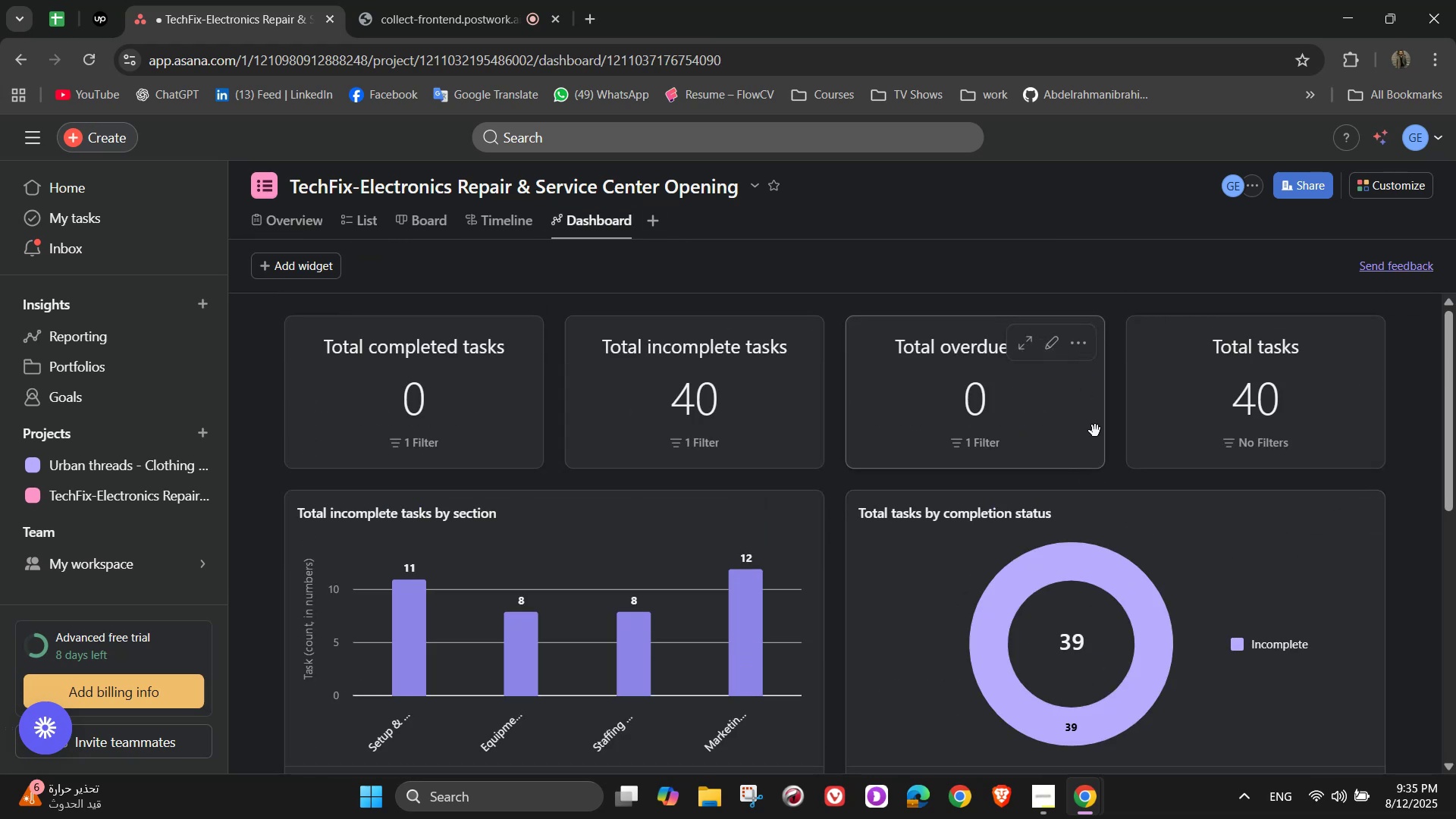 
scroll: coordinate [1310, 601], scroll_direction: down, amount: 11.0
 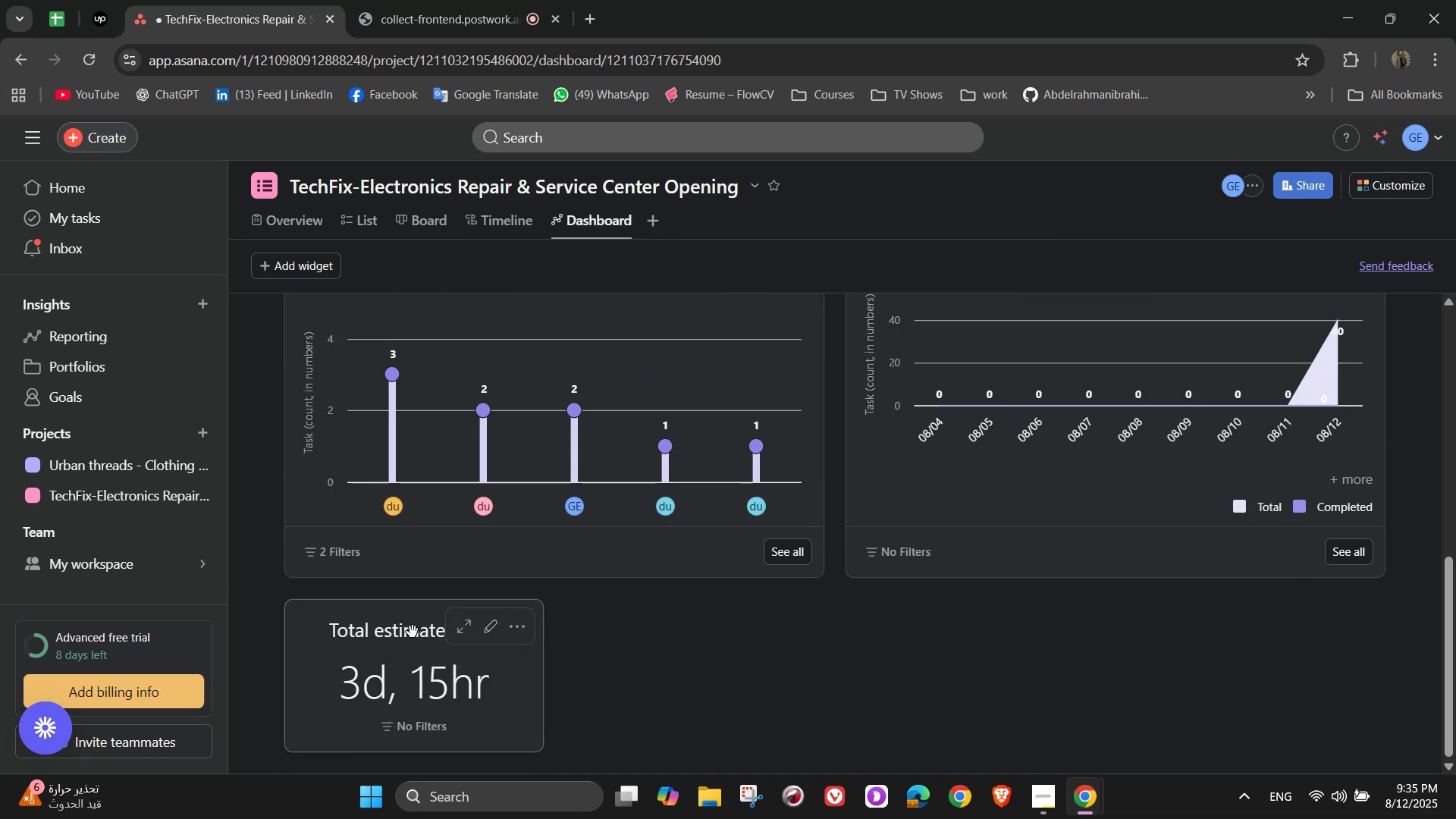 
scroll: coordinate [885, 622], scroll_direction: up, amount: 2.0
 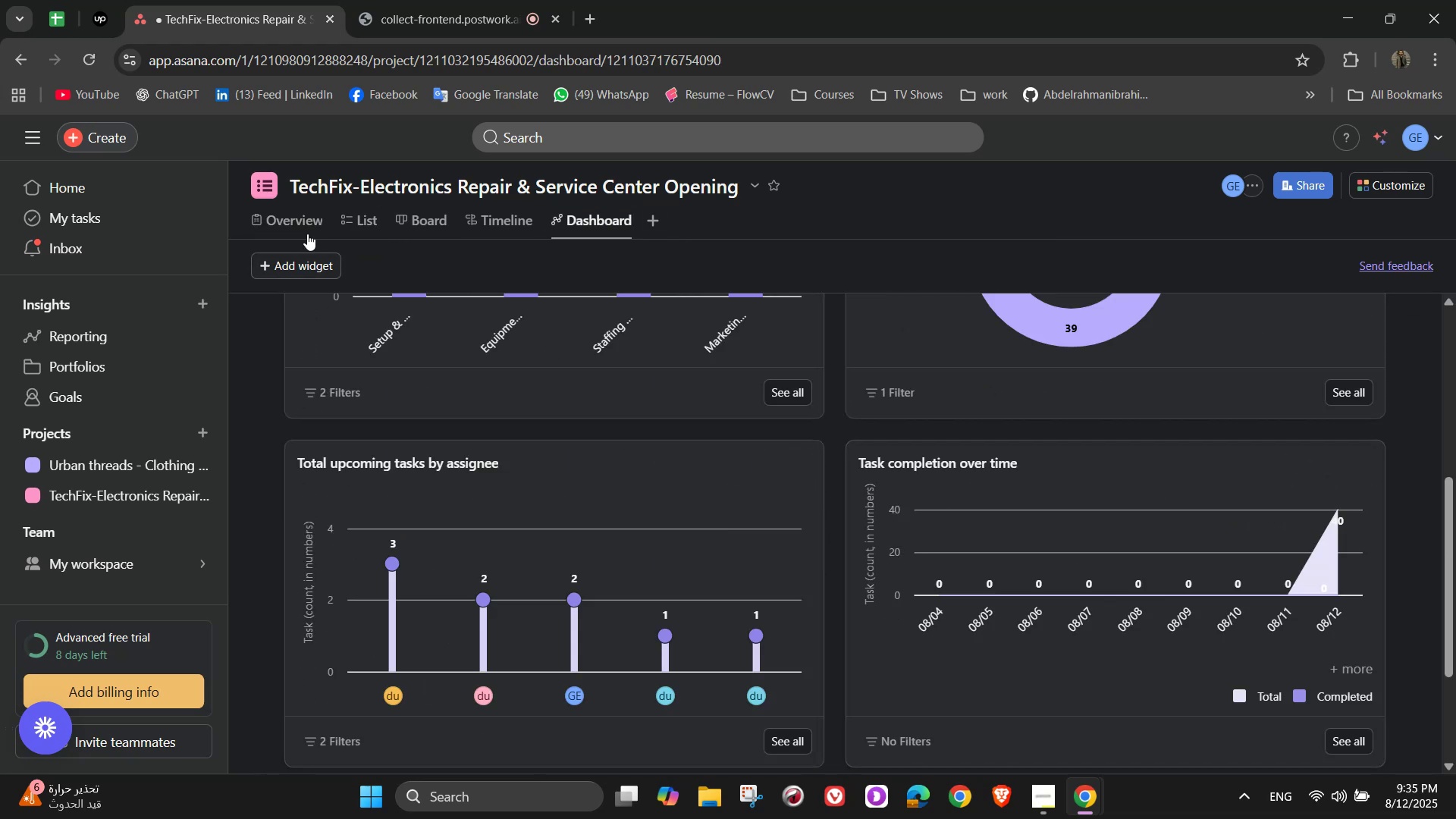 
left_click([281, 253])
 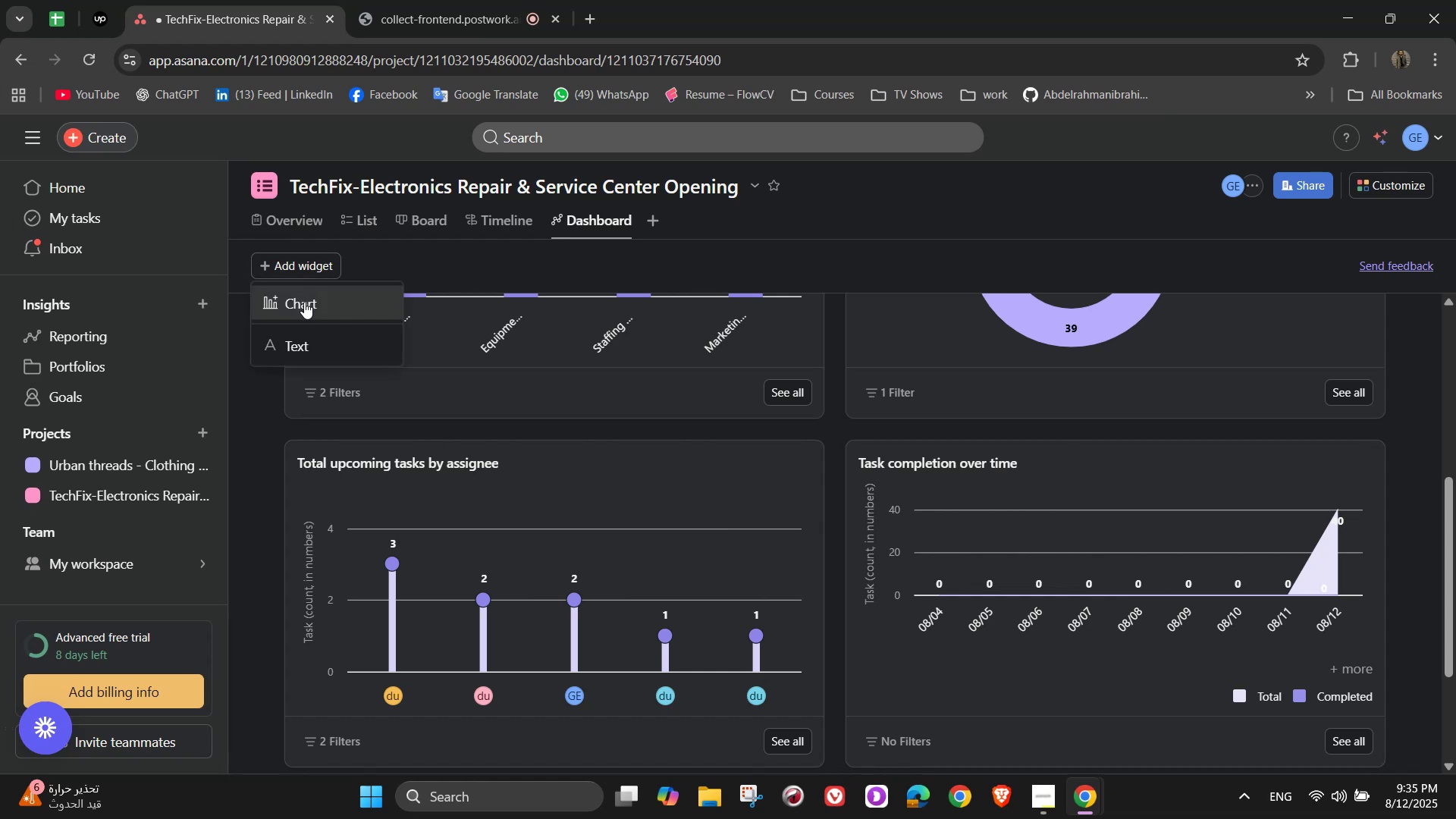 
left_click([304, 302])
 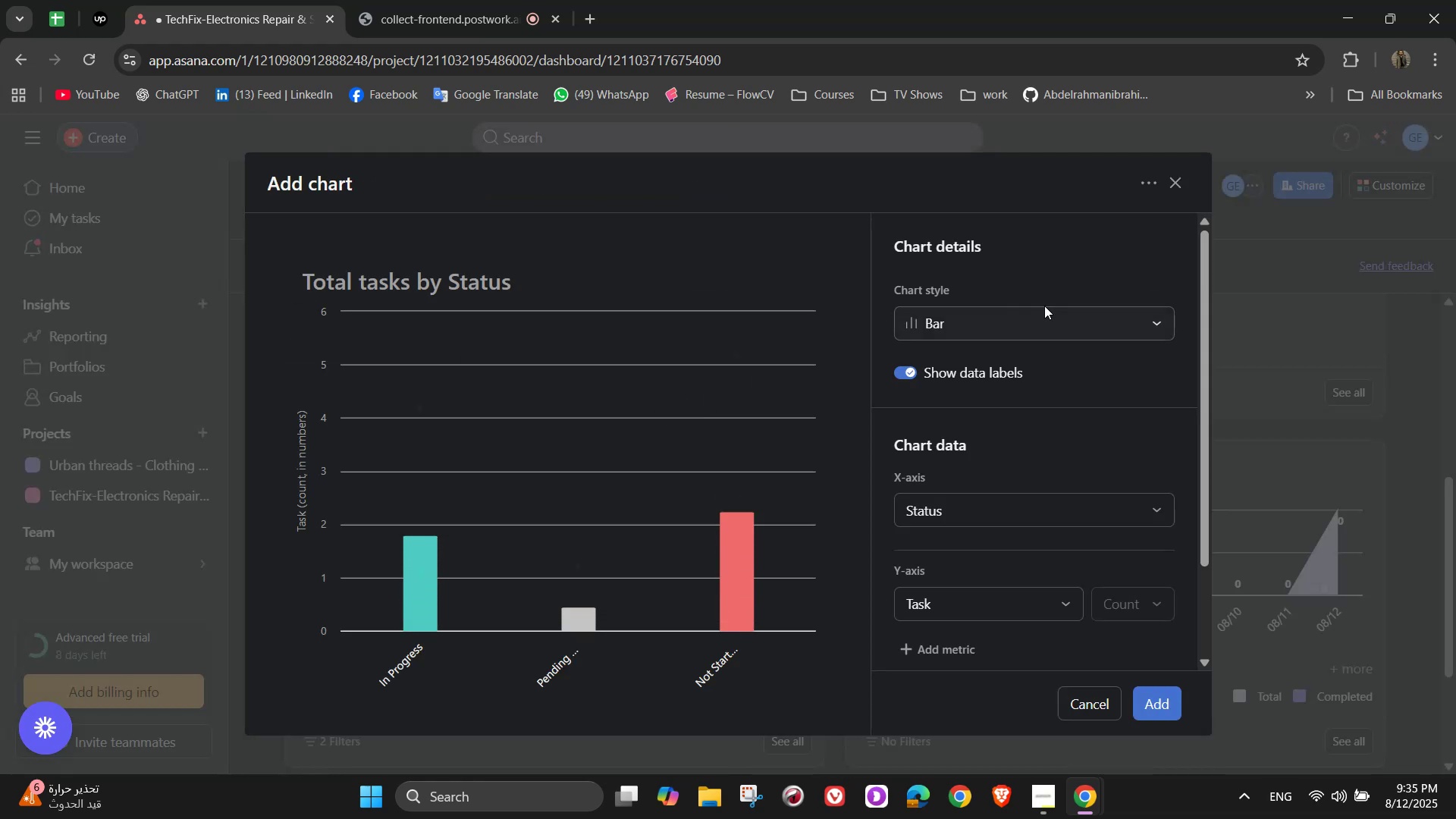 
double_click([1037, 313])
 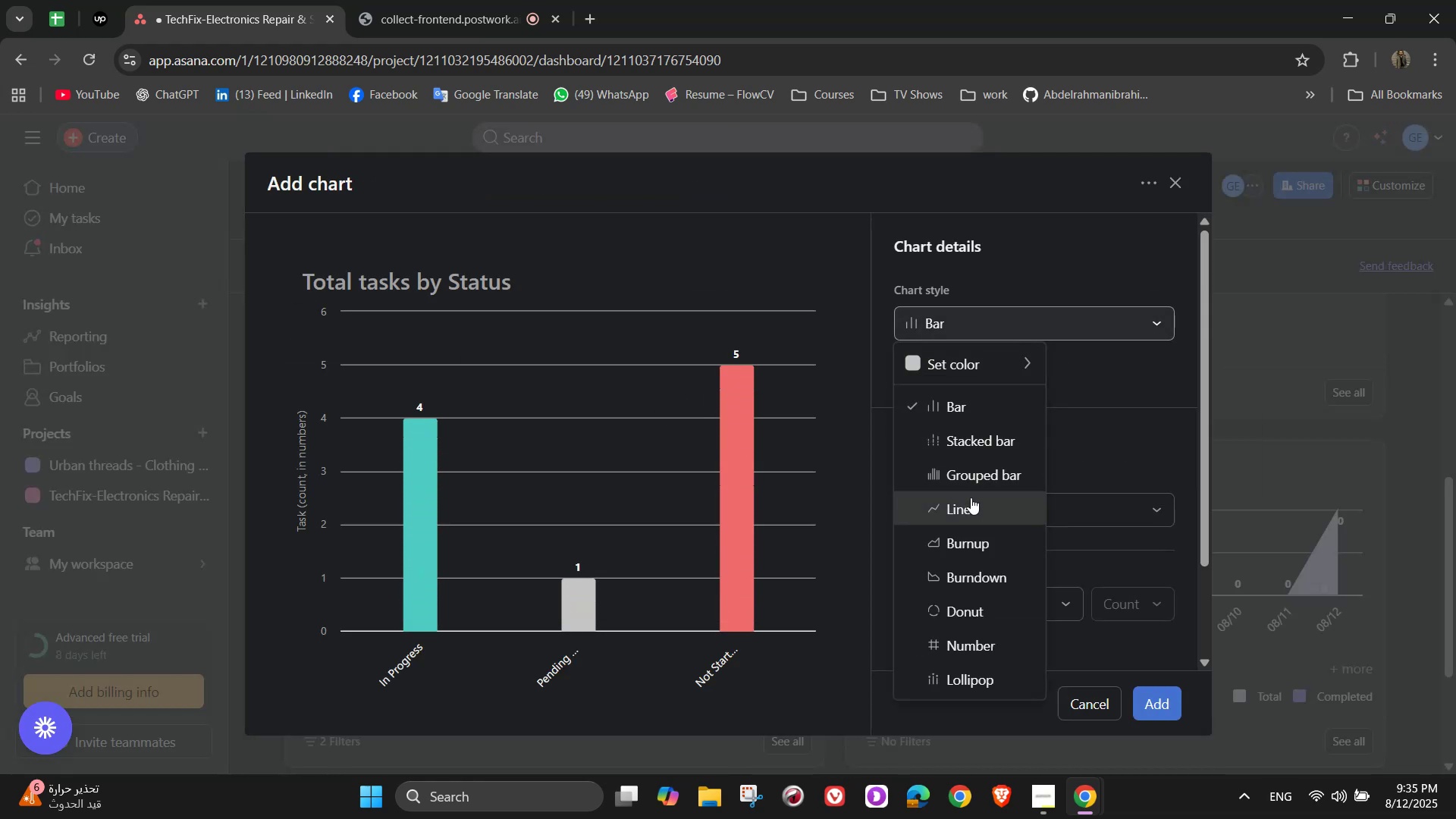 
left_click([969, 522])
 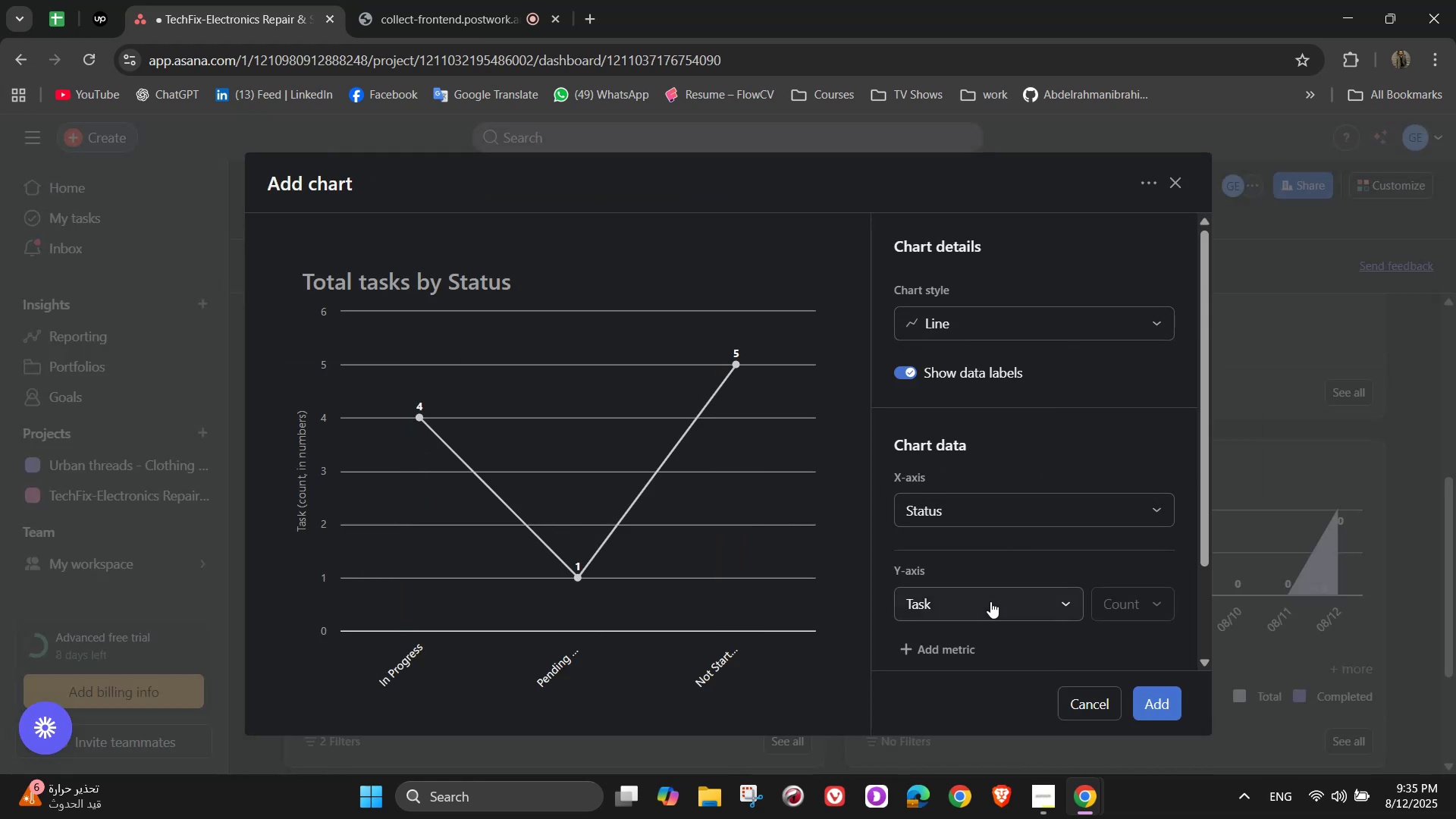 
left_click([990, 602])
 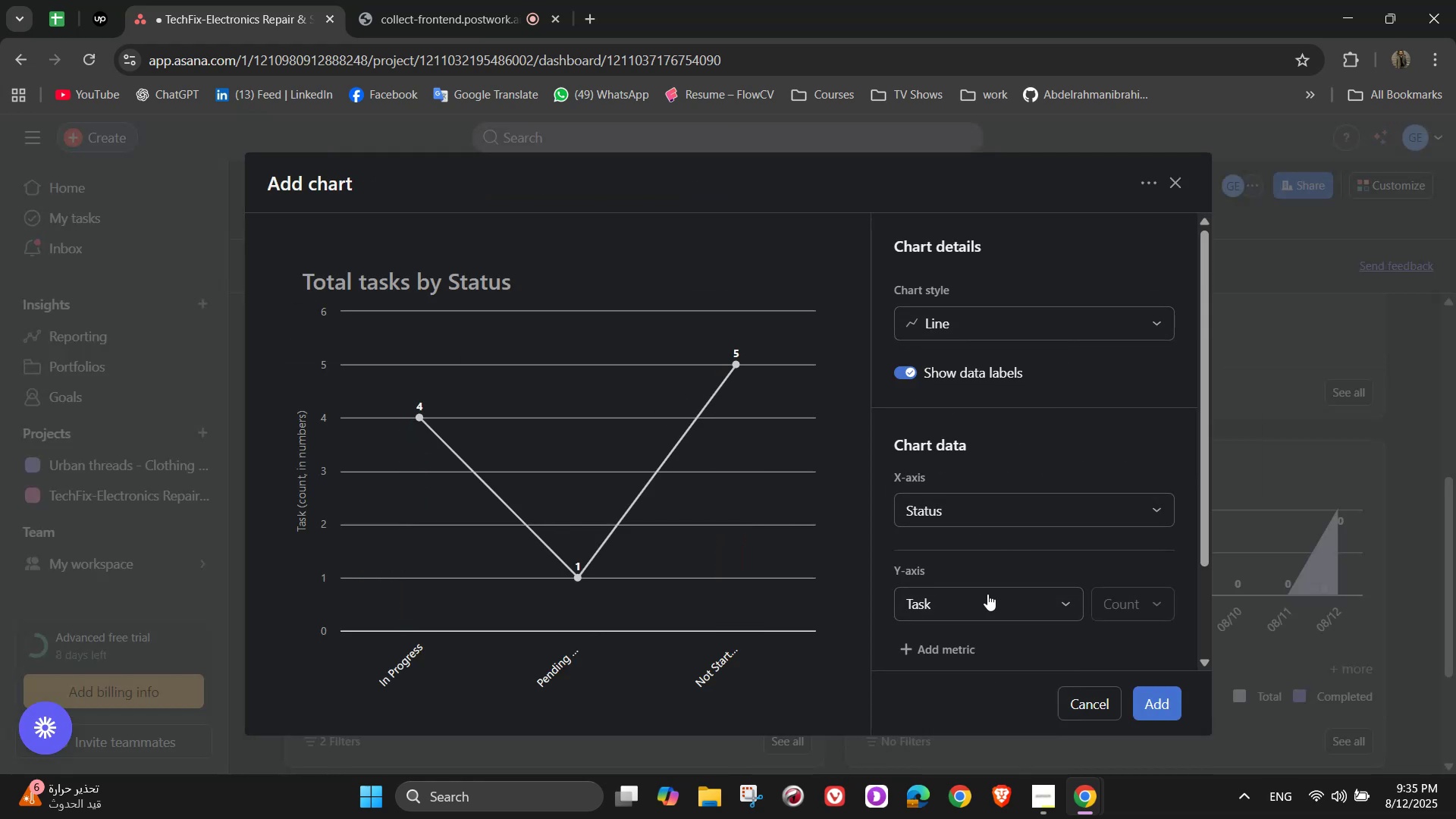 
left_click([986, 601])
 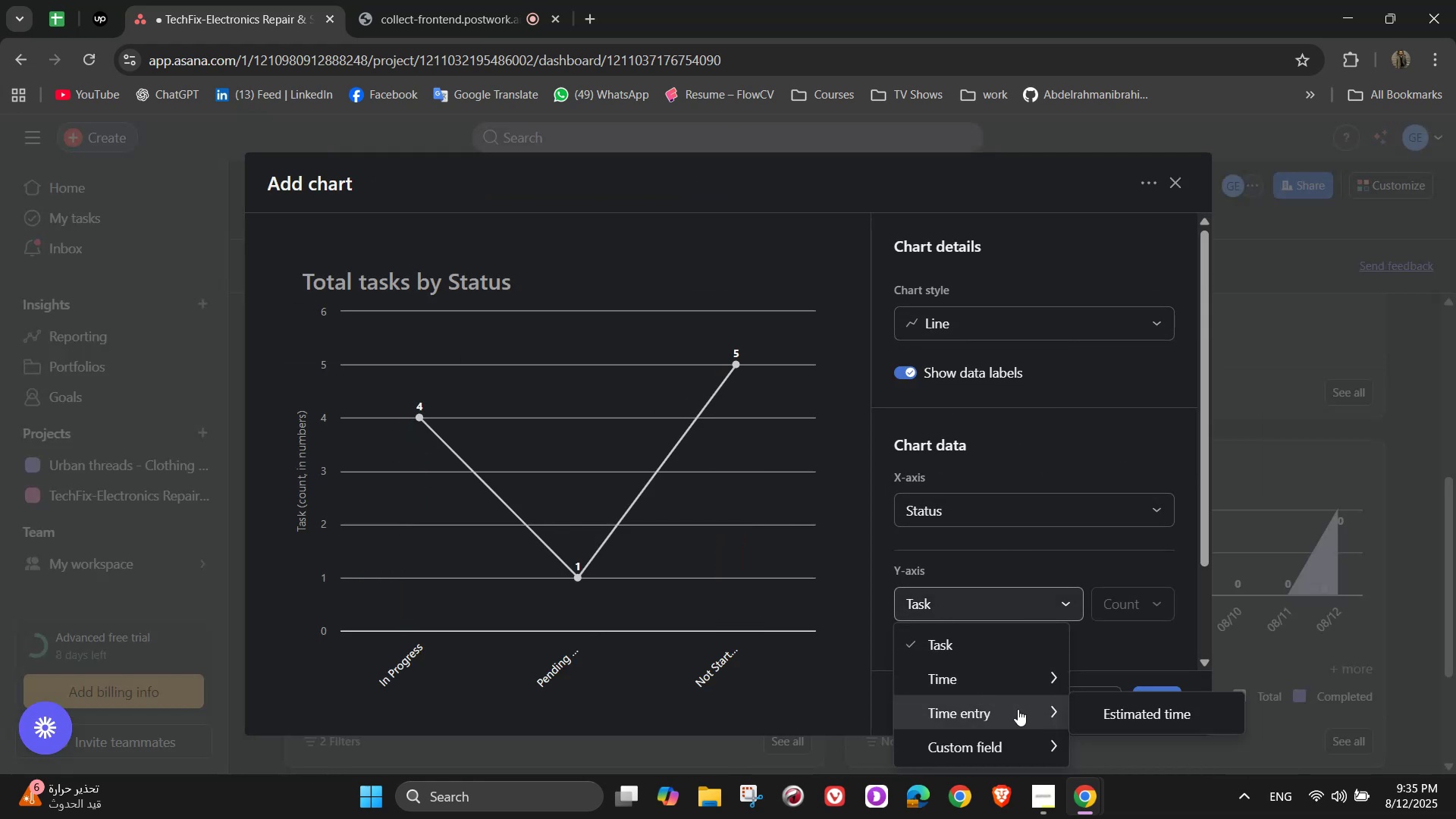 
left_click([1112, 710])
 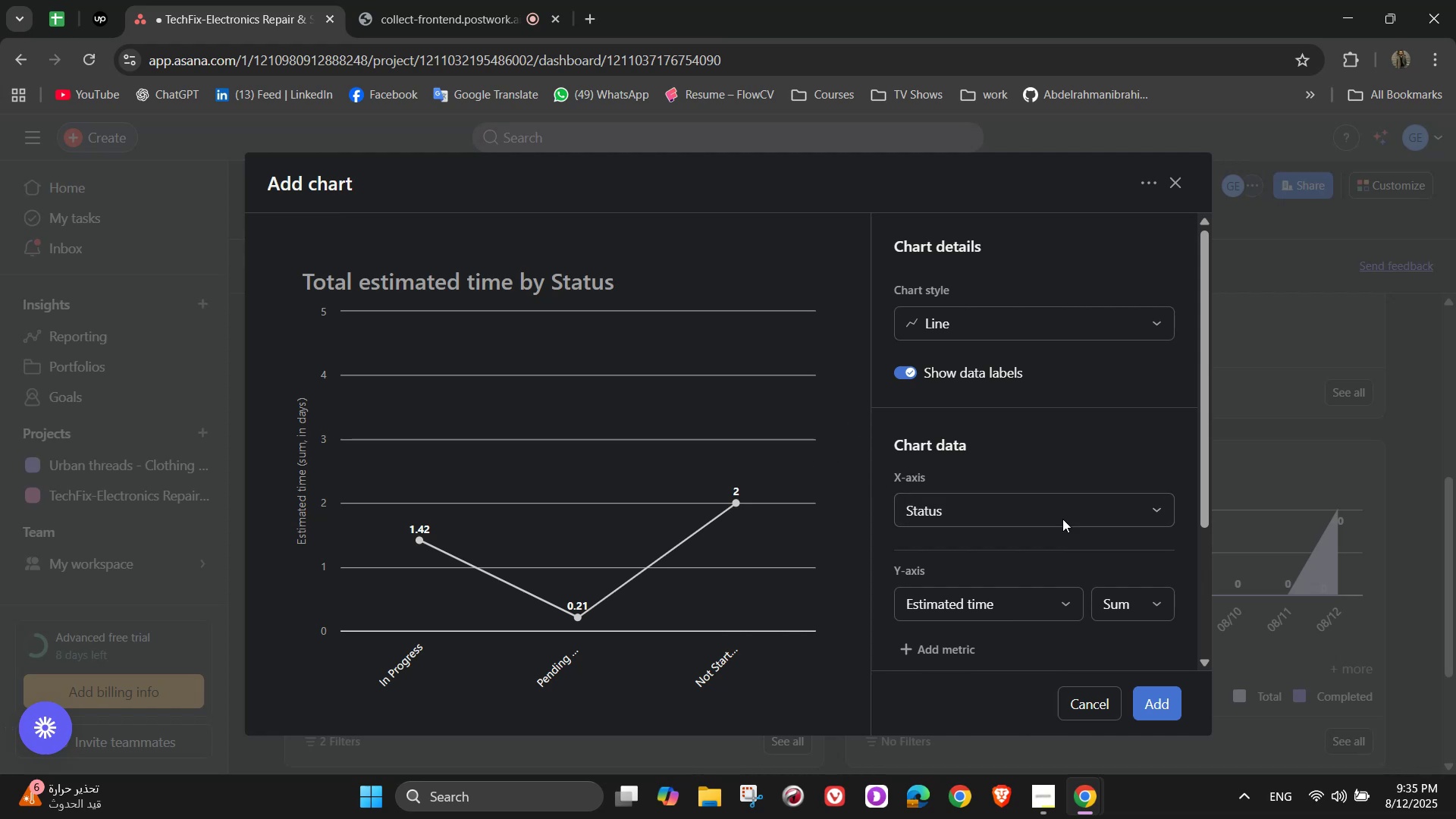 
scroll: coordinate [1024, 594], scroll_direction: down, amount: 2.0
 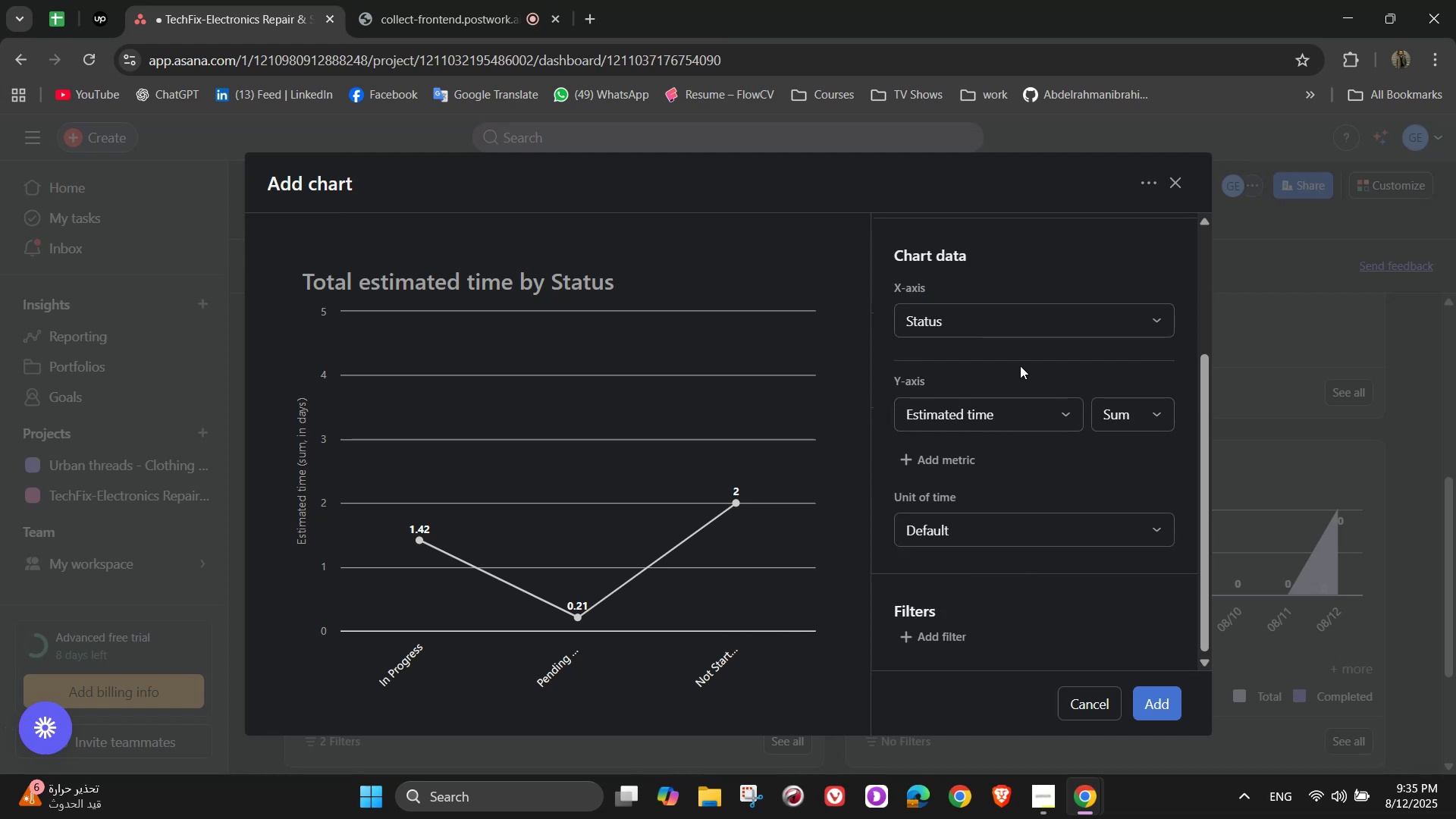 
left_click([999, 318])
 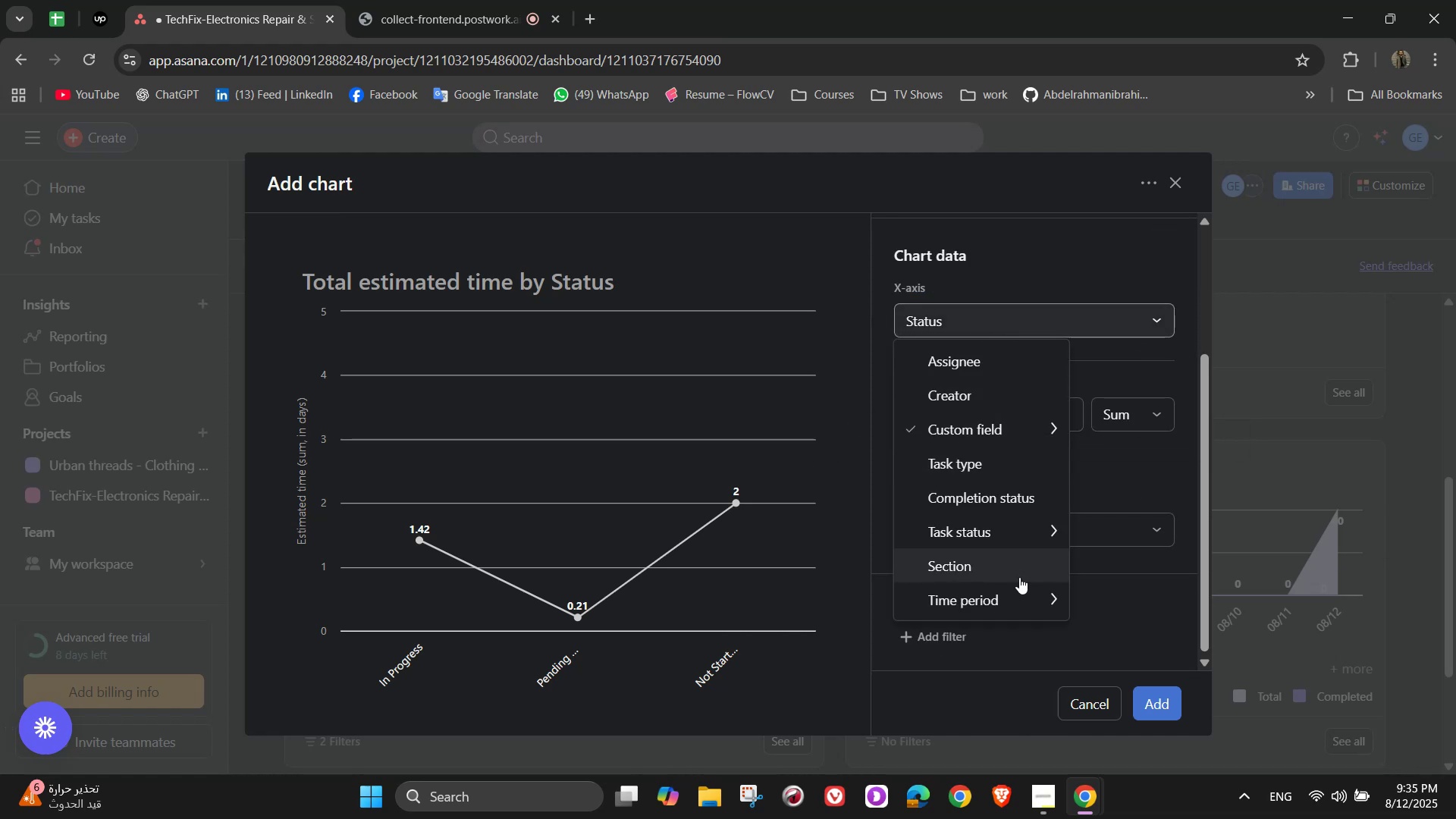 
left_click([1016, 576])
 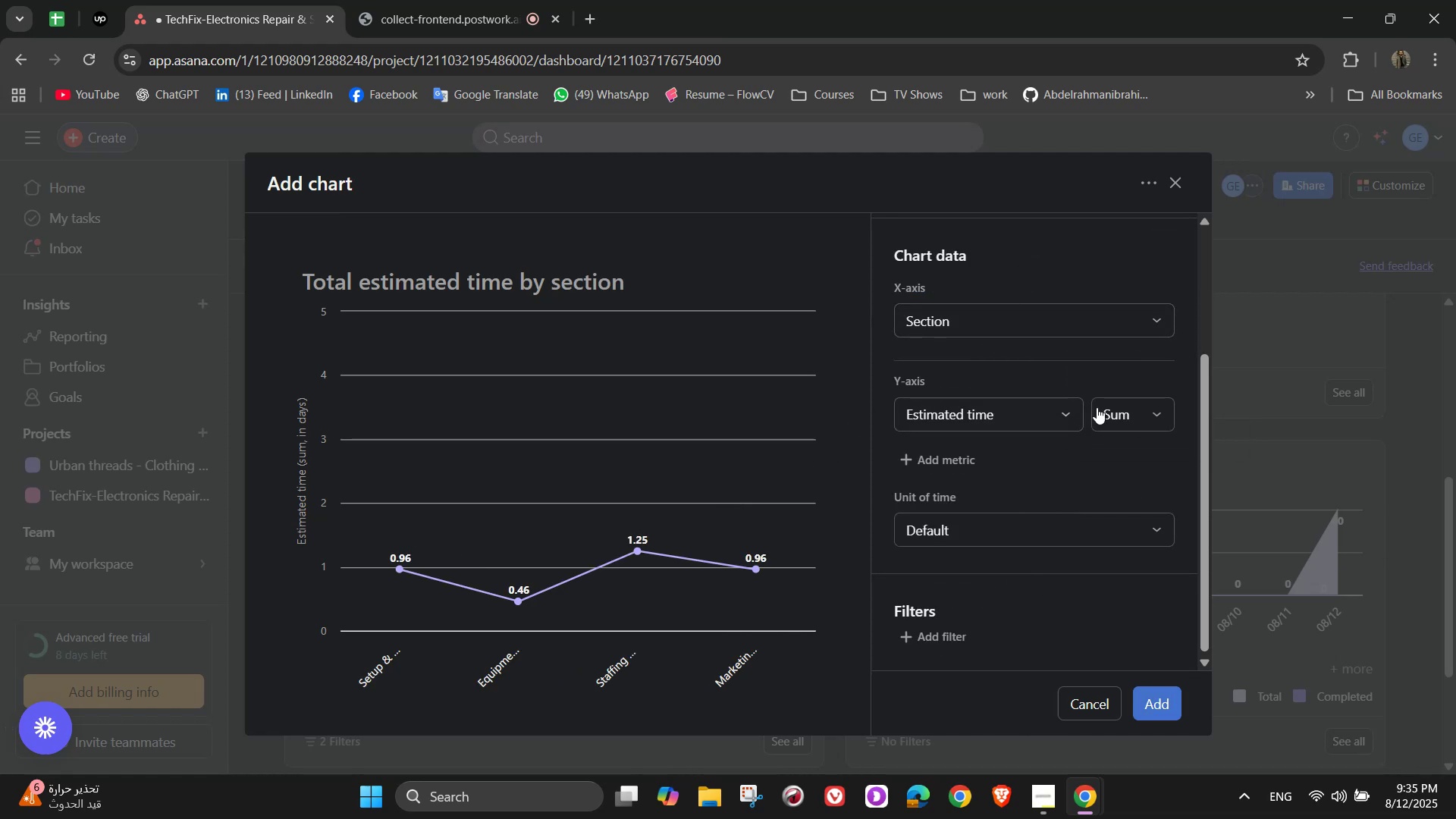 
left_click([952, 538])
 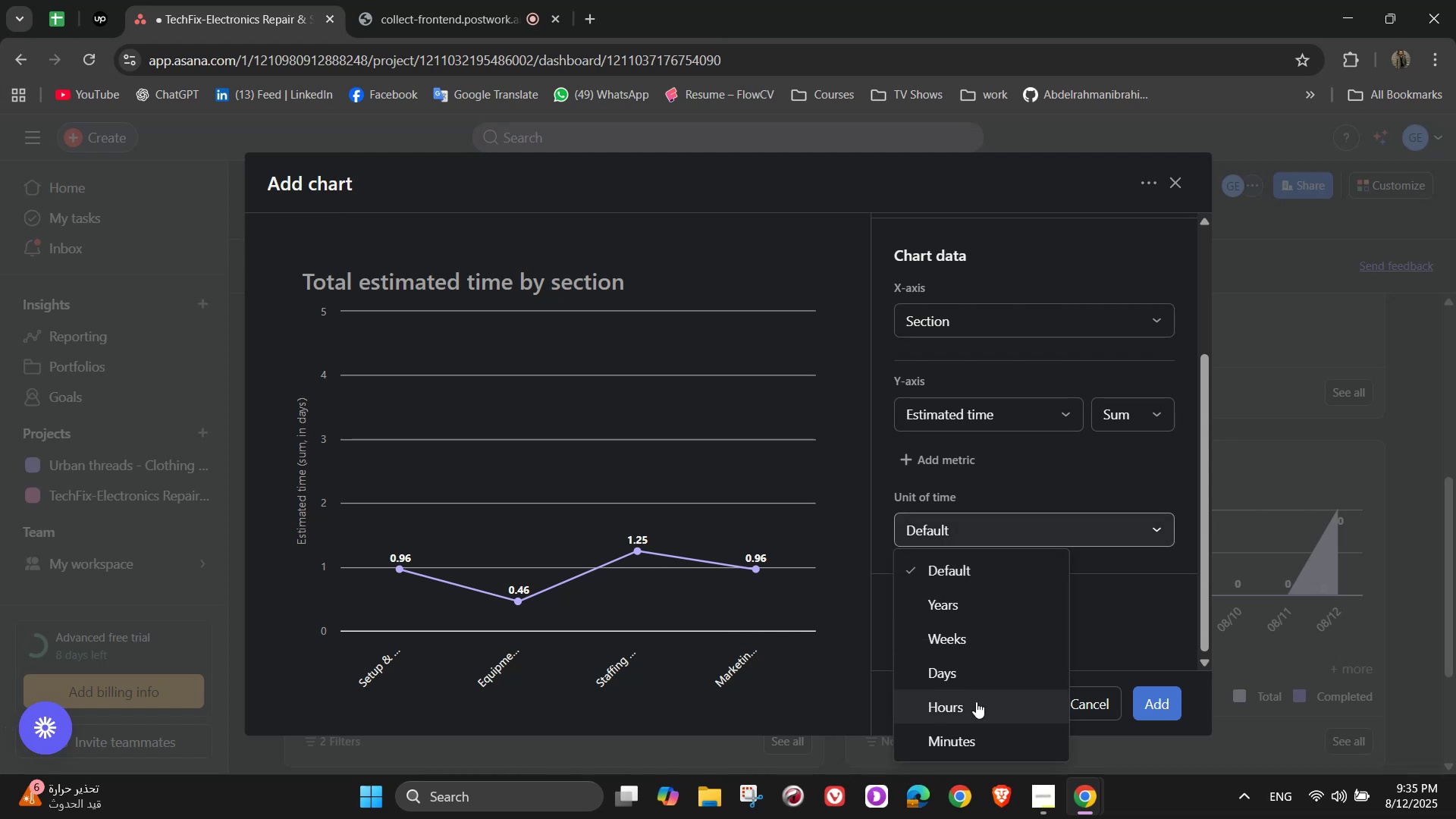 
left_click([970, 679])
 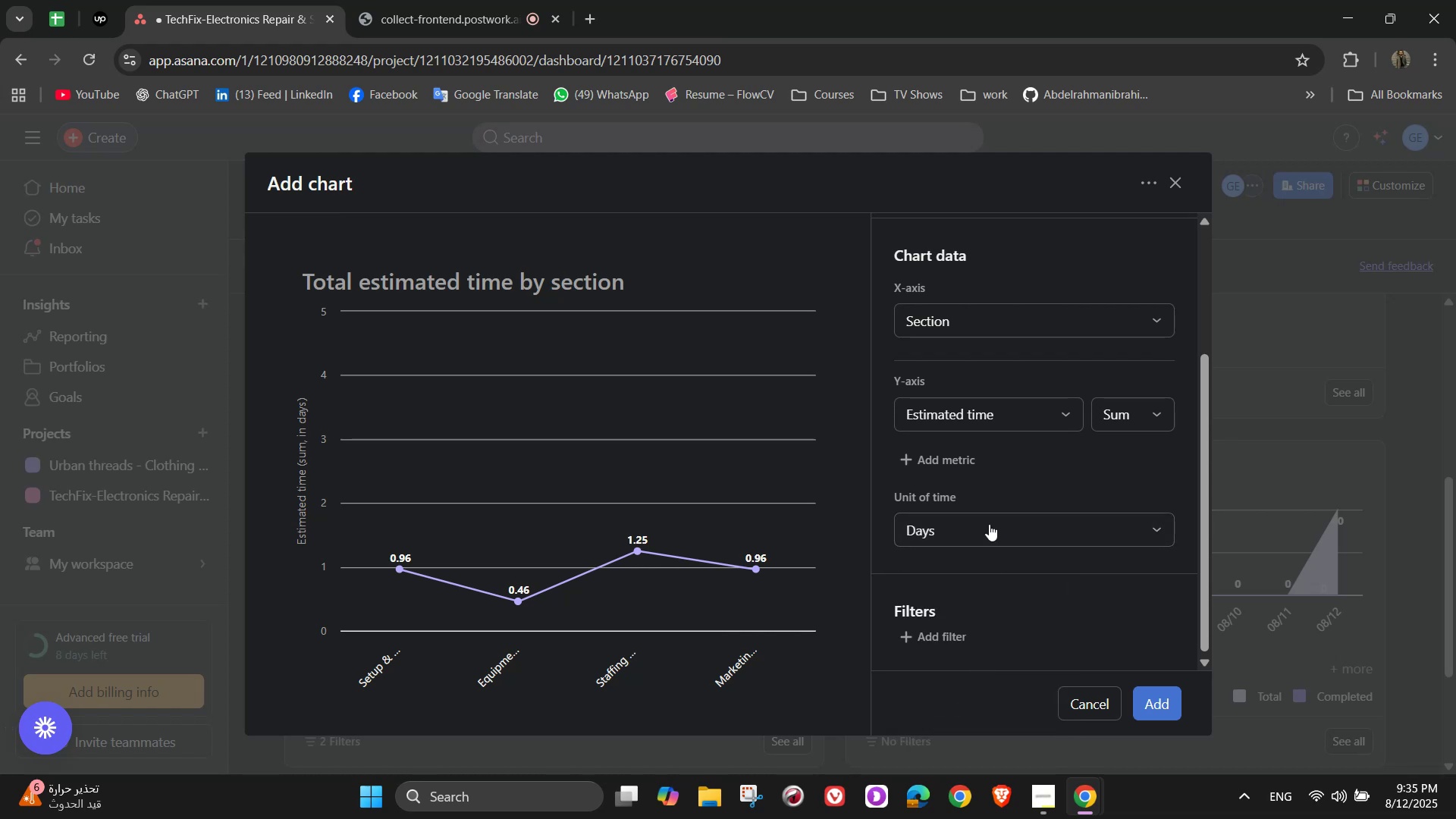 
left_click([977, 510])
 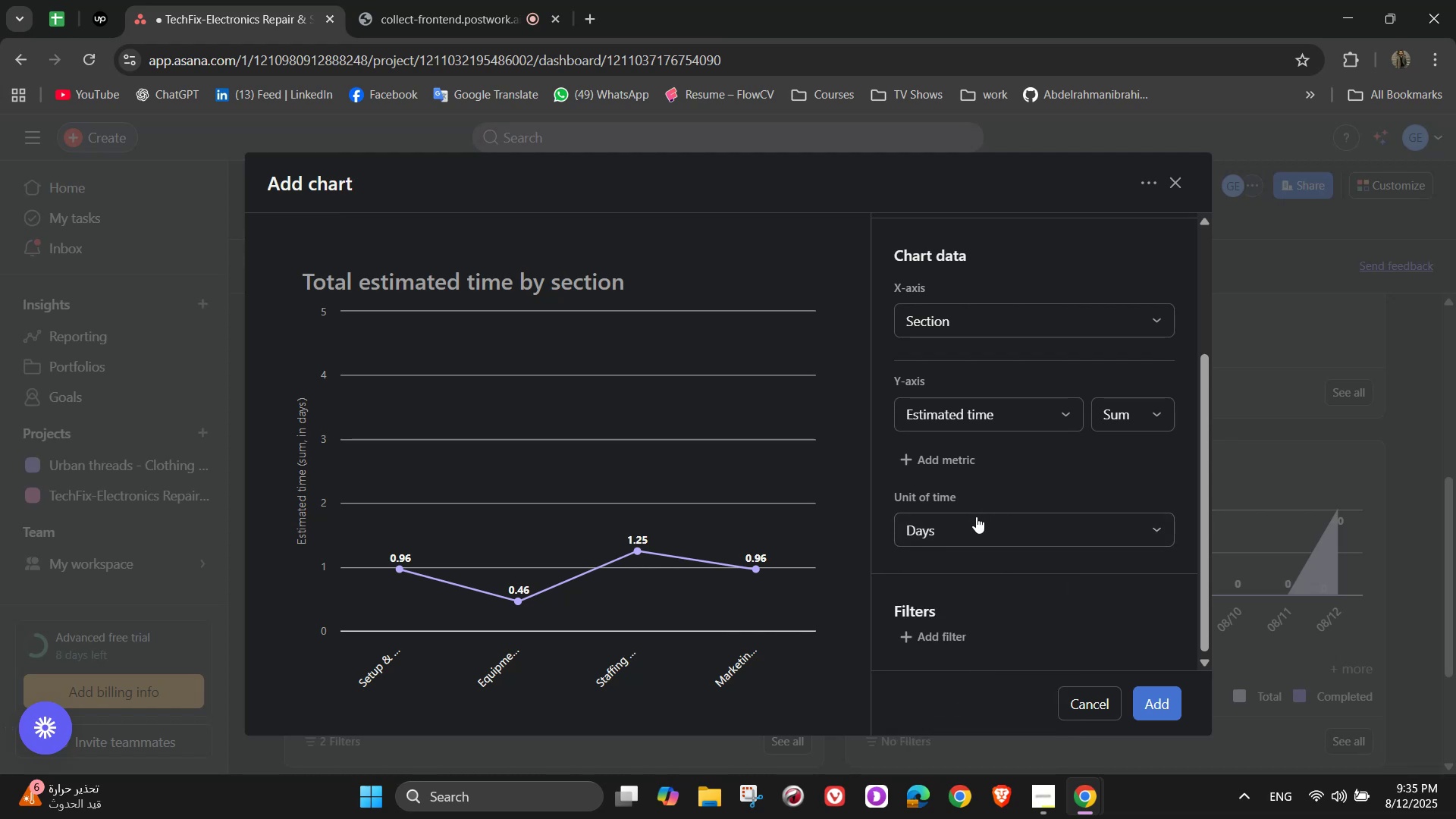 
left_click([976, 519])
 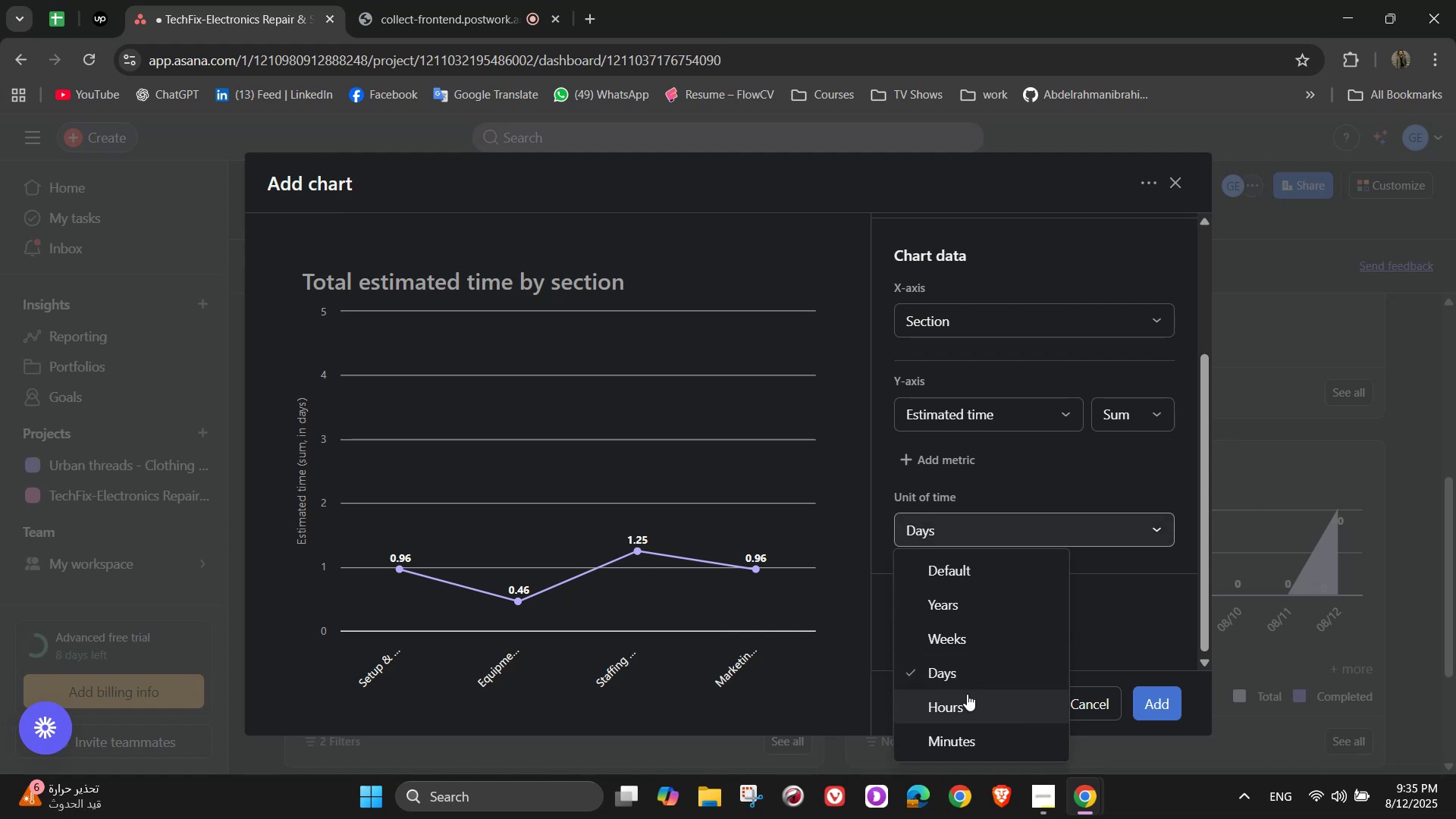 
left_click([967, 702])
 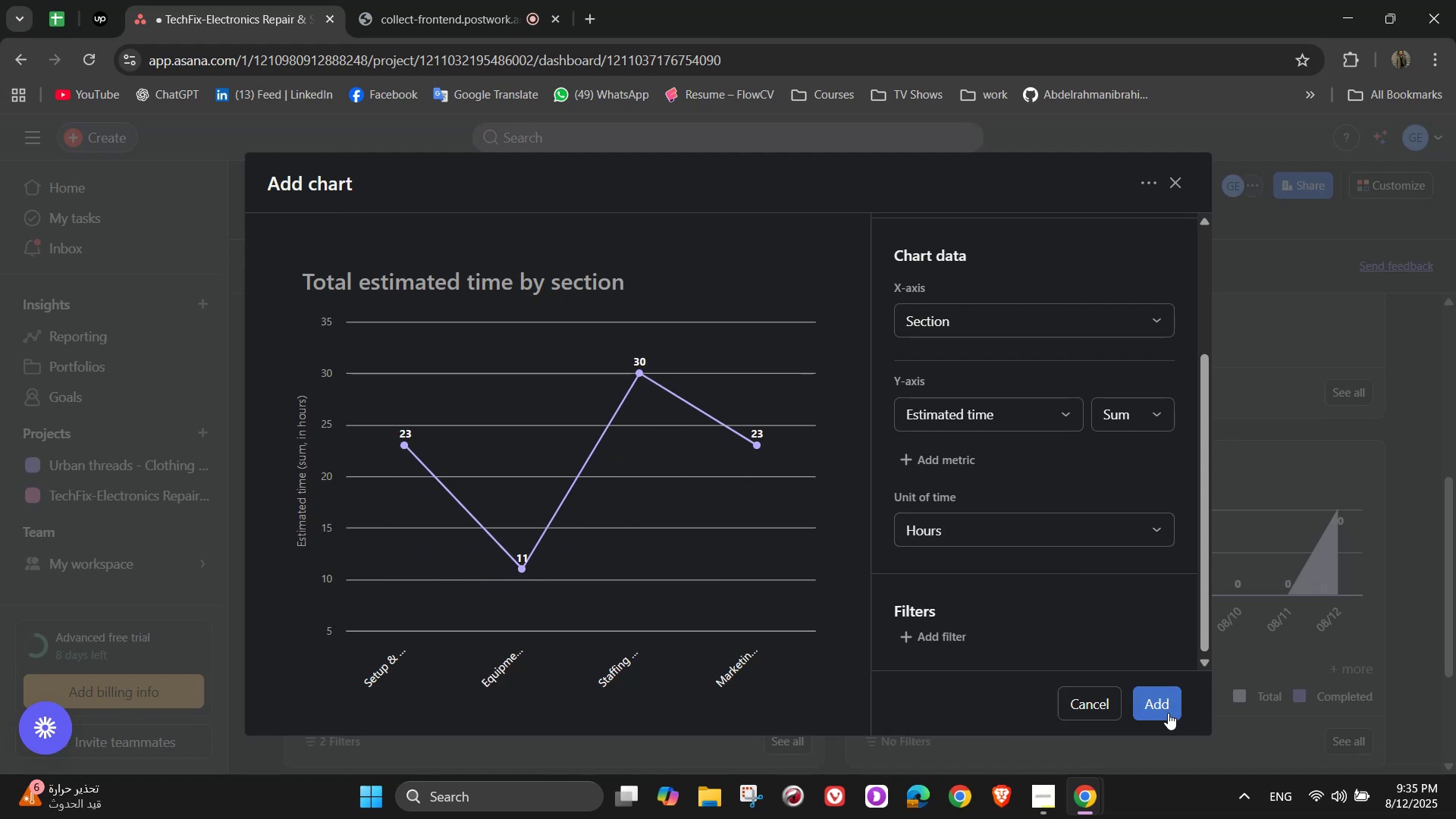 
left_click([1165, 698])
 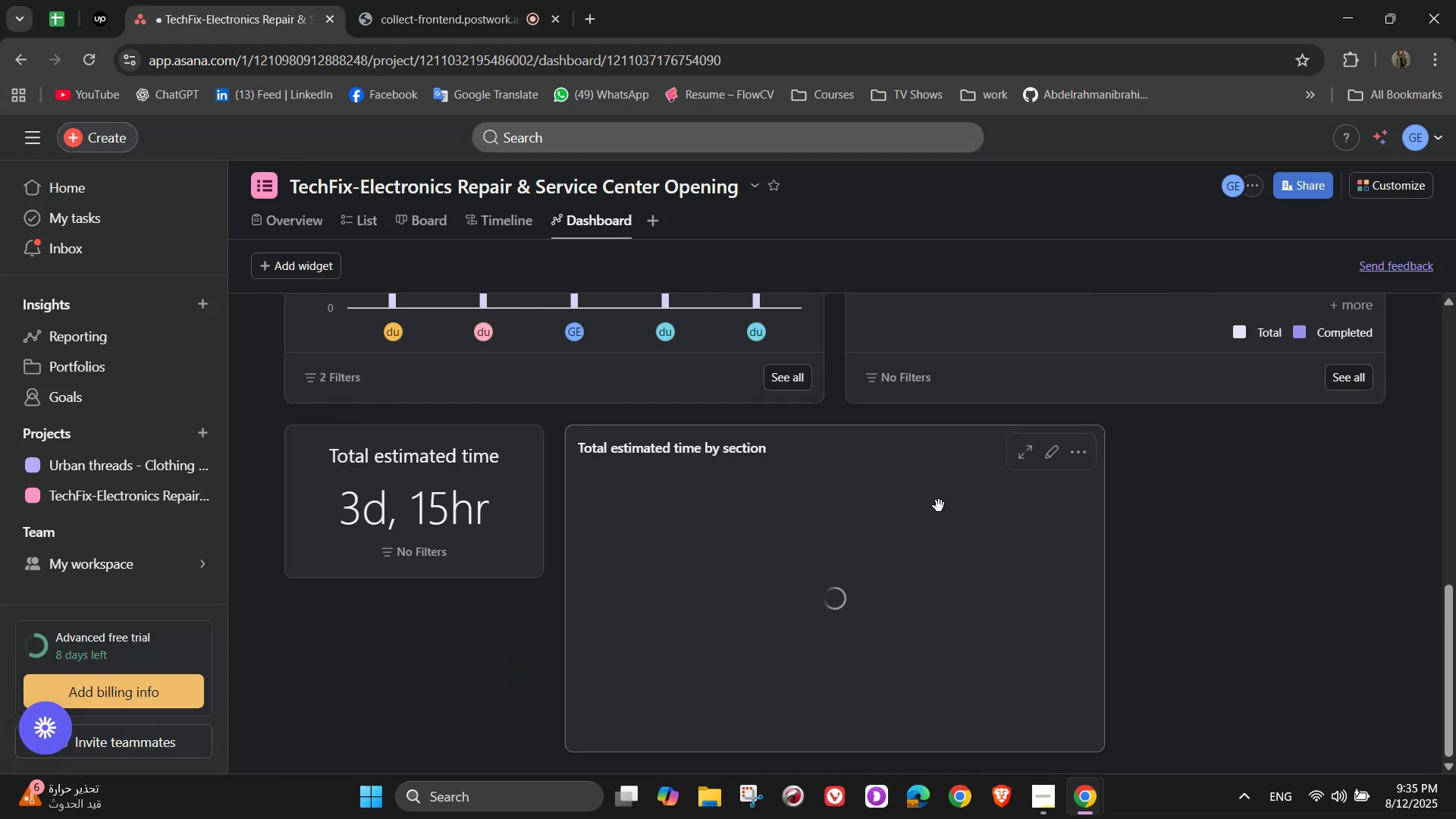 
scroll: coordinate [989, 454], scroll_direction: up, amount: 1.0
 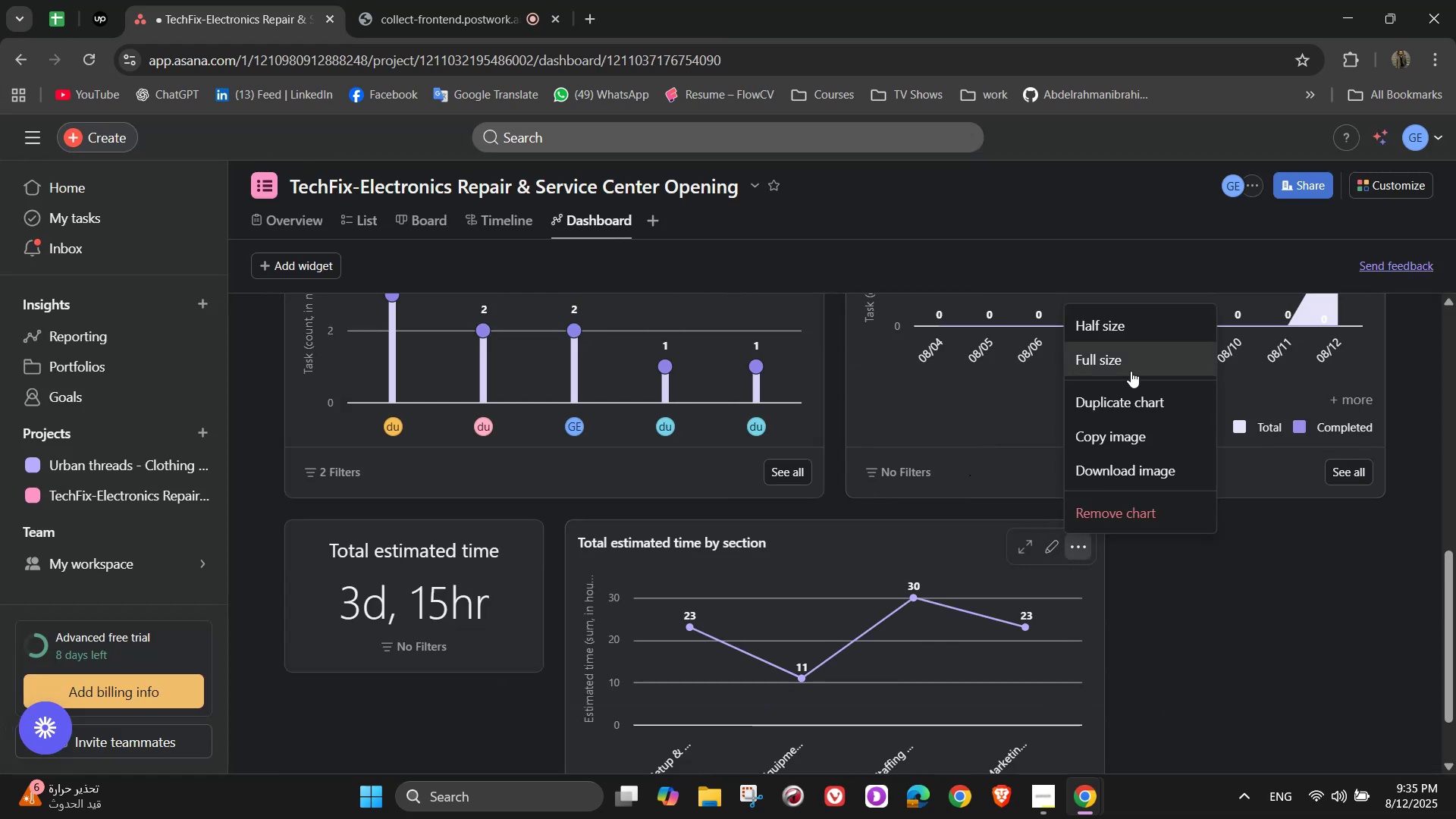 
scroll: coordinate [1100, 531], scroll_direction: down, amount: 3.0
 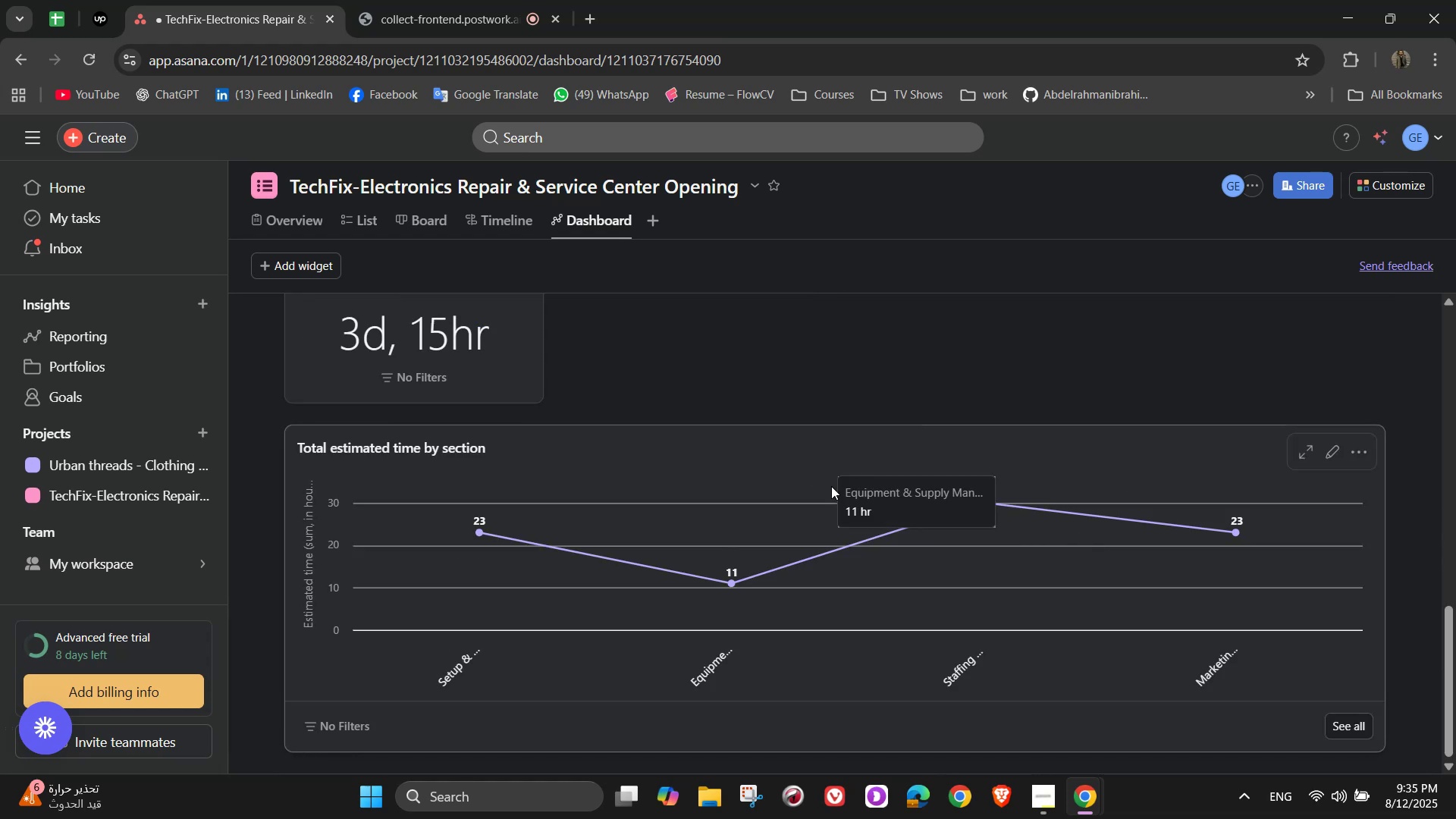 
scroll: coordinate [852, 554], scroll_direction: up, amount: 12.0
 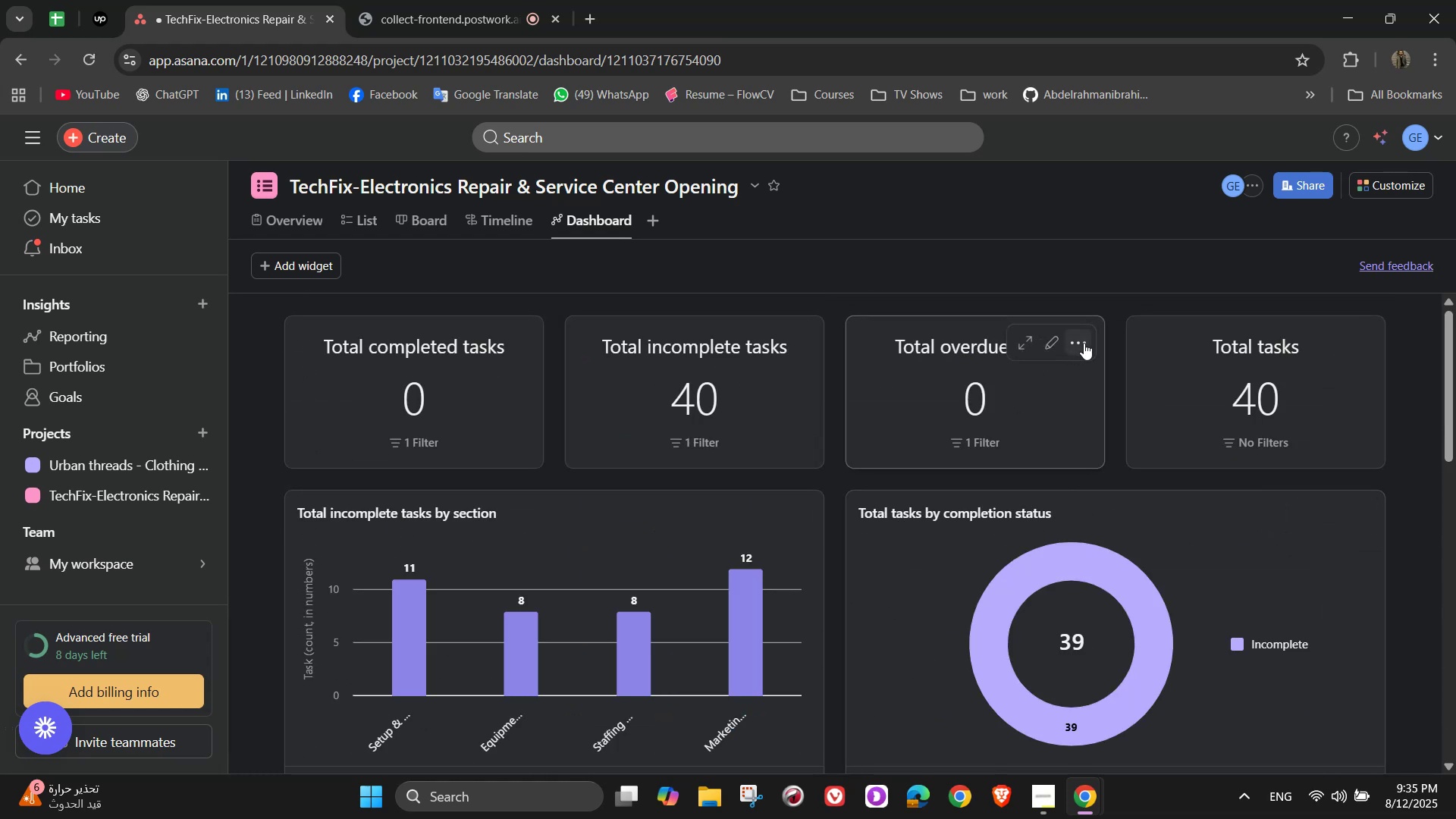 
left_click([1084, 343])
 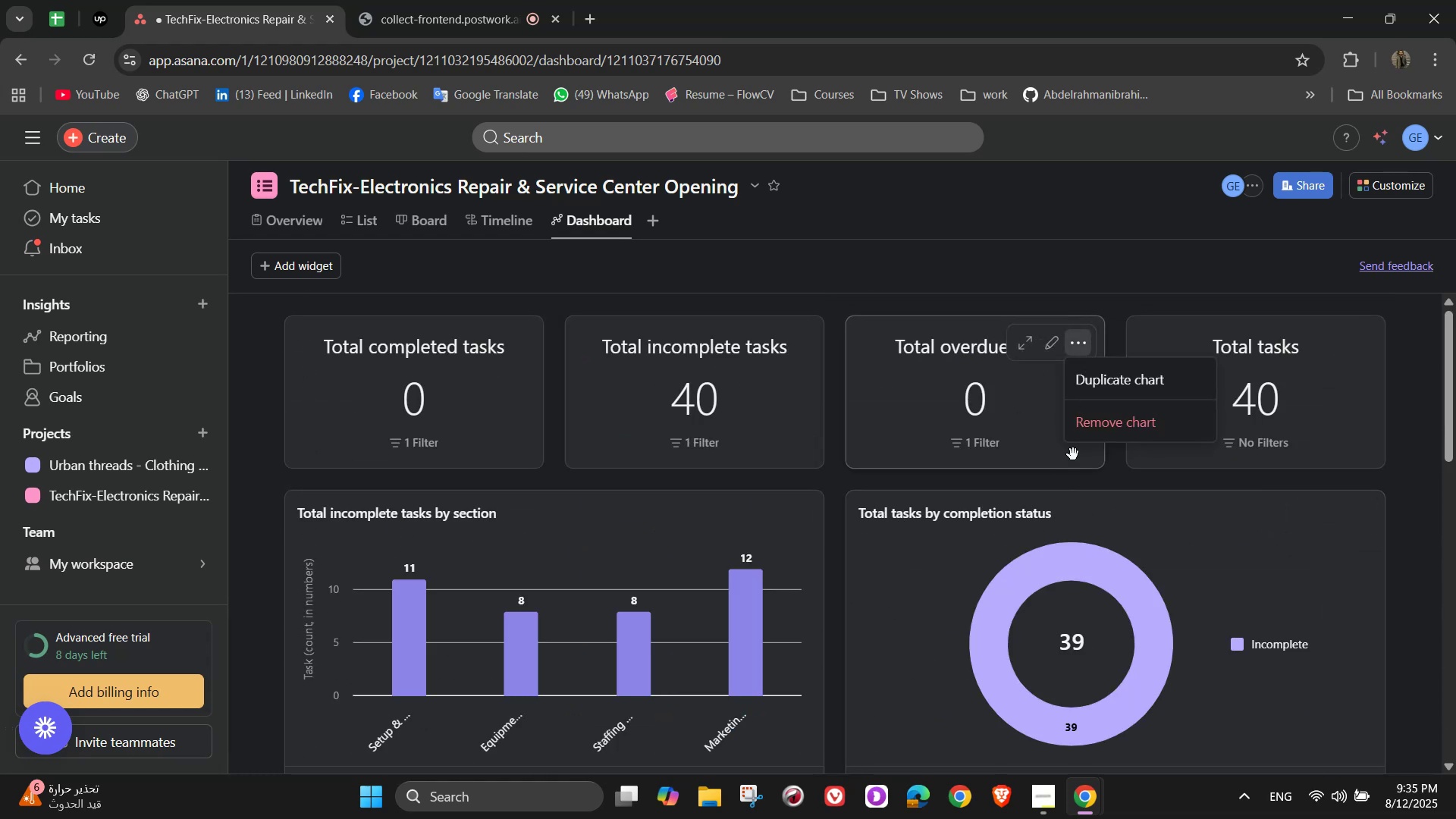 
left_click([1096, 435])
 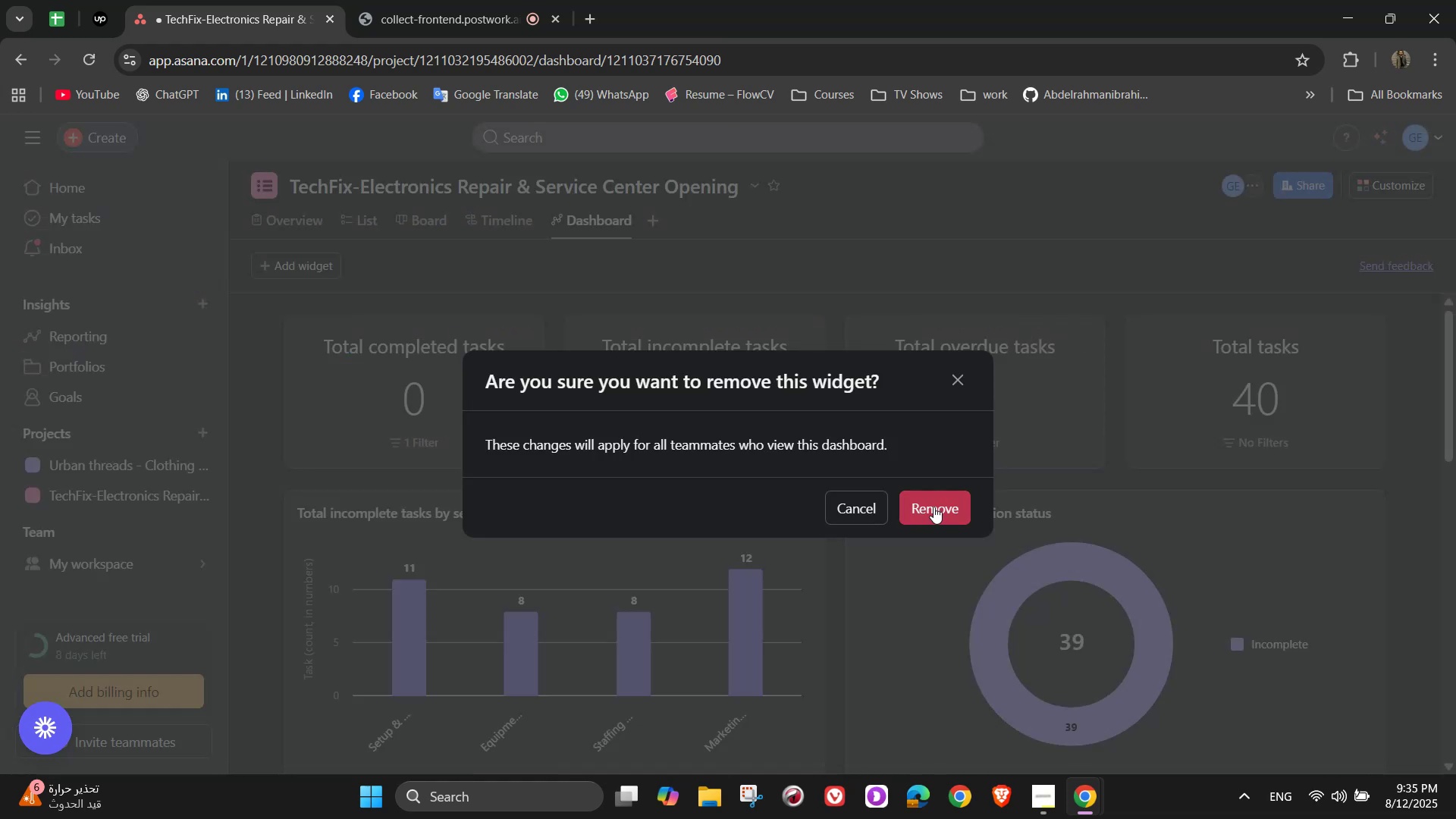 
left_click([966, 507])
 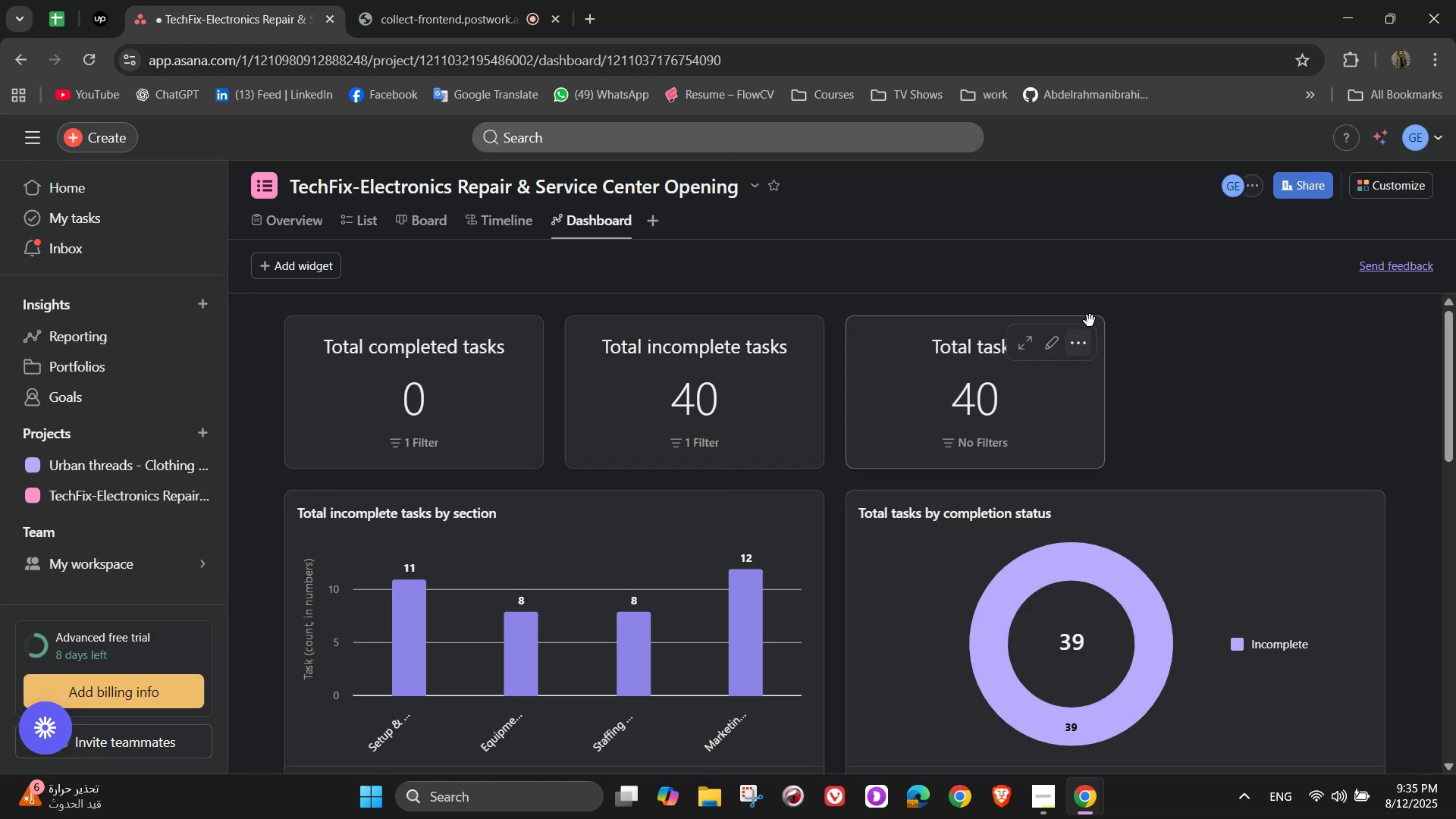 
left_click([1089, 342])
 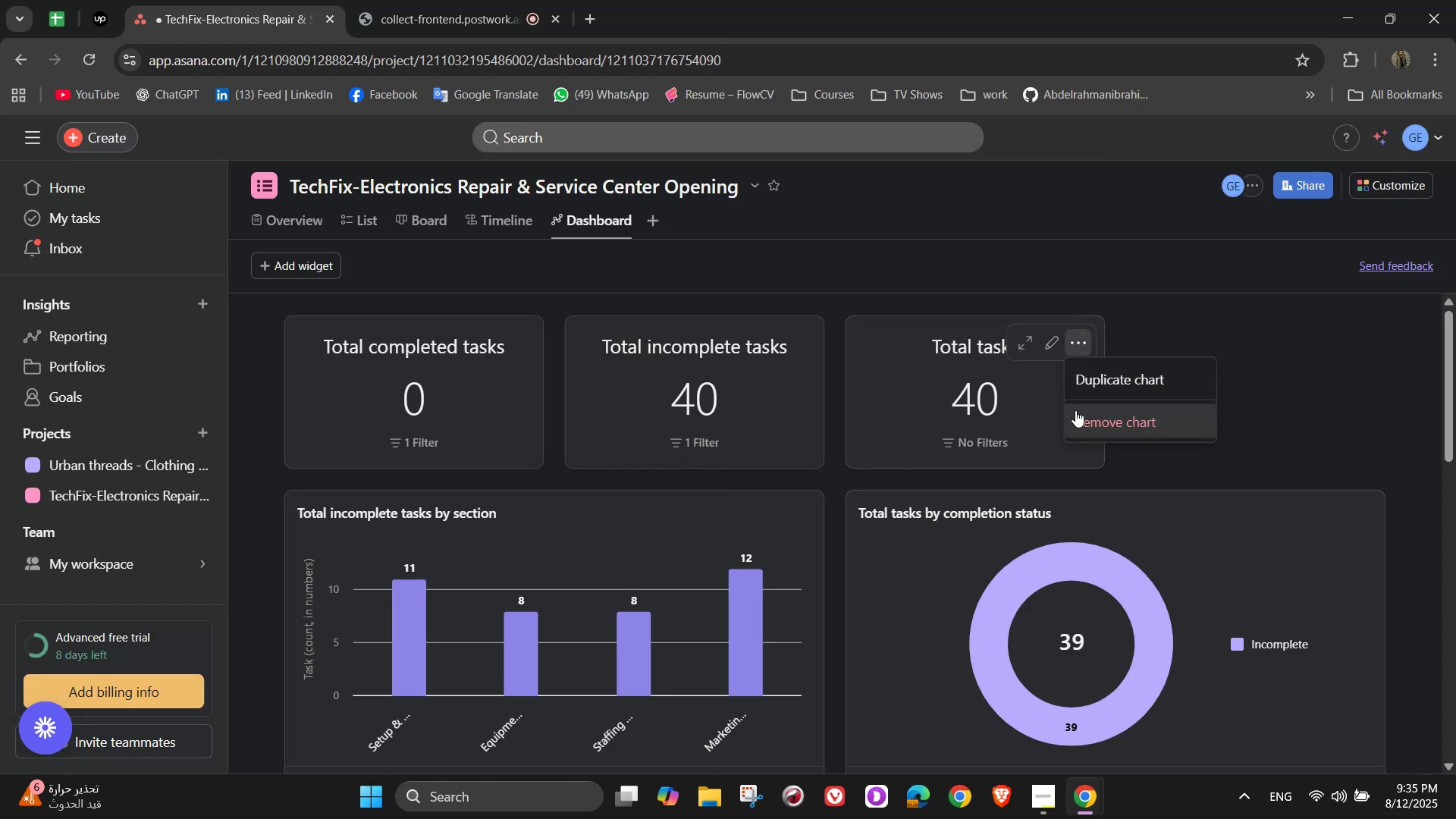 
left_click([1082, 413])
 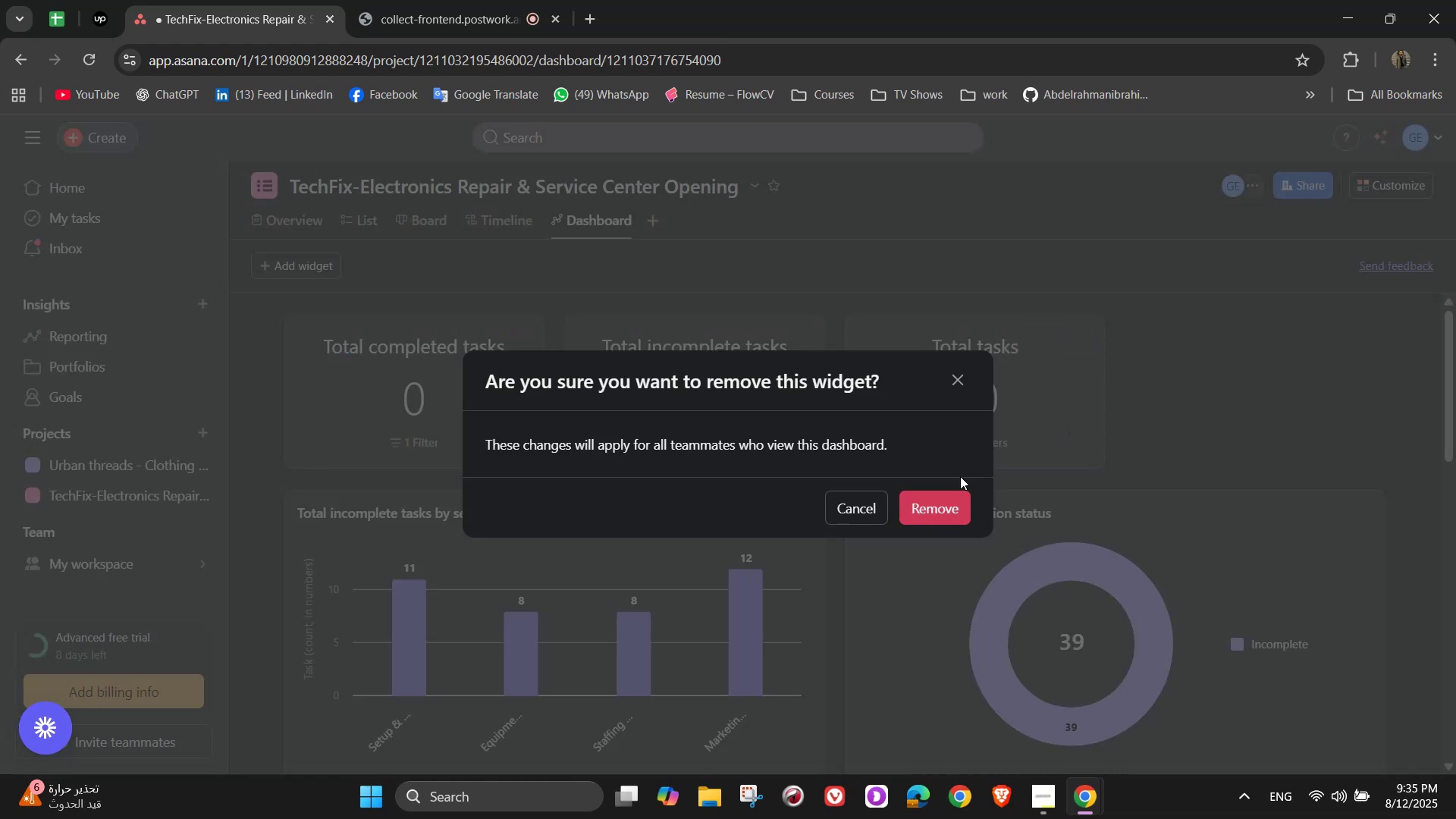 
left_click([953, 491])
 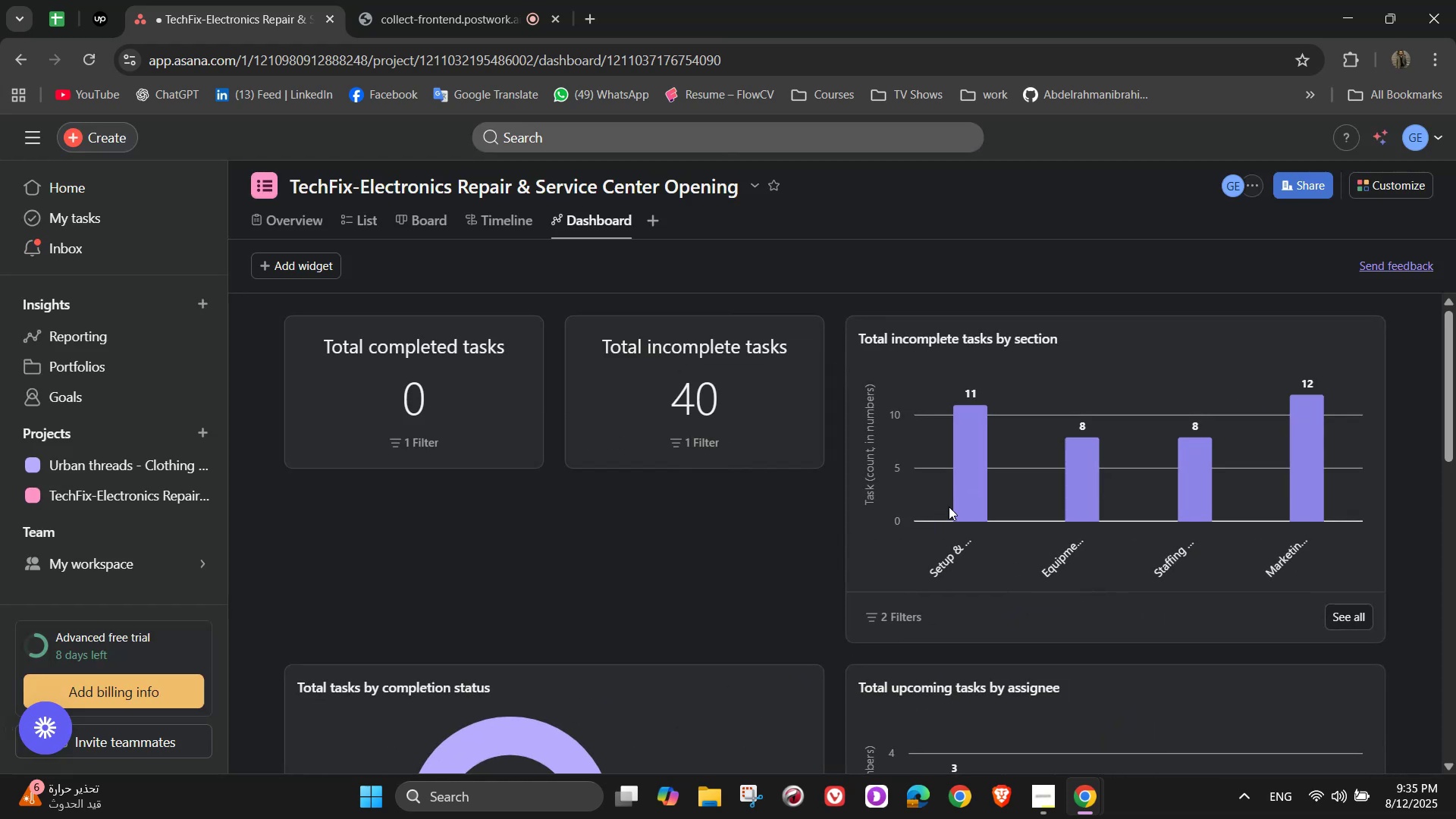 
scroll: coordinate [855, 581], scroll_direction: down, amount: 7.0
 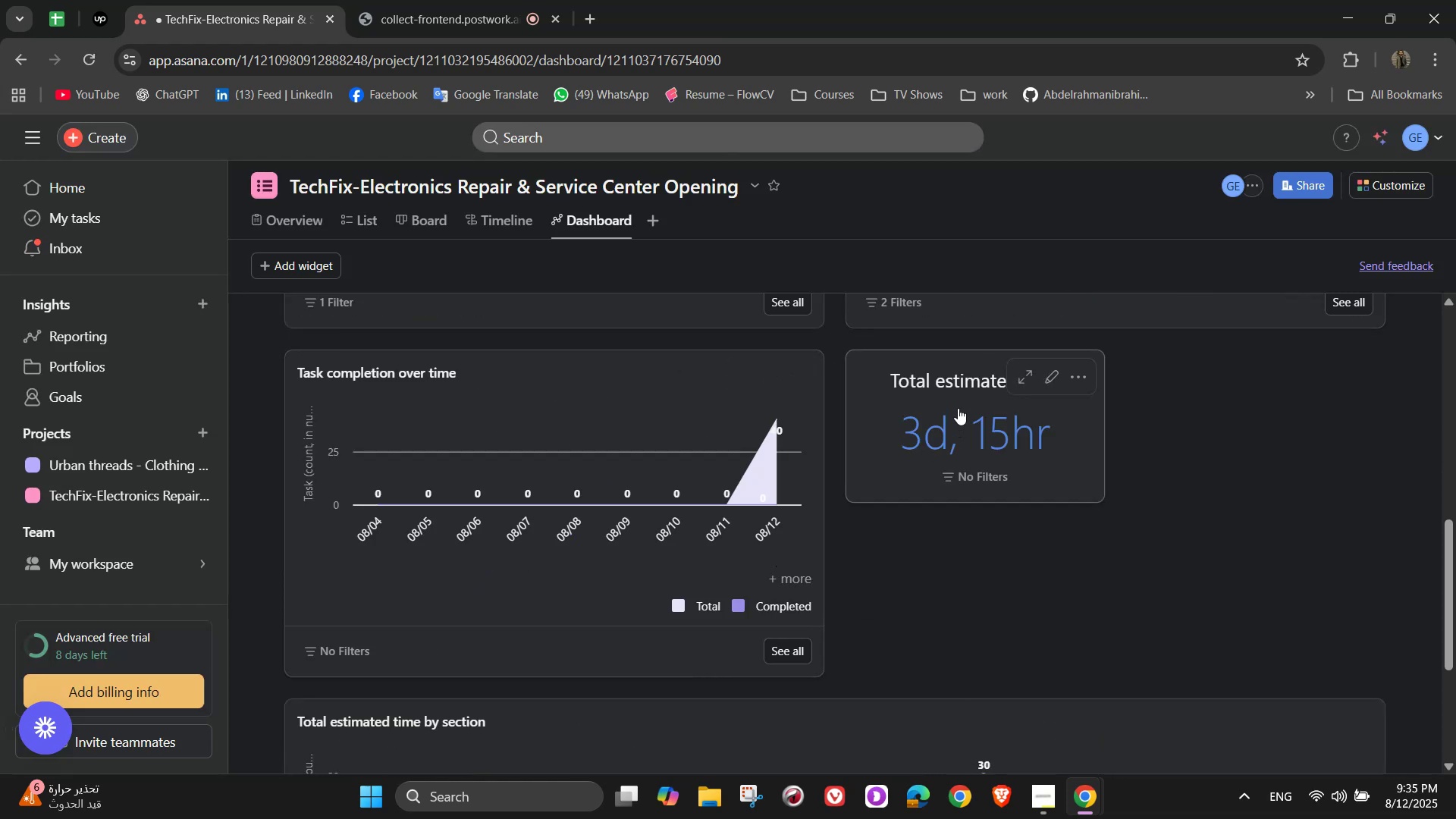 
left_click_drag(start_coordinate=[943, 366], to_coordinate=[1044, 334])
 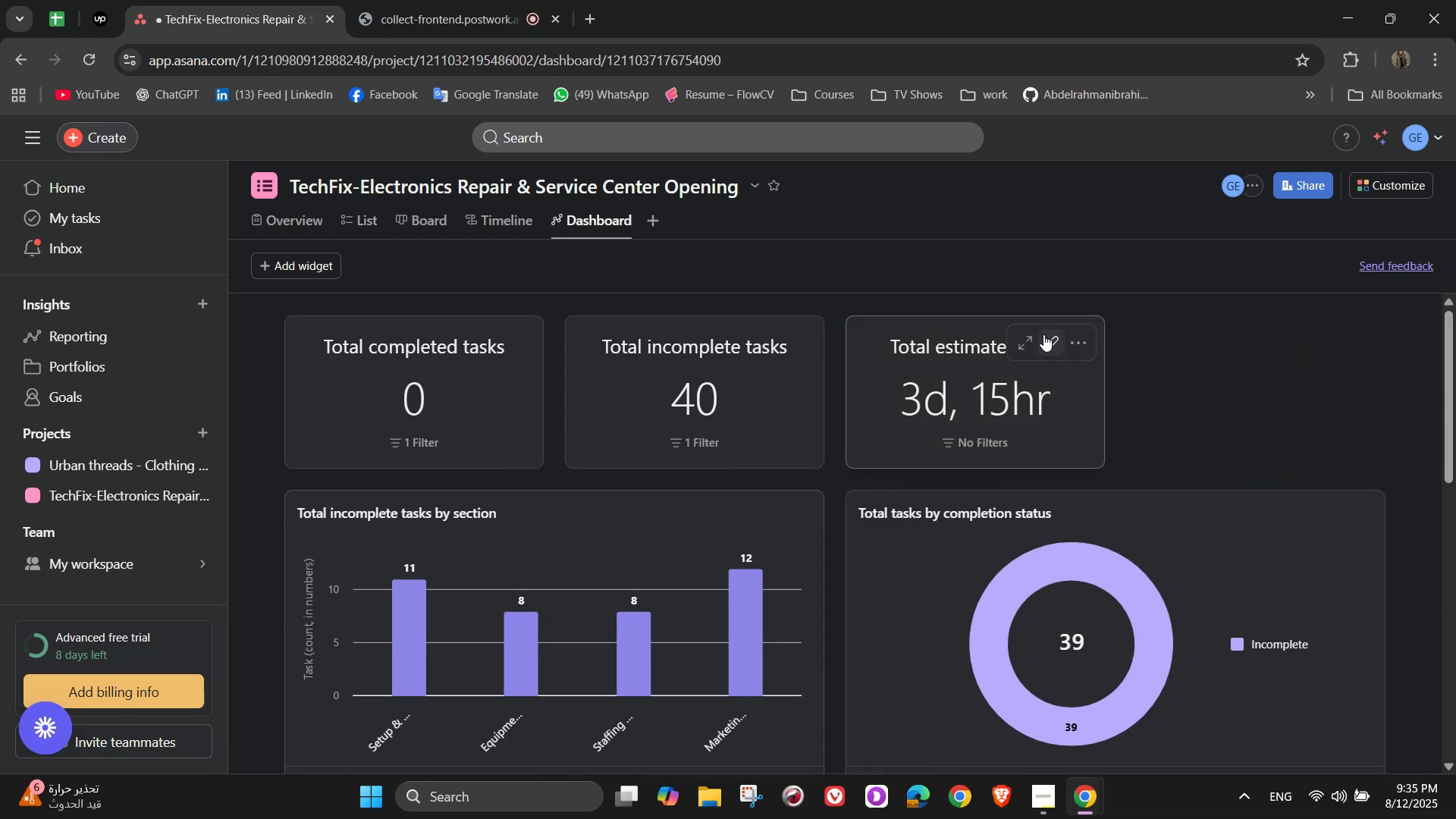 
mouse_move([1027, 345])
 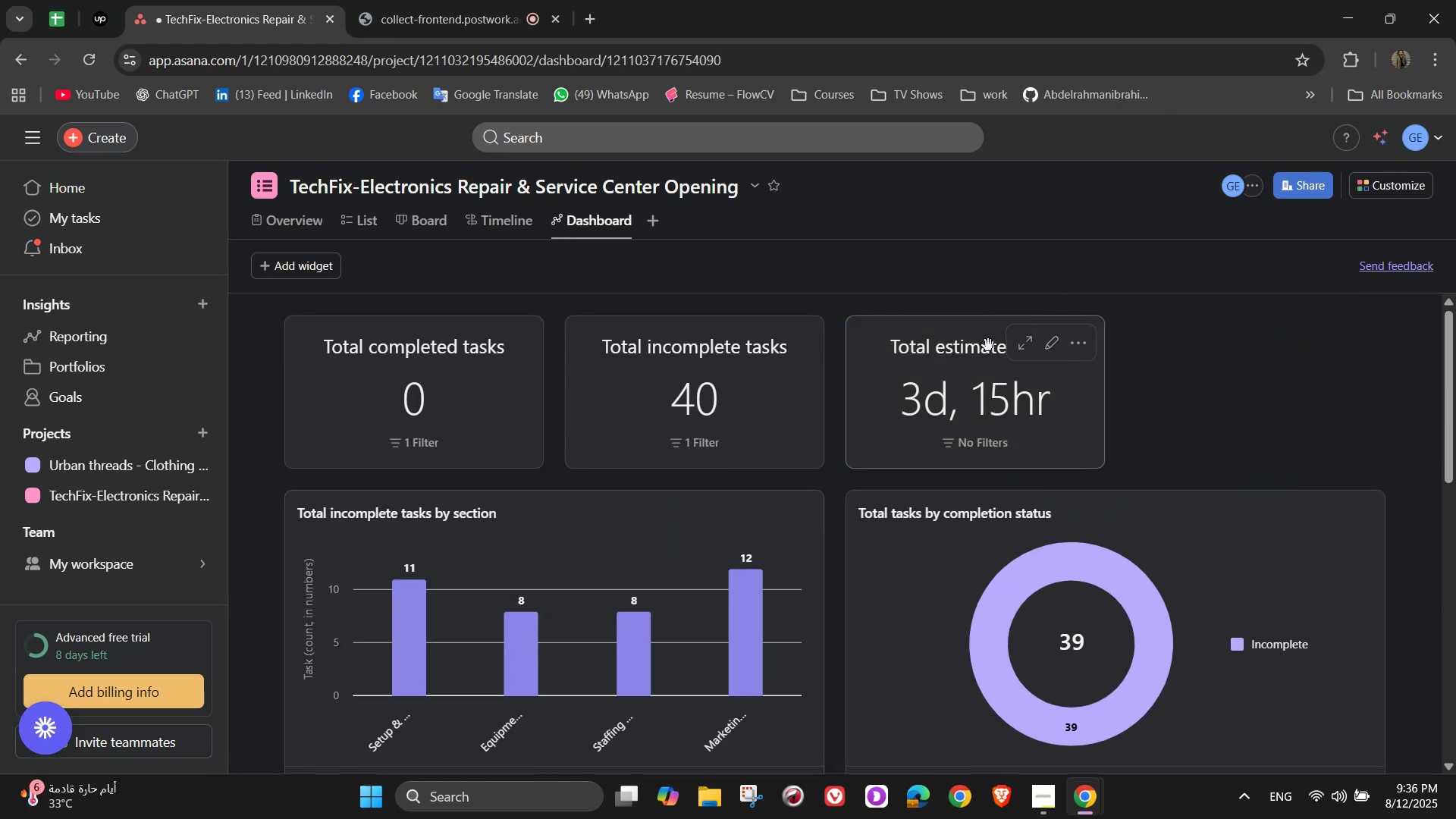 
wait(5.02)
 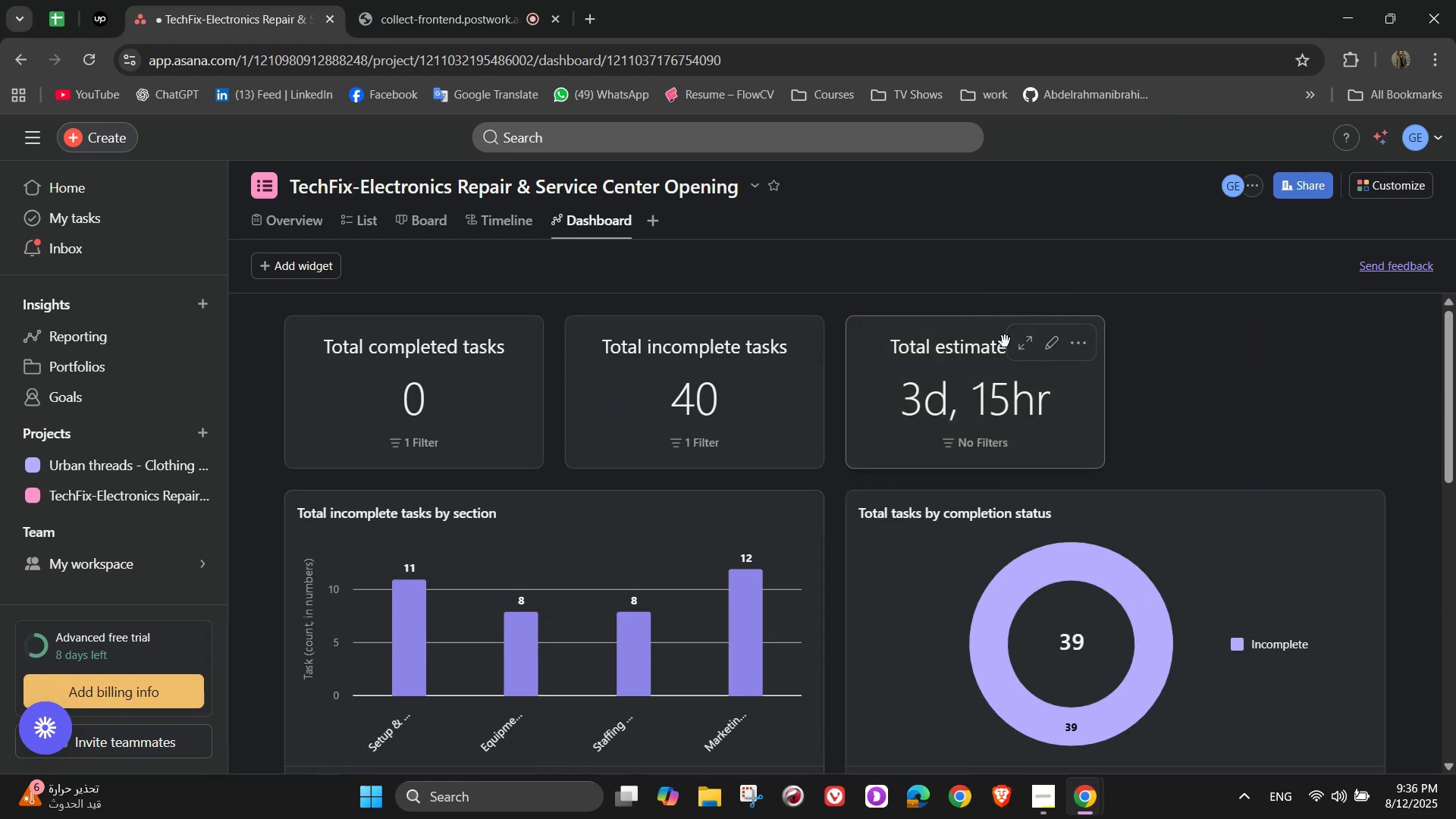 
scroll: coordinate [1056, 466], scroll_direction: down, amount: 11.0
 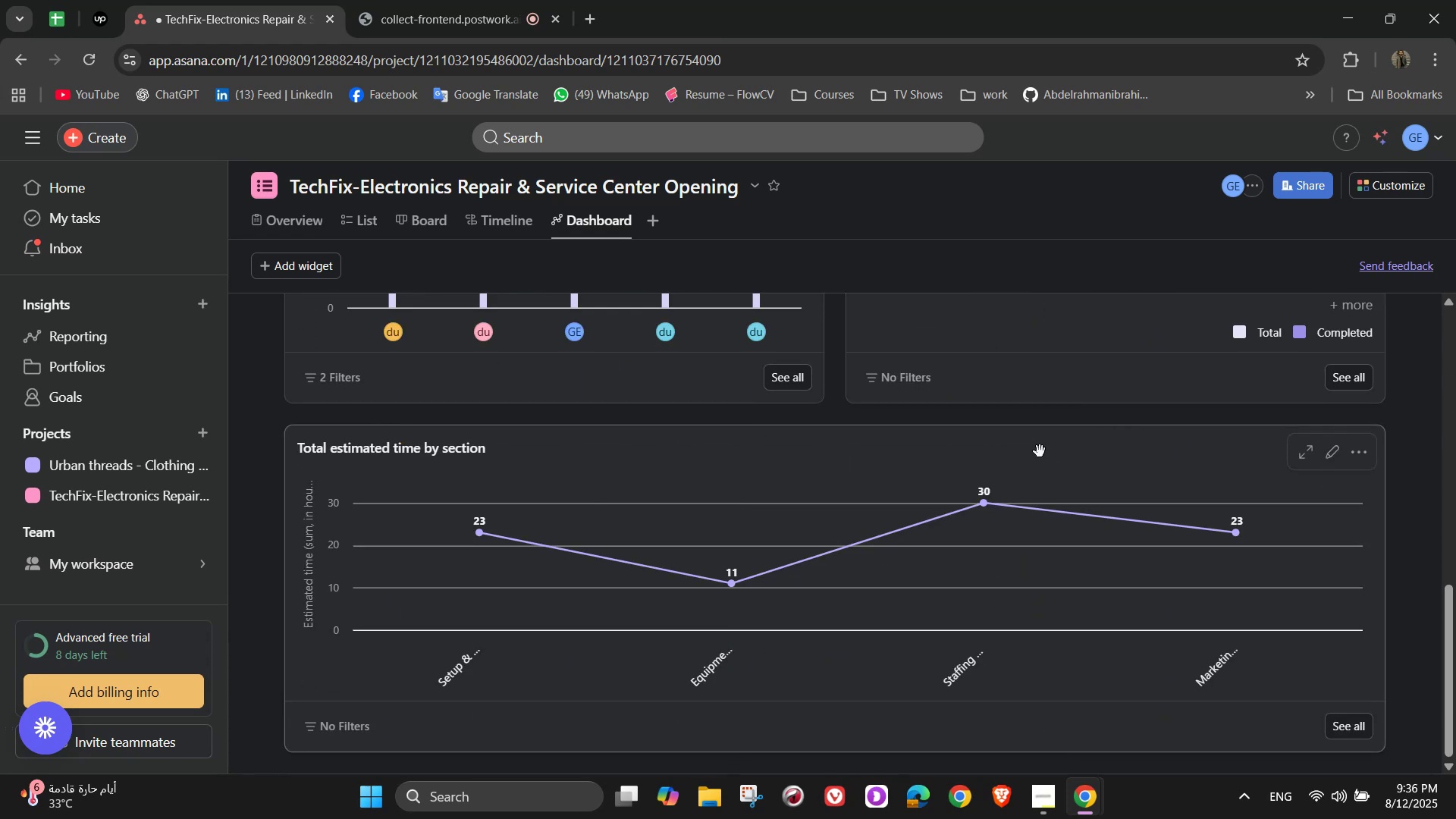 
wait(5.35)
 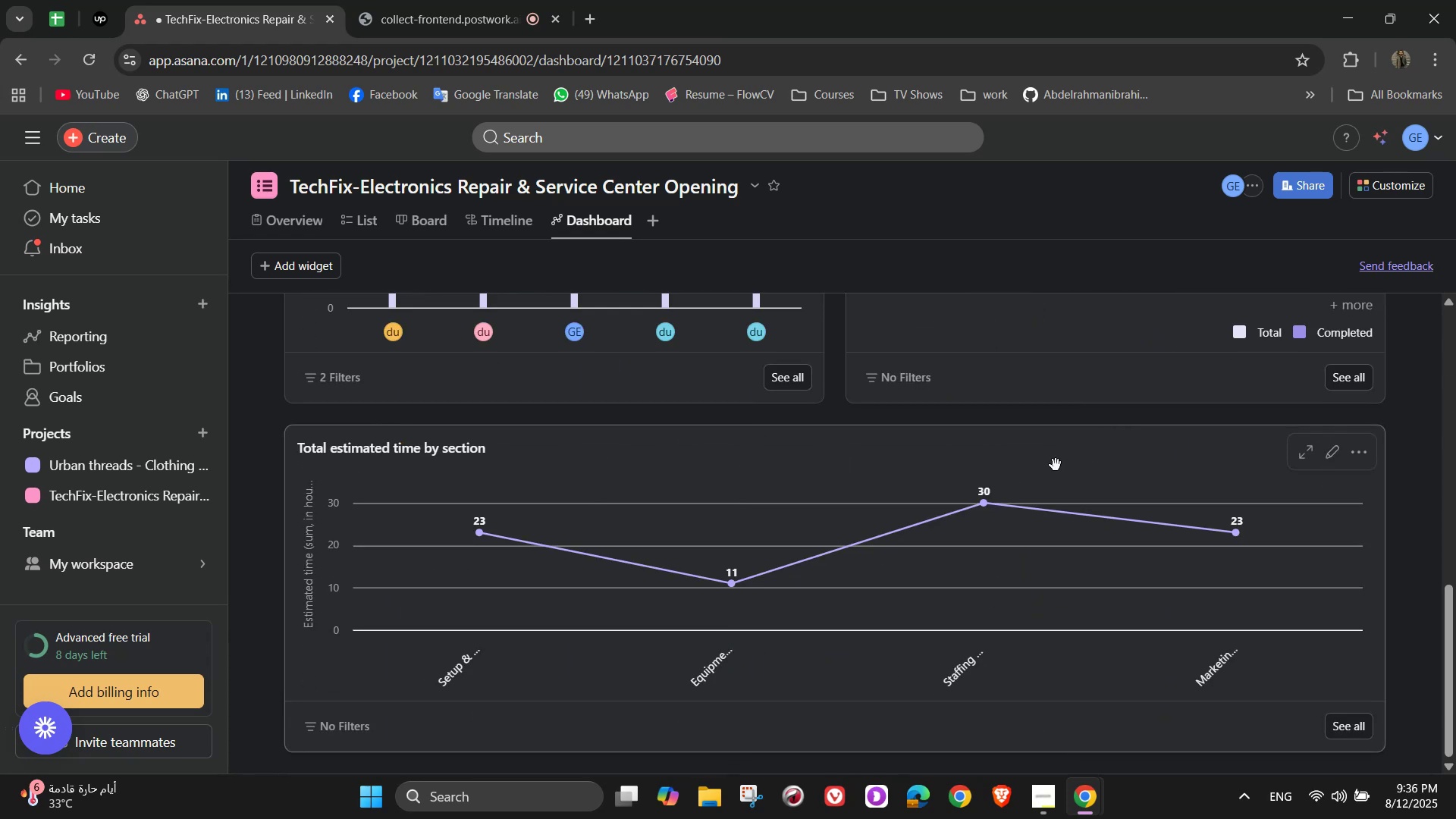 
scroll: coordinate [1040, 451], scroll_direction: down, amount: 1.0
 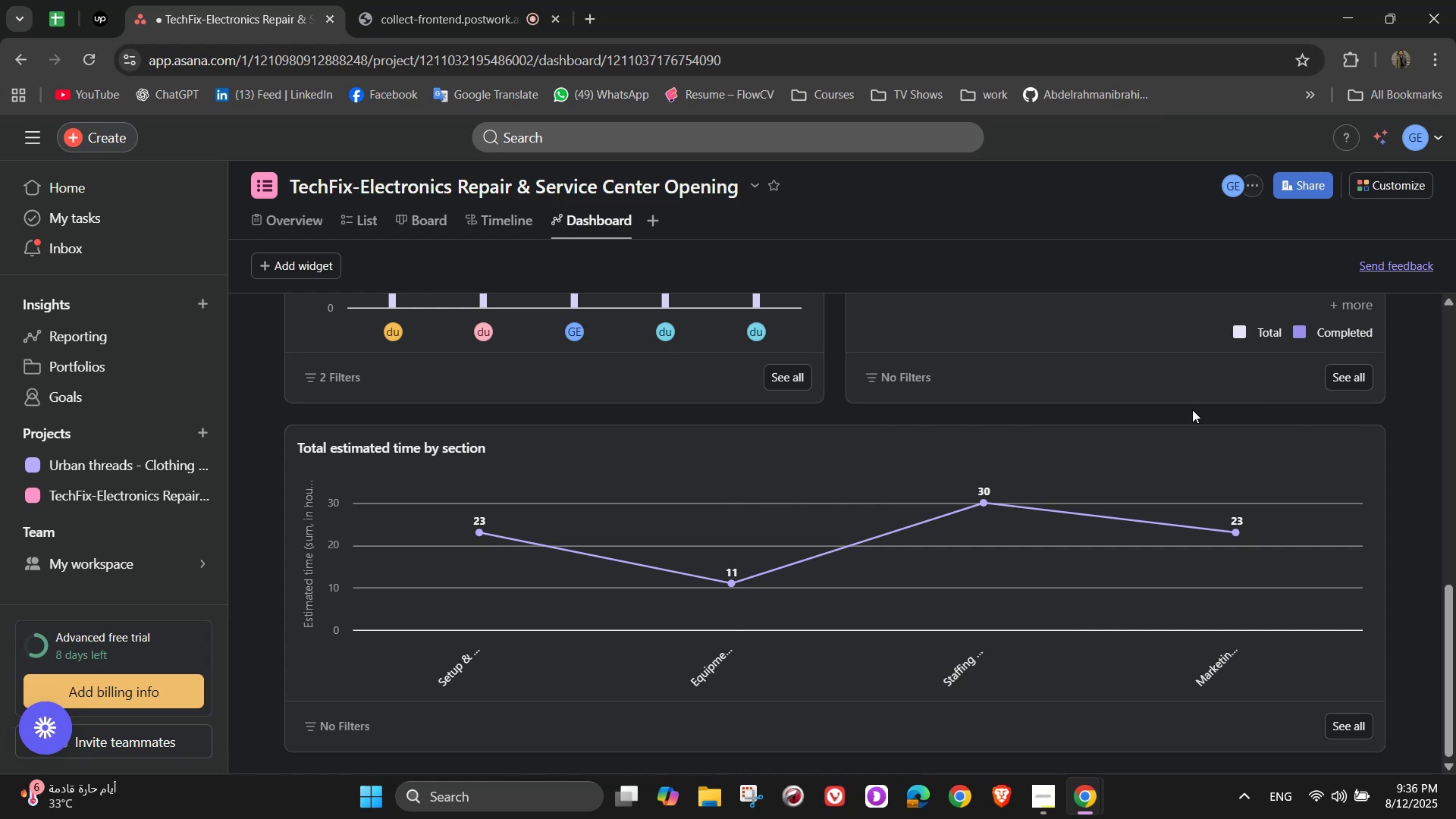 
wait(6.78)
 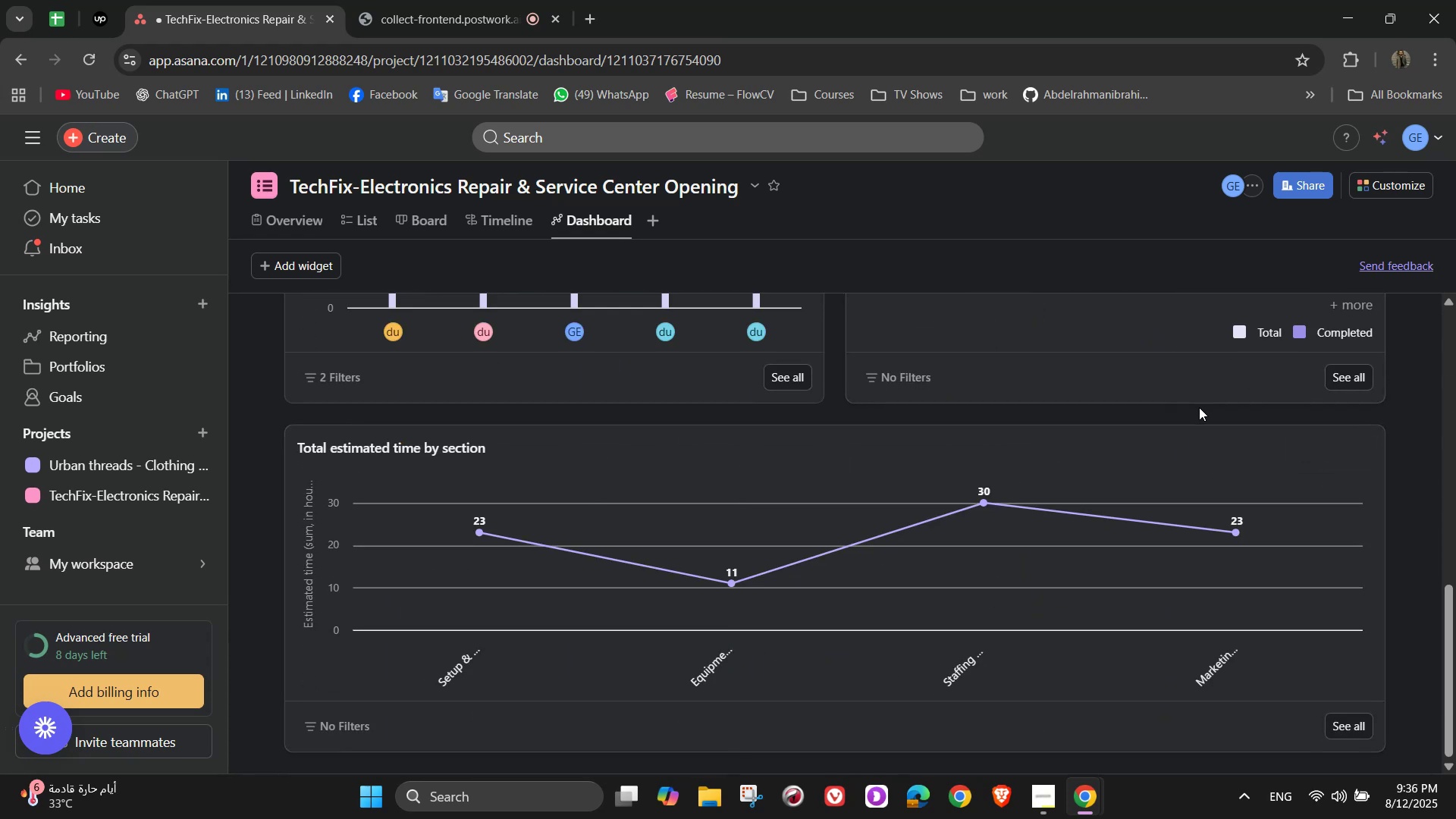 
scroll: coordinate [1078, 510], scroll_direction: up, amount: 7.0
 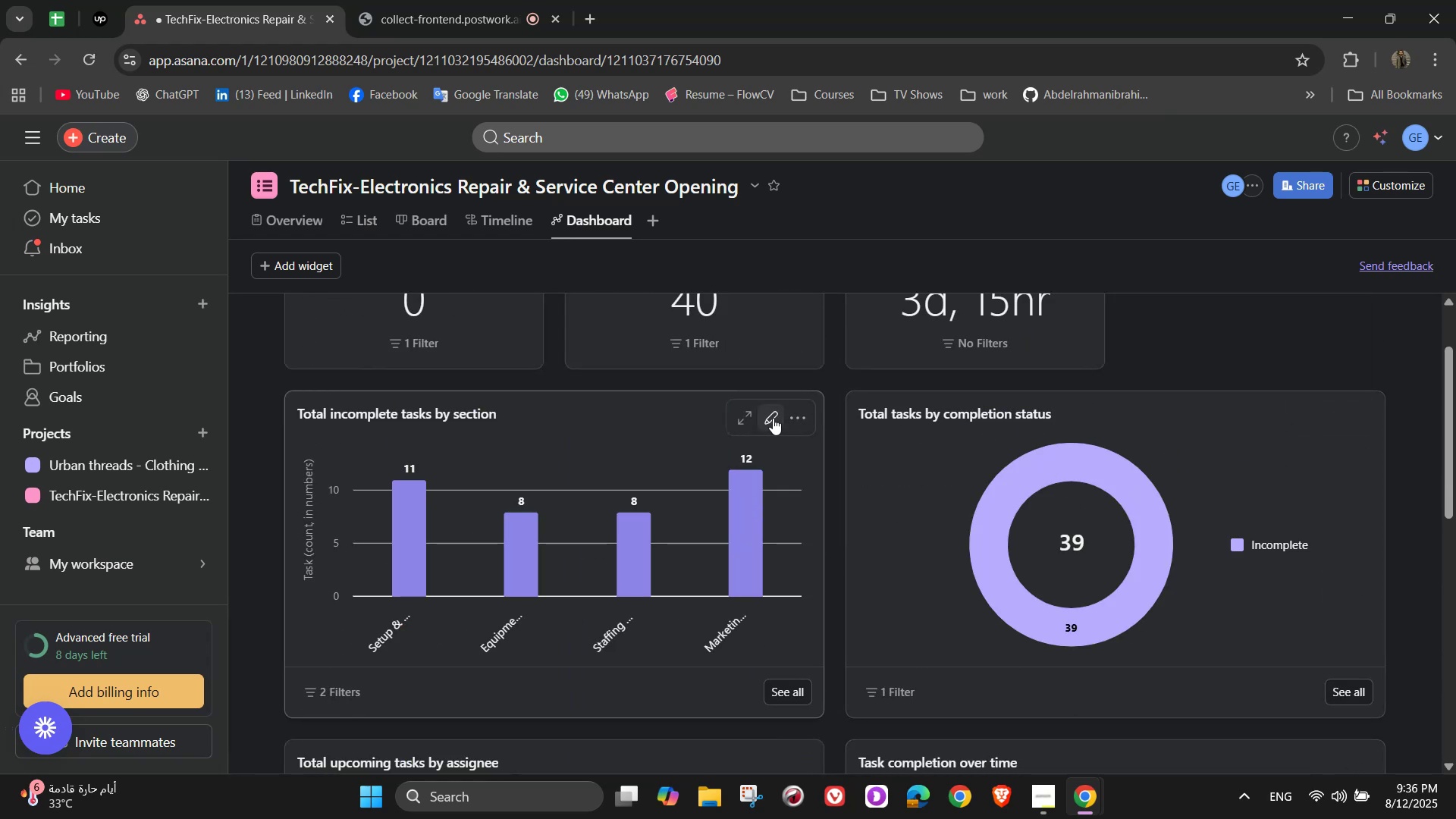 
left_click([773, 418])
 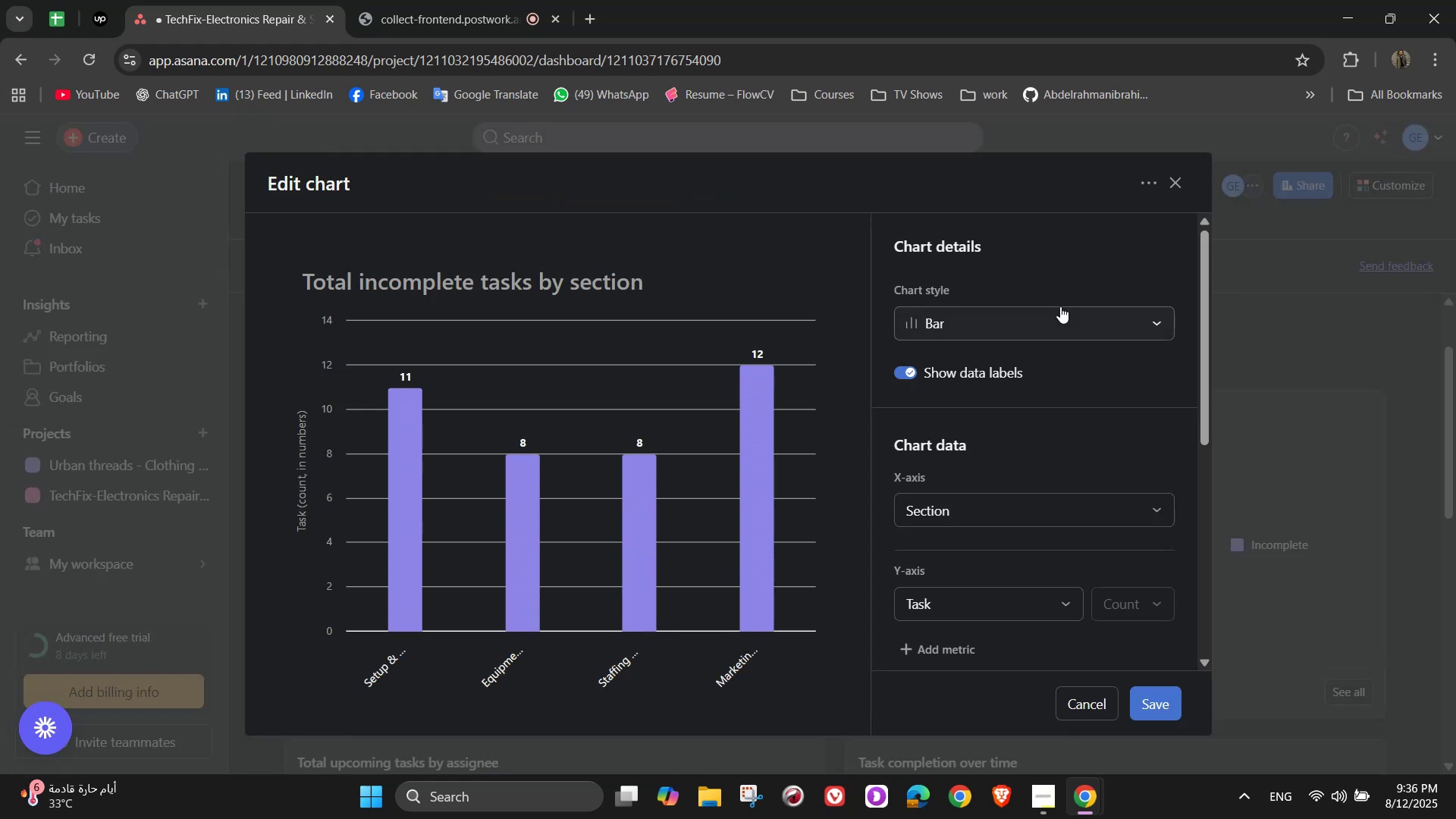 
left_click([1037, 317])
 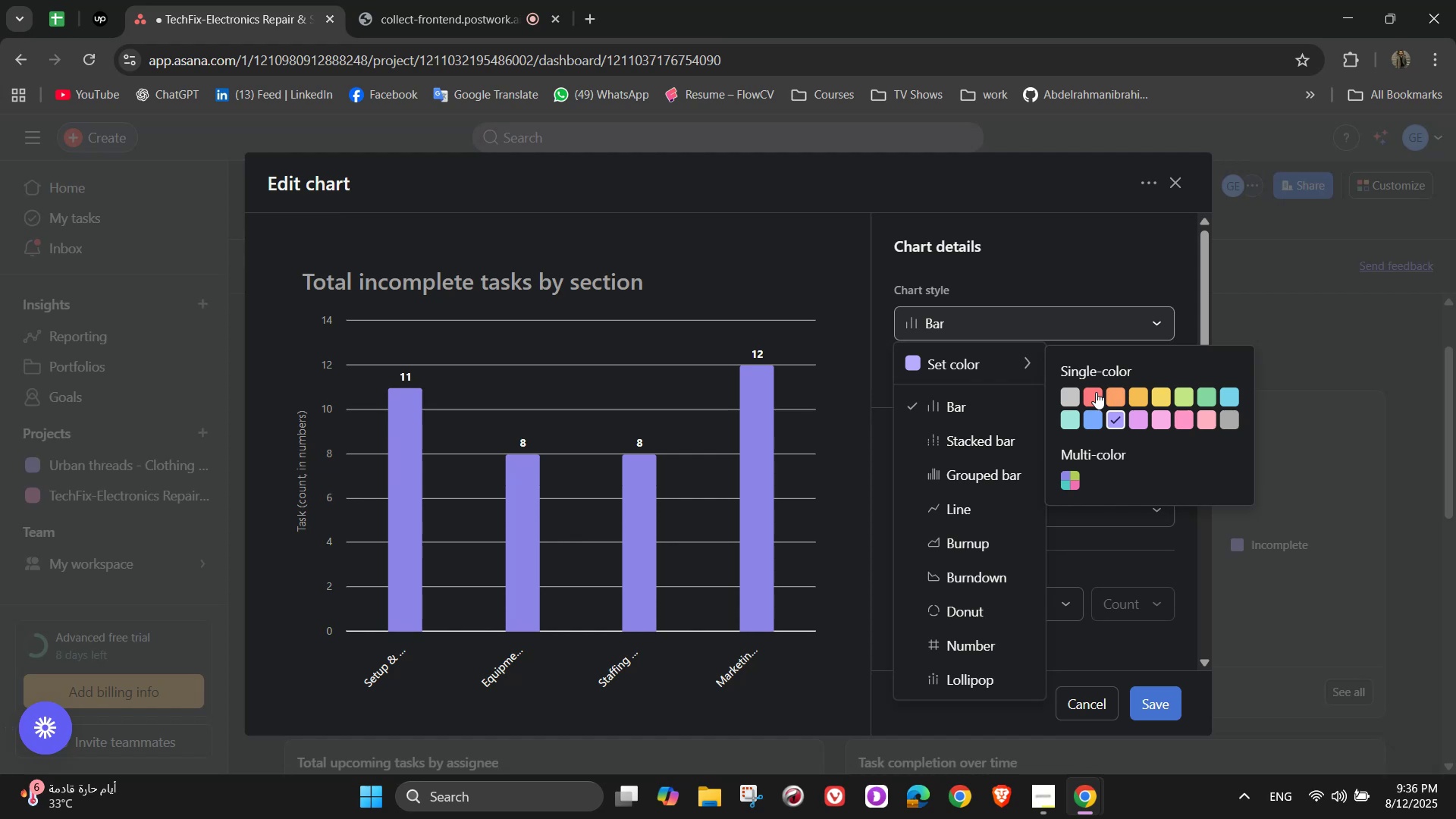 
double_click([1086, 250])
 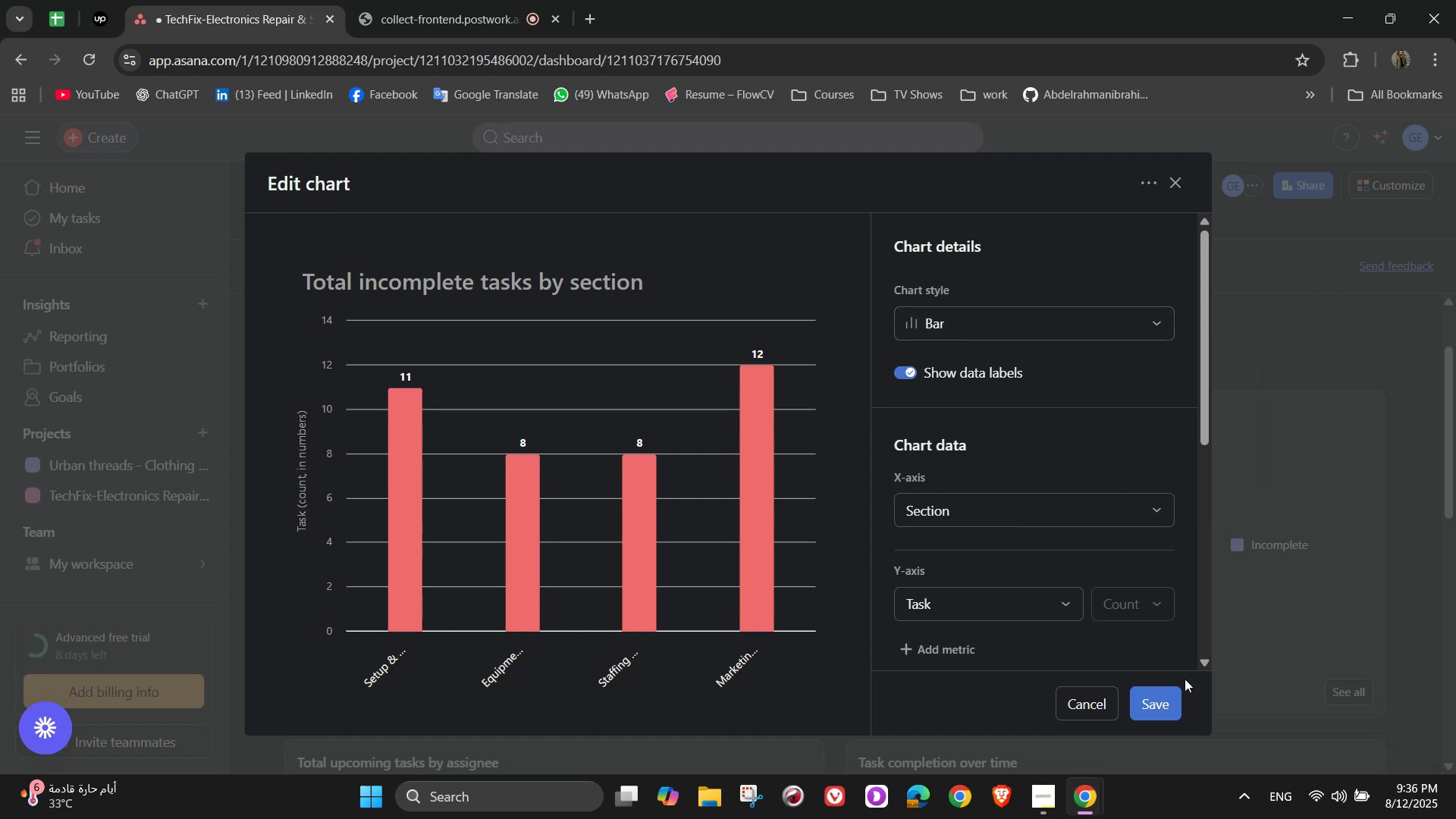 
left_click([1163, 710])
 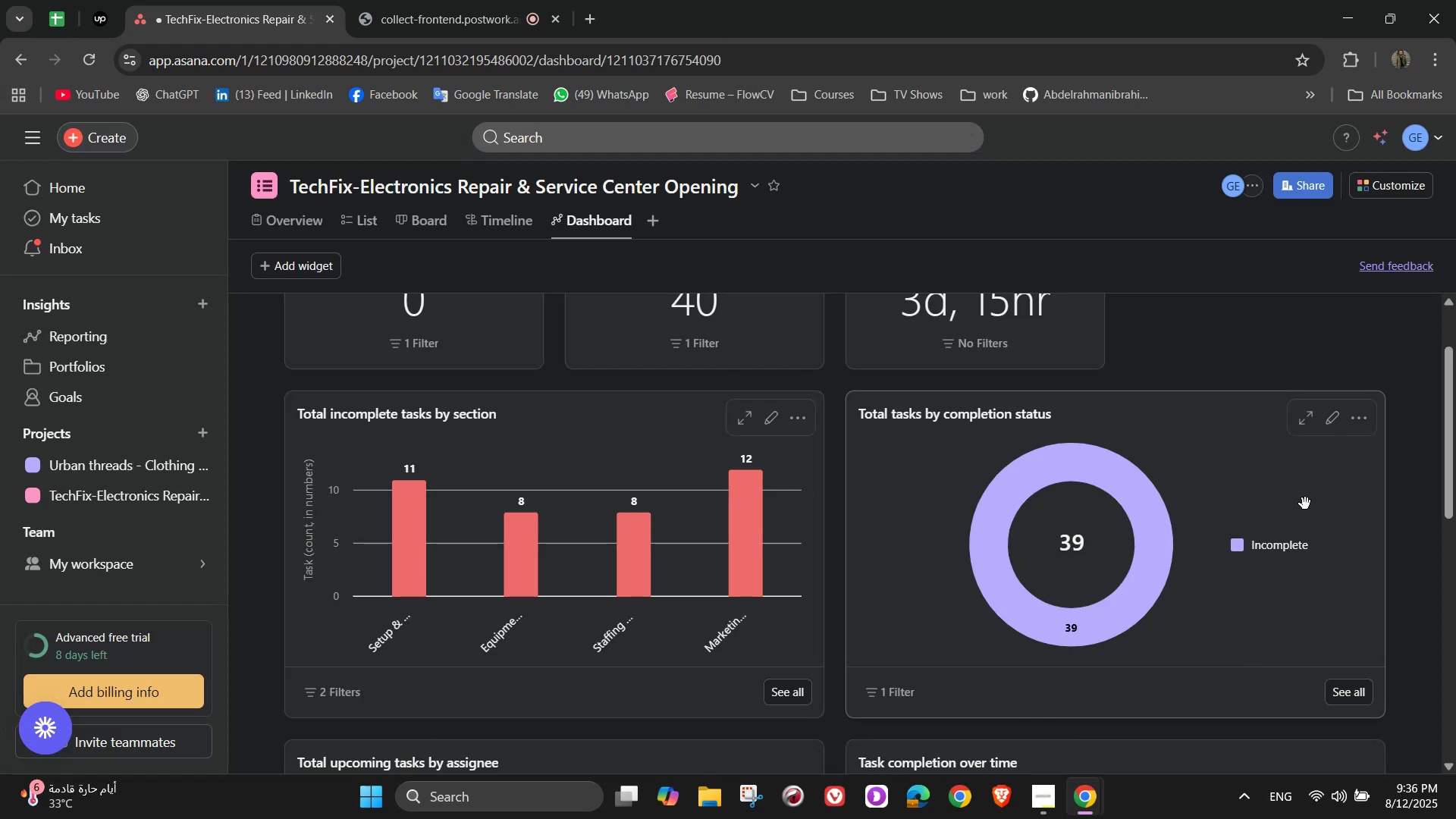 
mouse_move([1351, 422])
 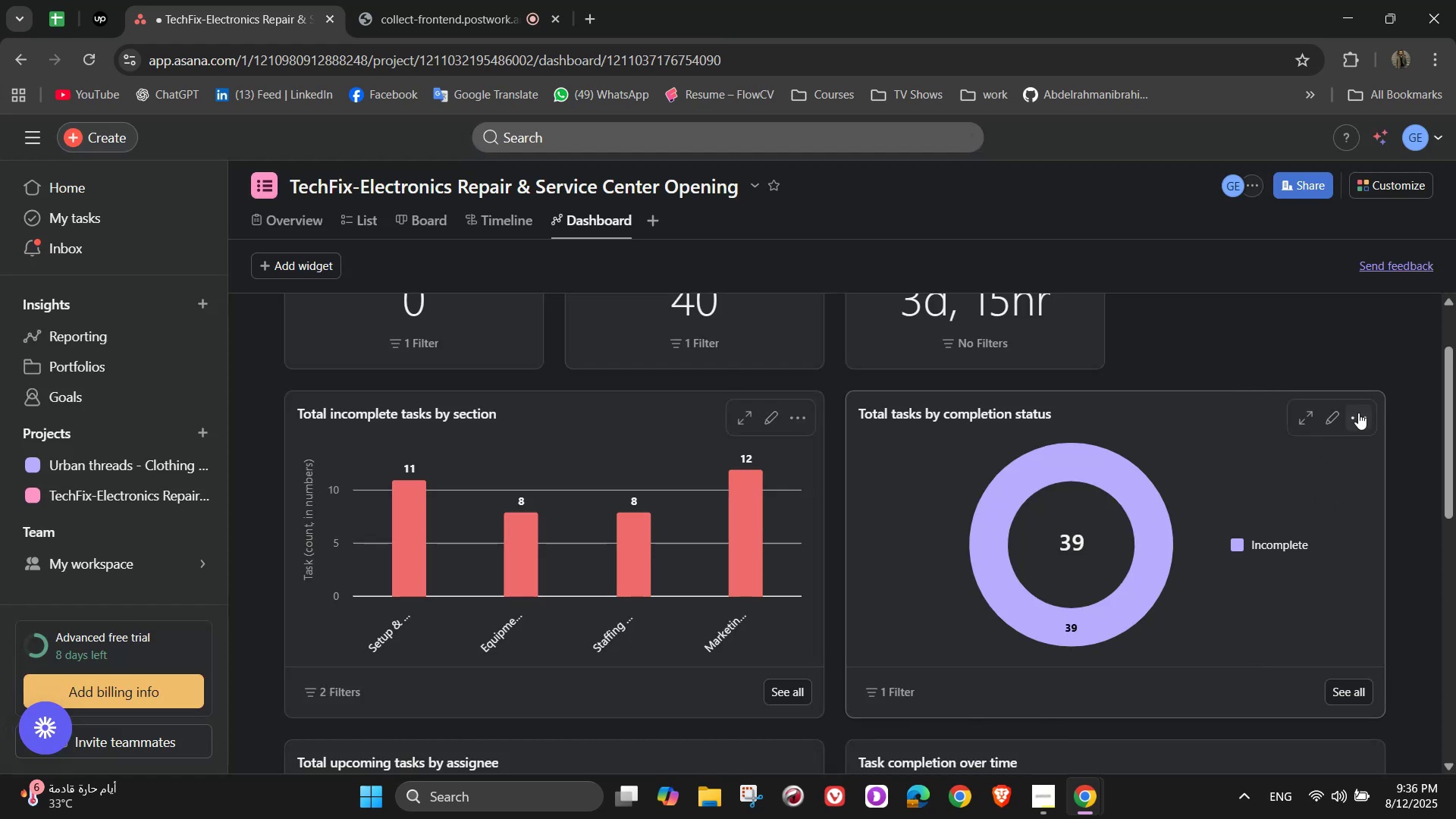 
left_click([1358, 413])
 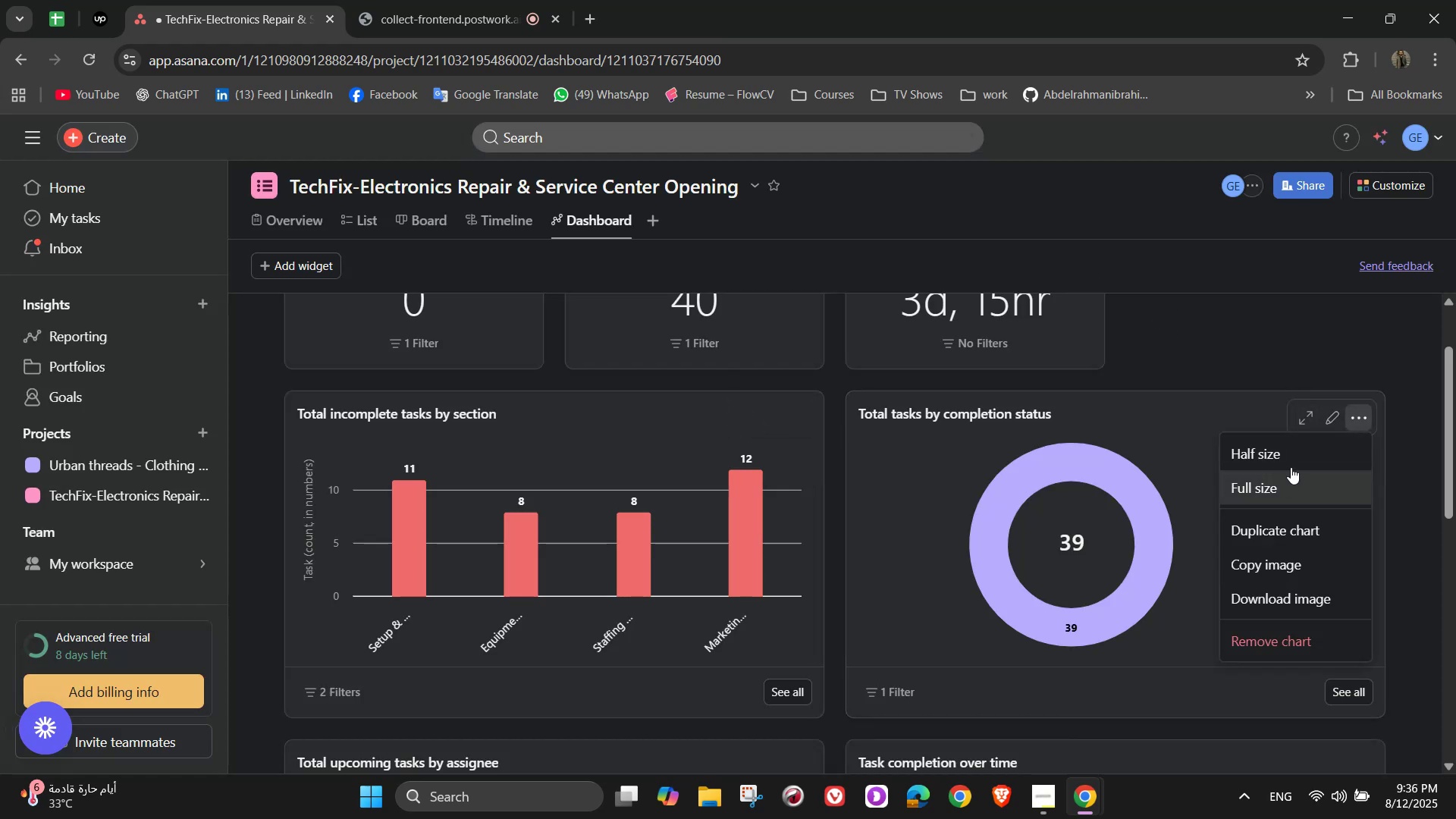 
left_click([1334, 406])
 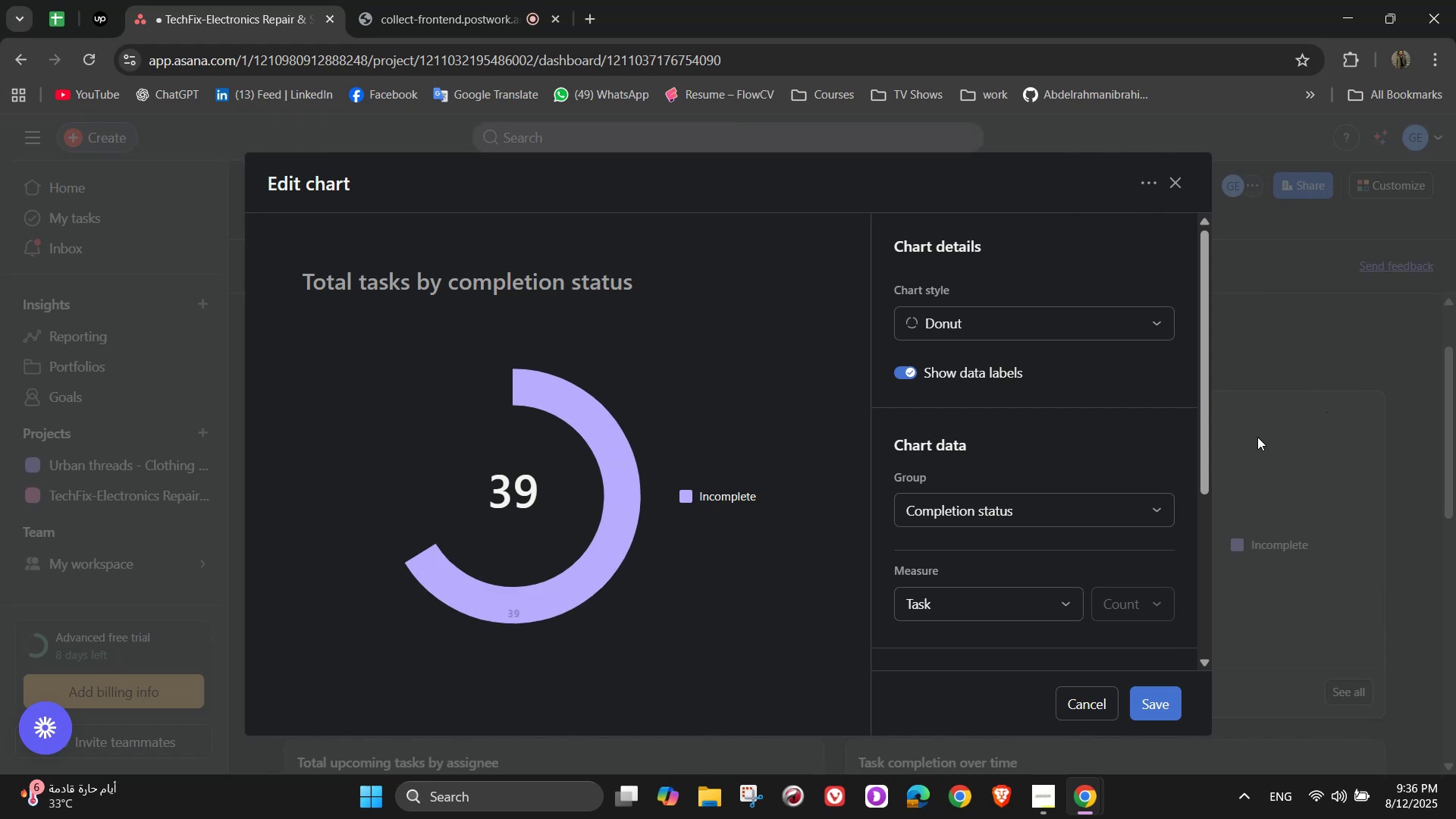 
left_click([1034, 322])
 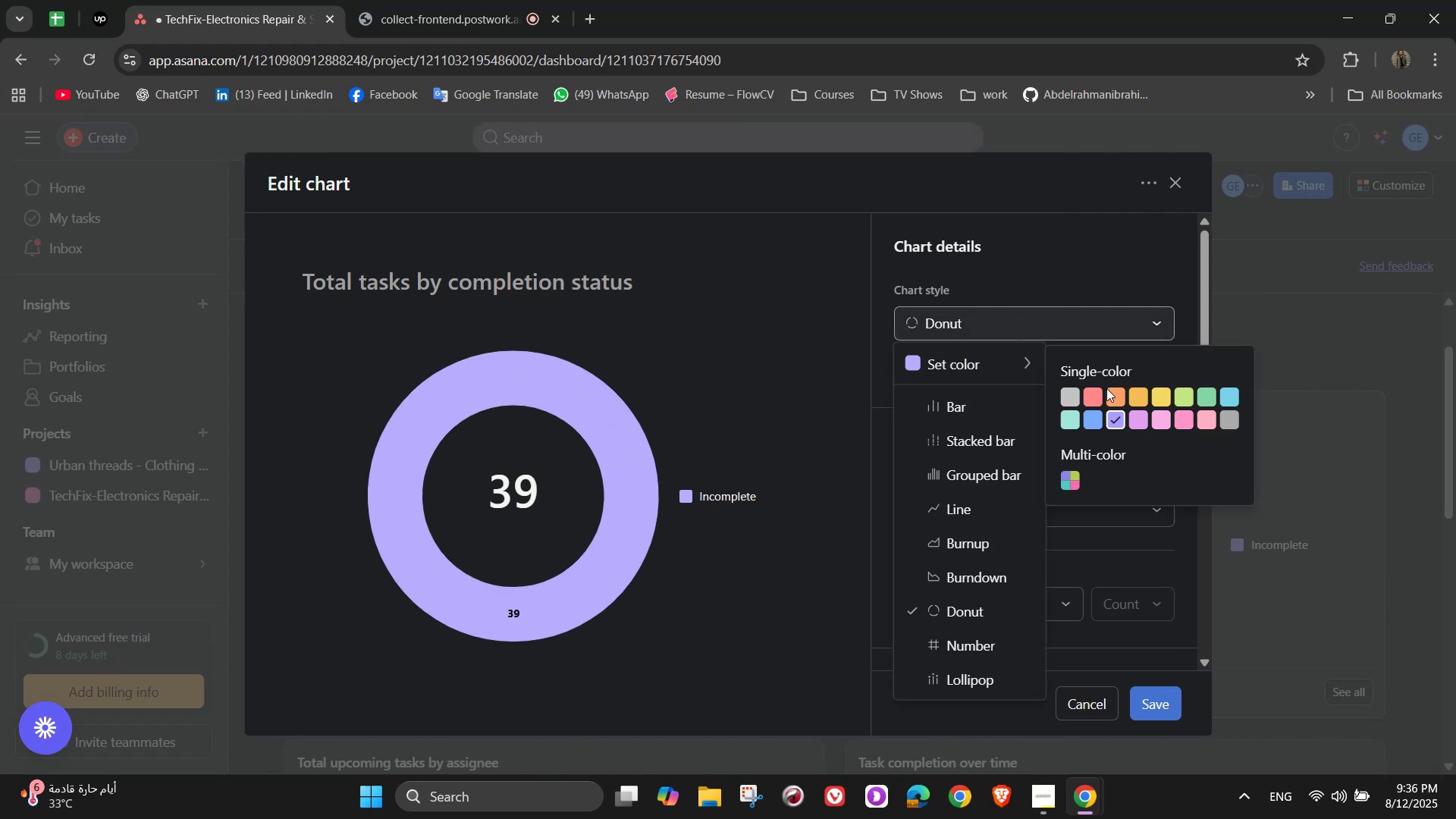 
left_click([1090, 395])
 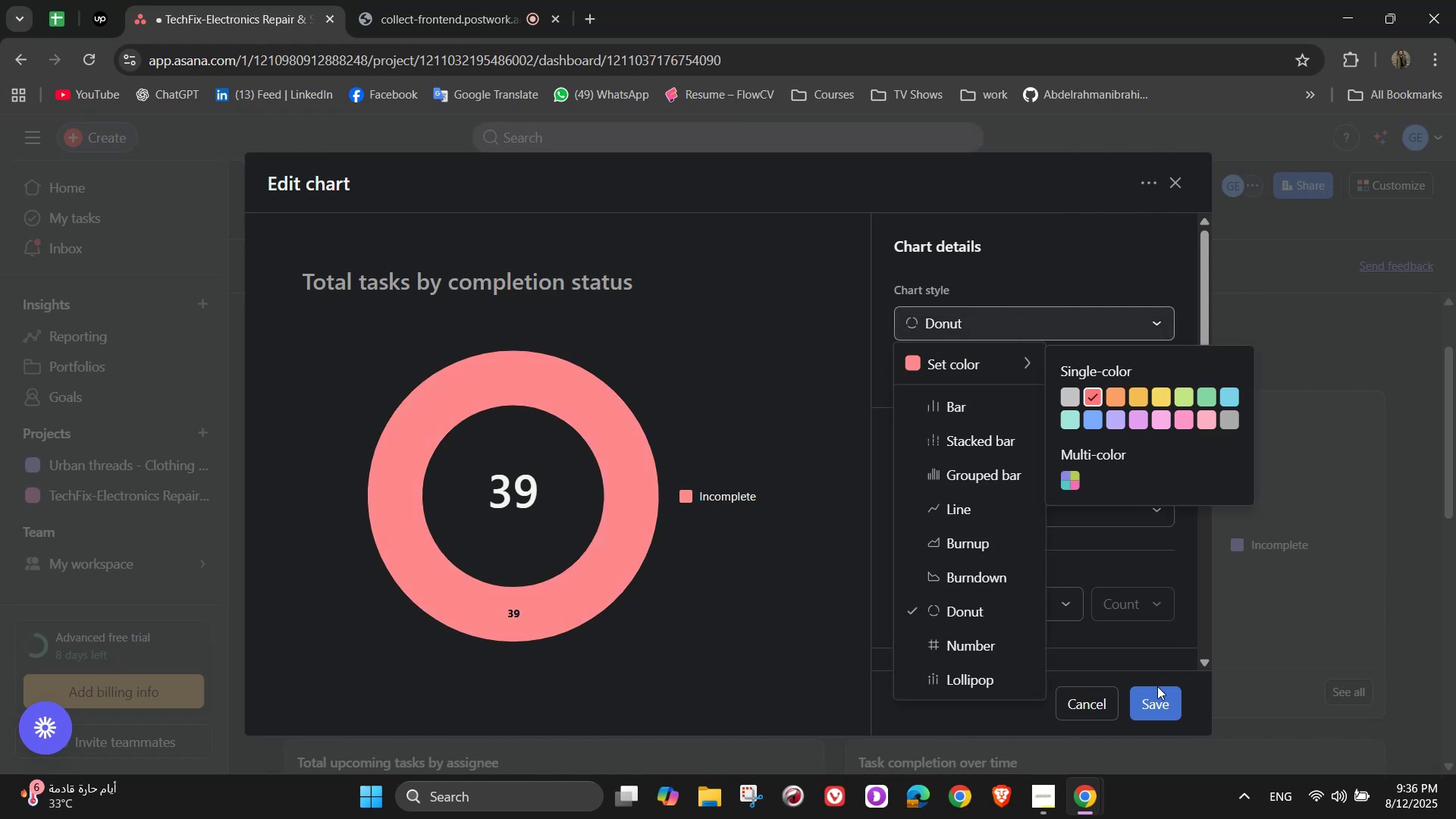 
left_click([1163, 705])
 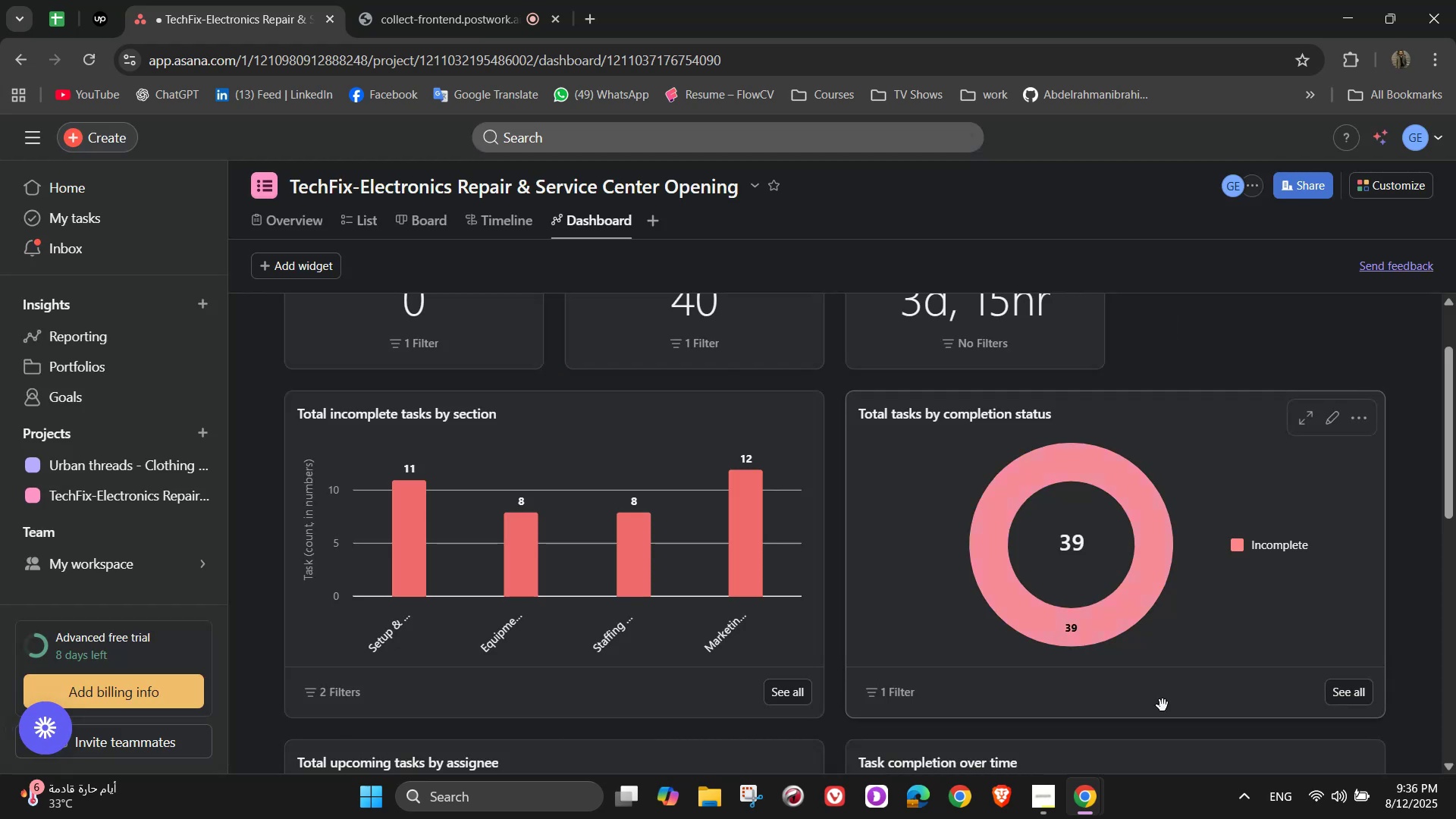 
scroll: coordinate [1356, 511], scroll_direction: down, amount: 7.0
 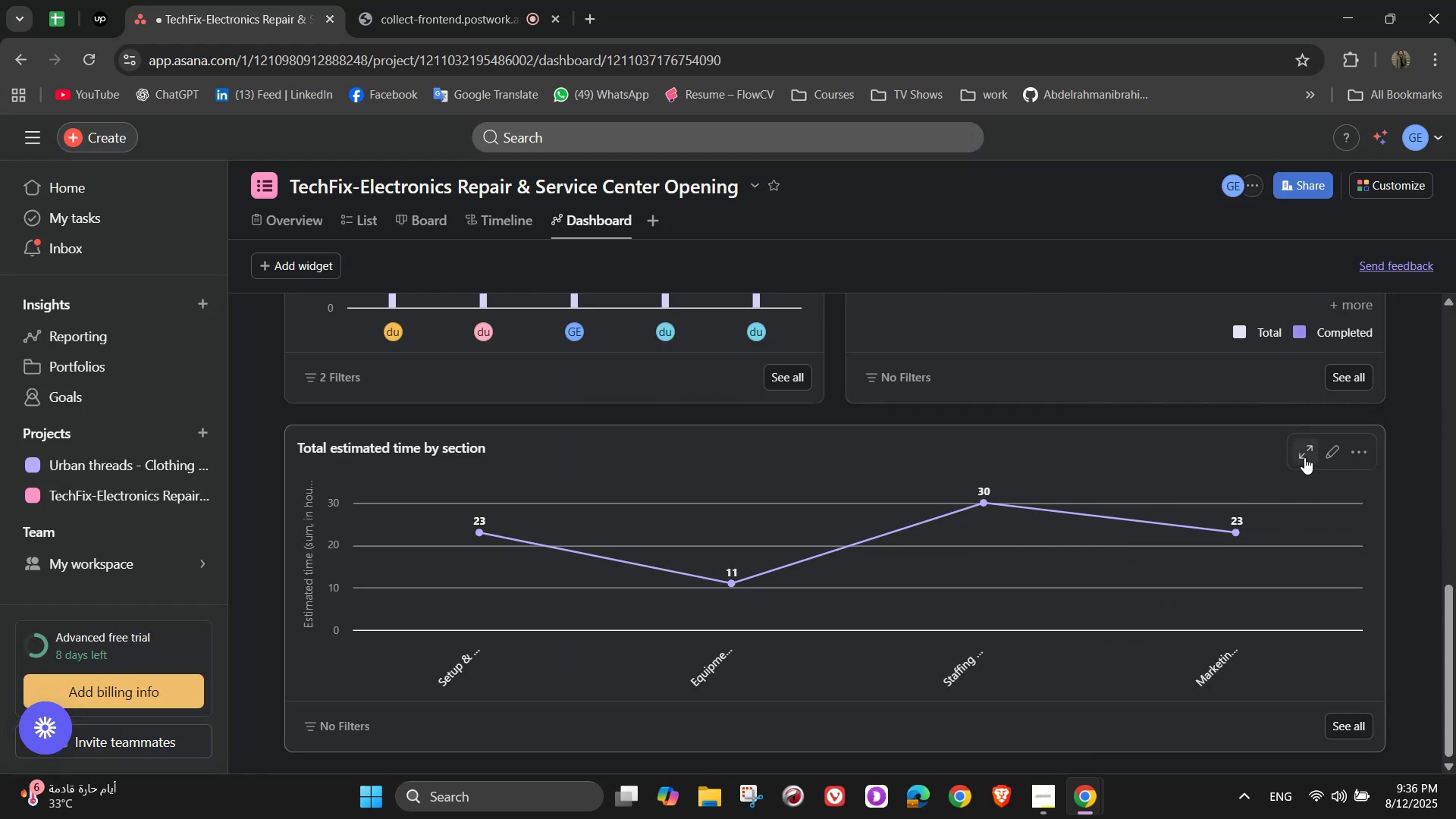 
left_click([1329, 457])
 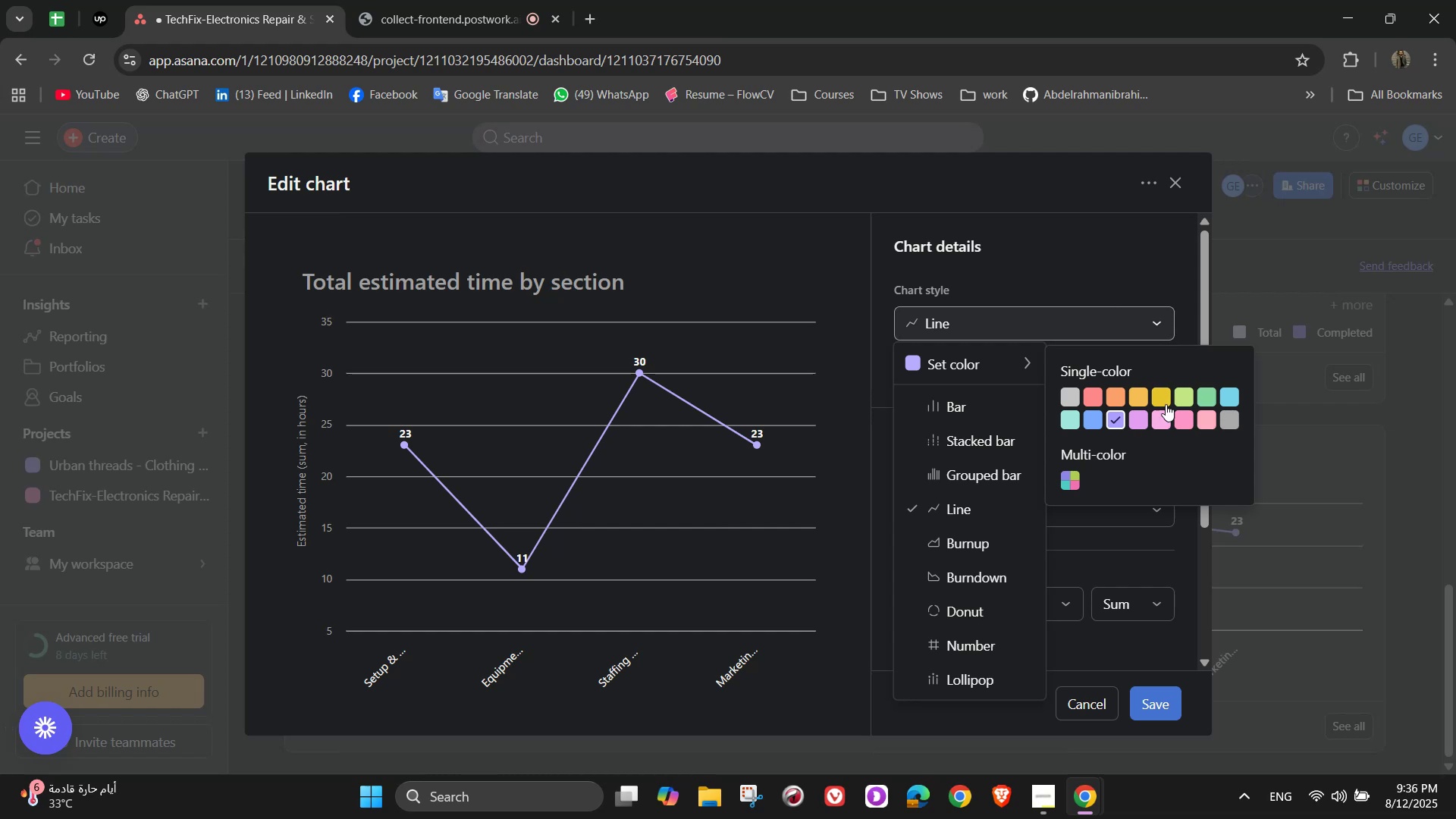 
wait(5.68)
 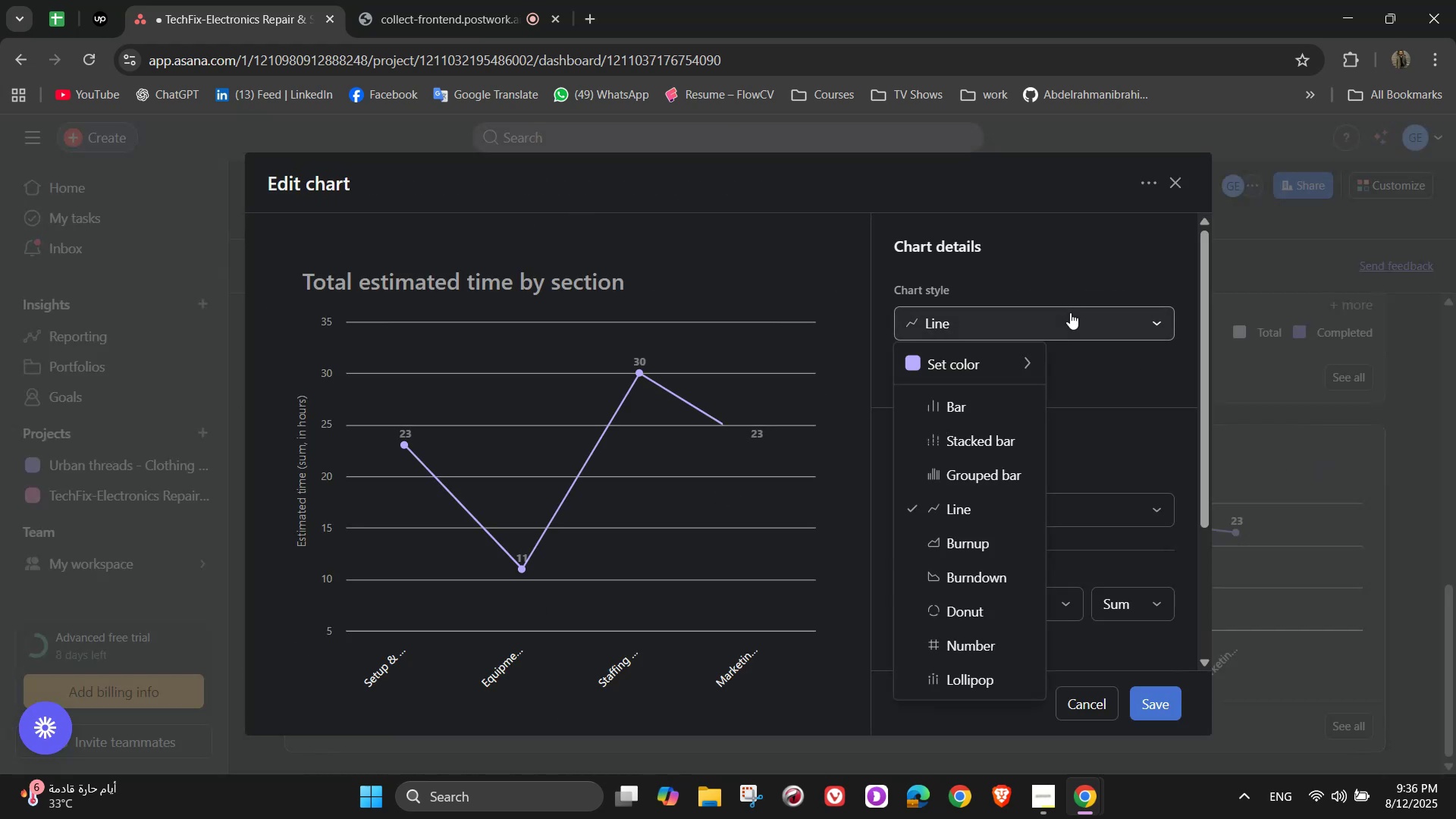 
left_click([1078, 391])
 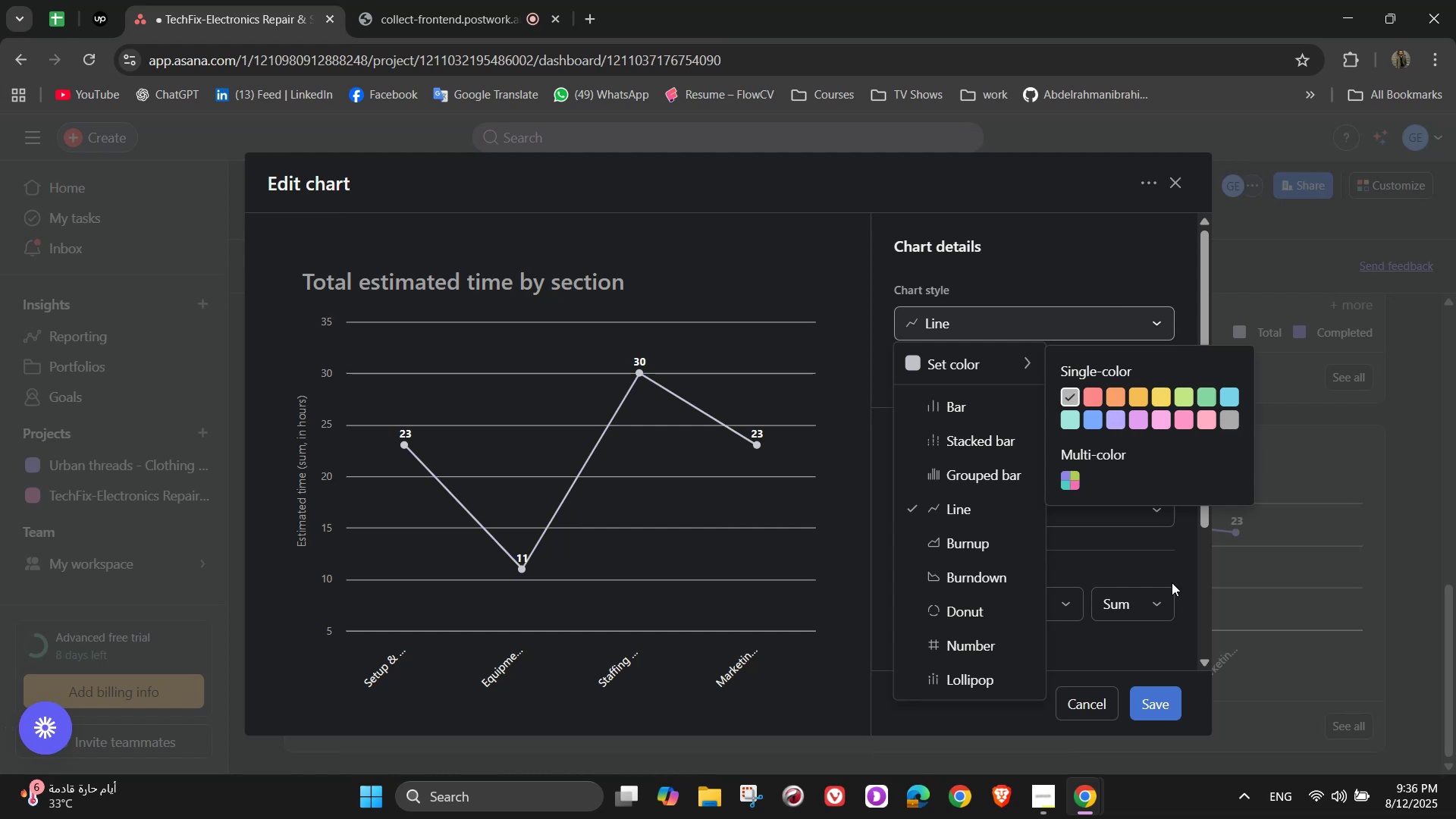 
left_click([1147, 676])
 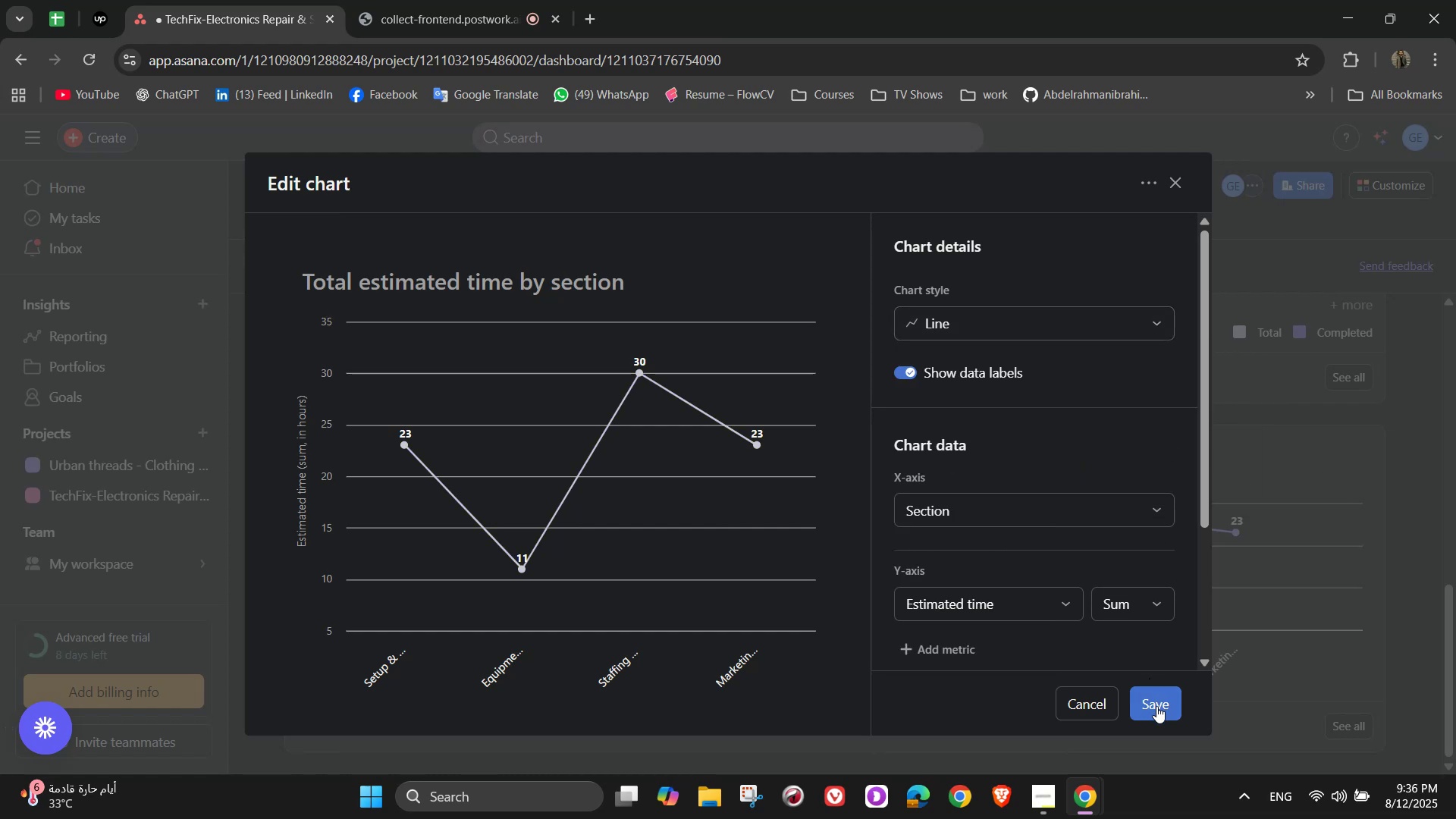 
left_click([1156, 708])
 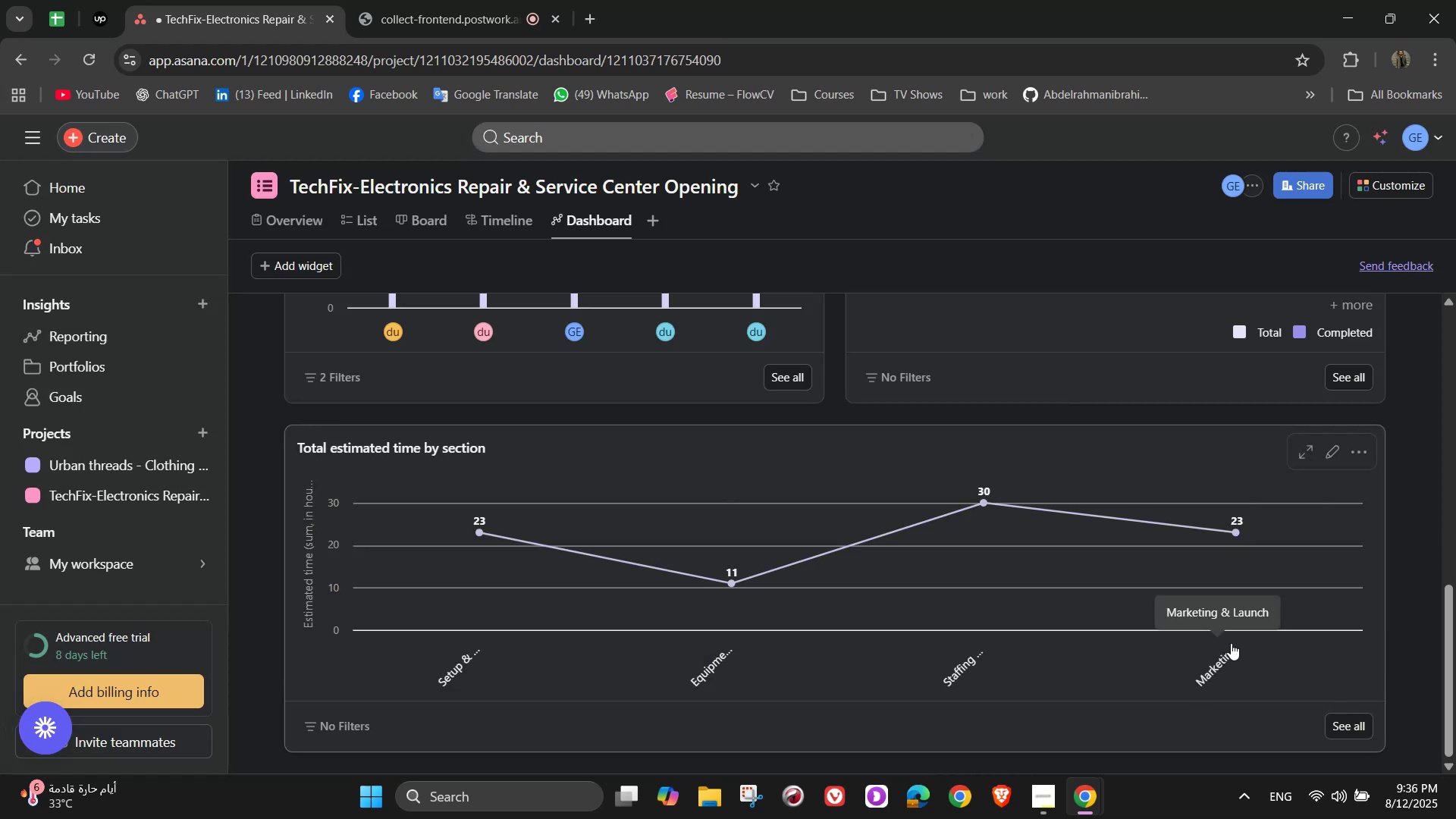 
scroll: coordinate [1231, 637], scroll_direction: up, amount: 4.0
 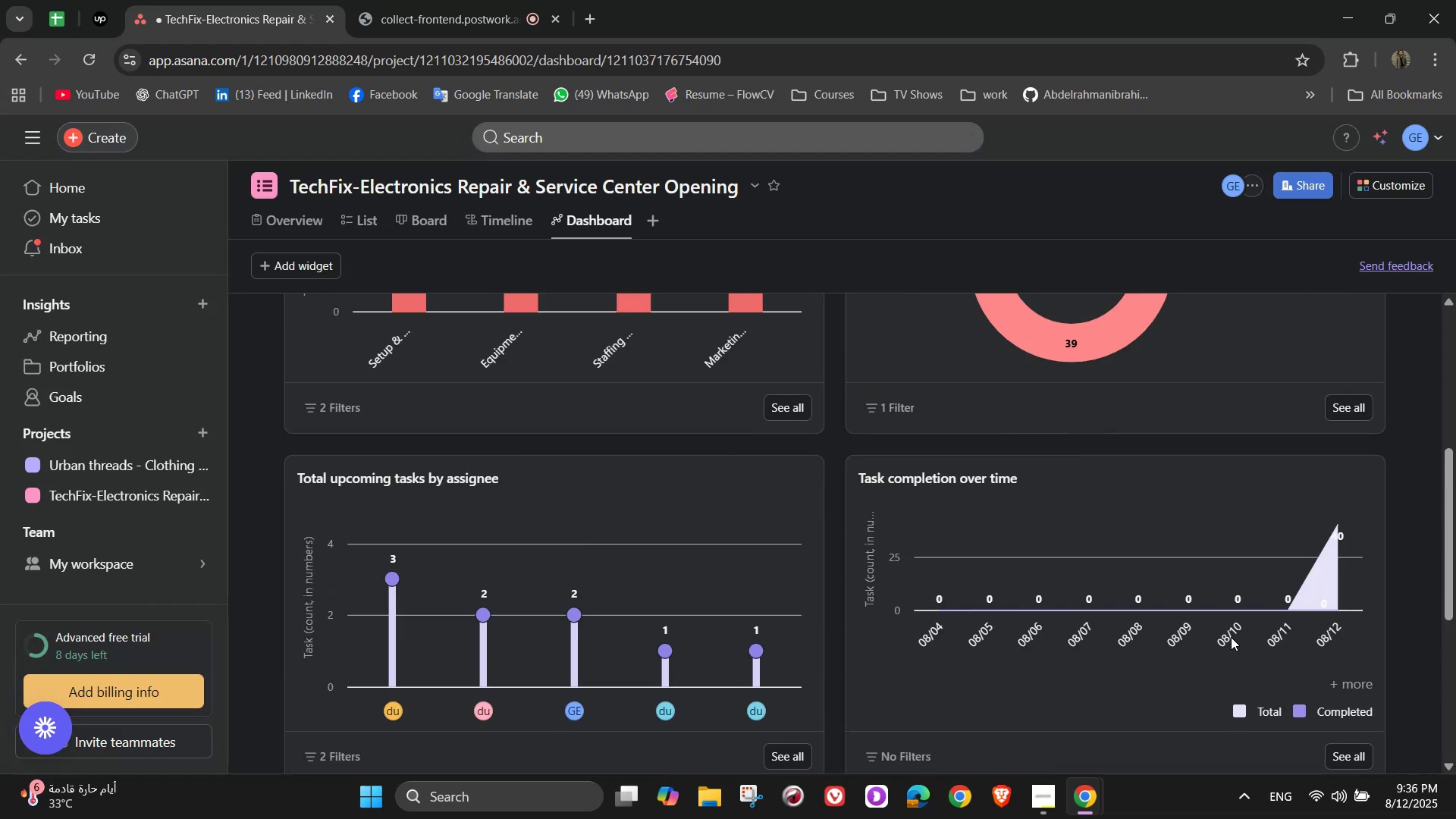 
scroll: coordinate [1229, 637], scroll_direction: none, amount: 0.0
 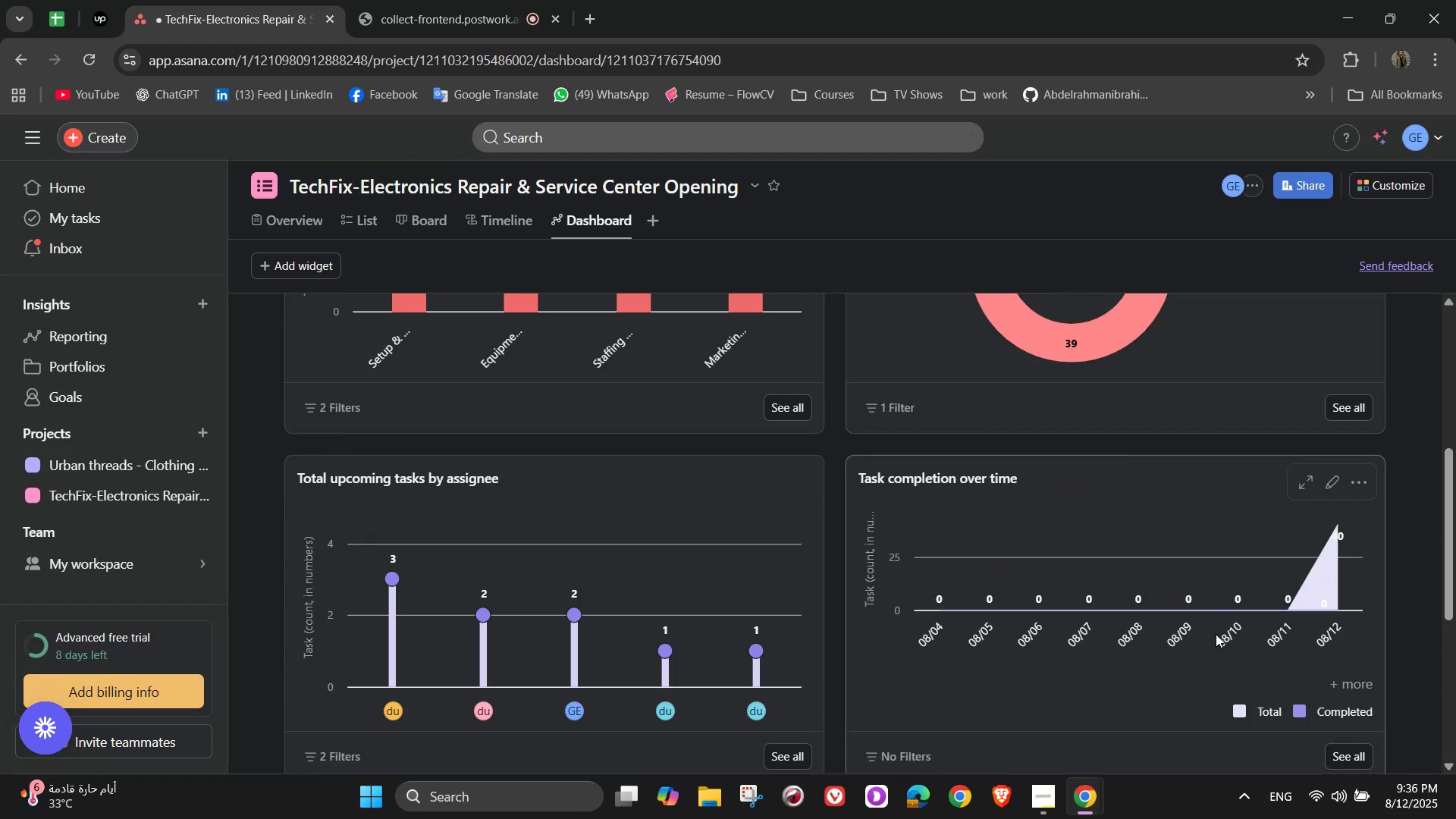 
scroll: coordinate [1006, 529], scroll_direction: up, amount: 5.0
 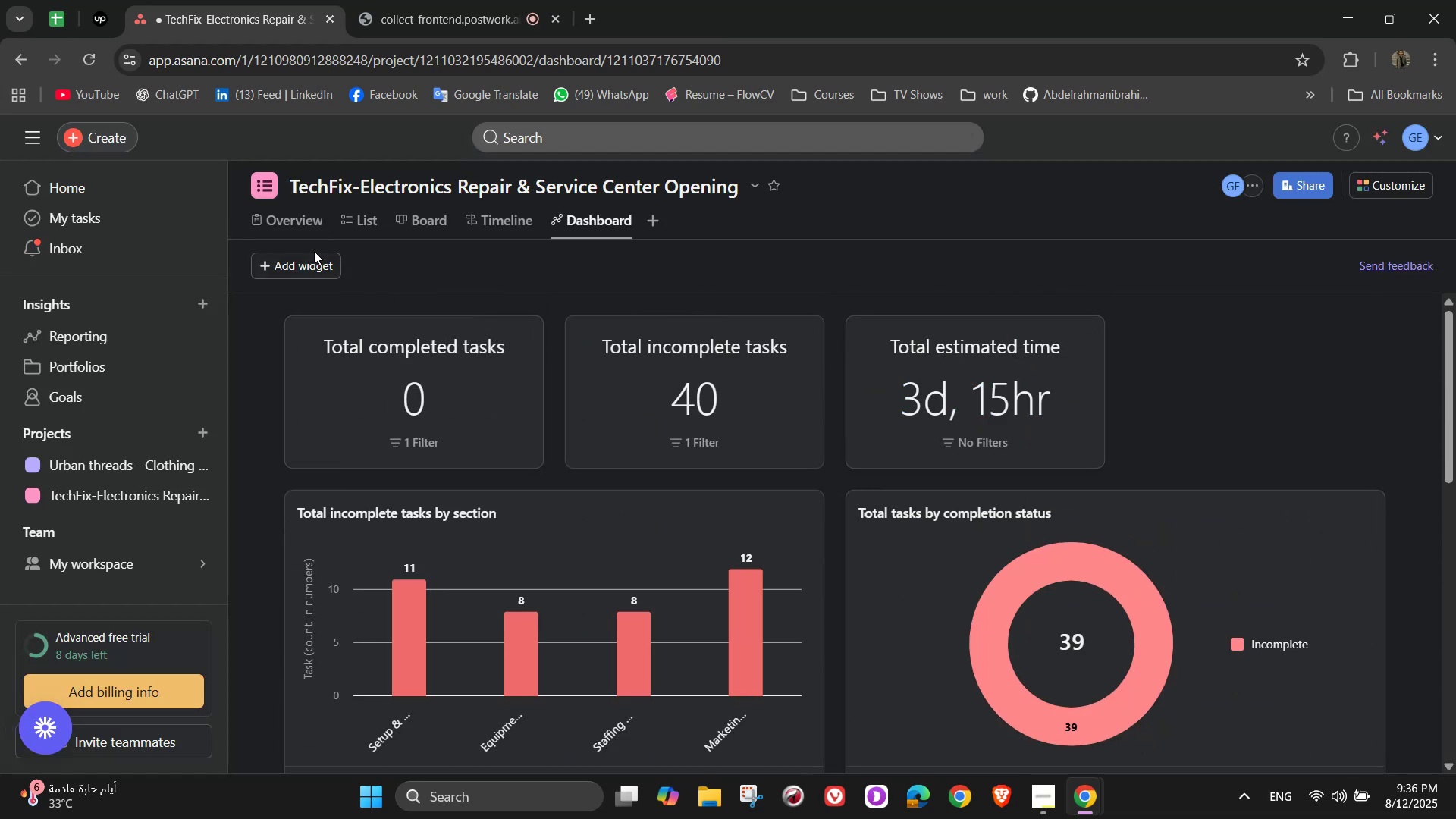 
left_click([303, 212])
 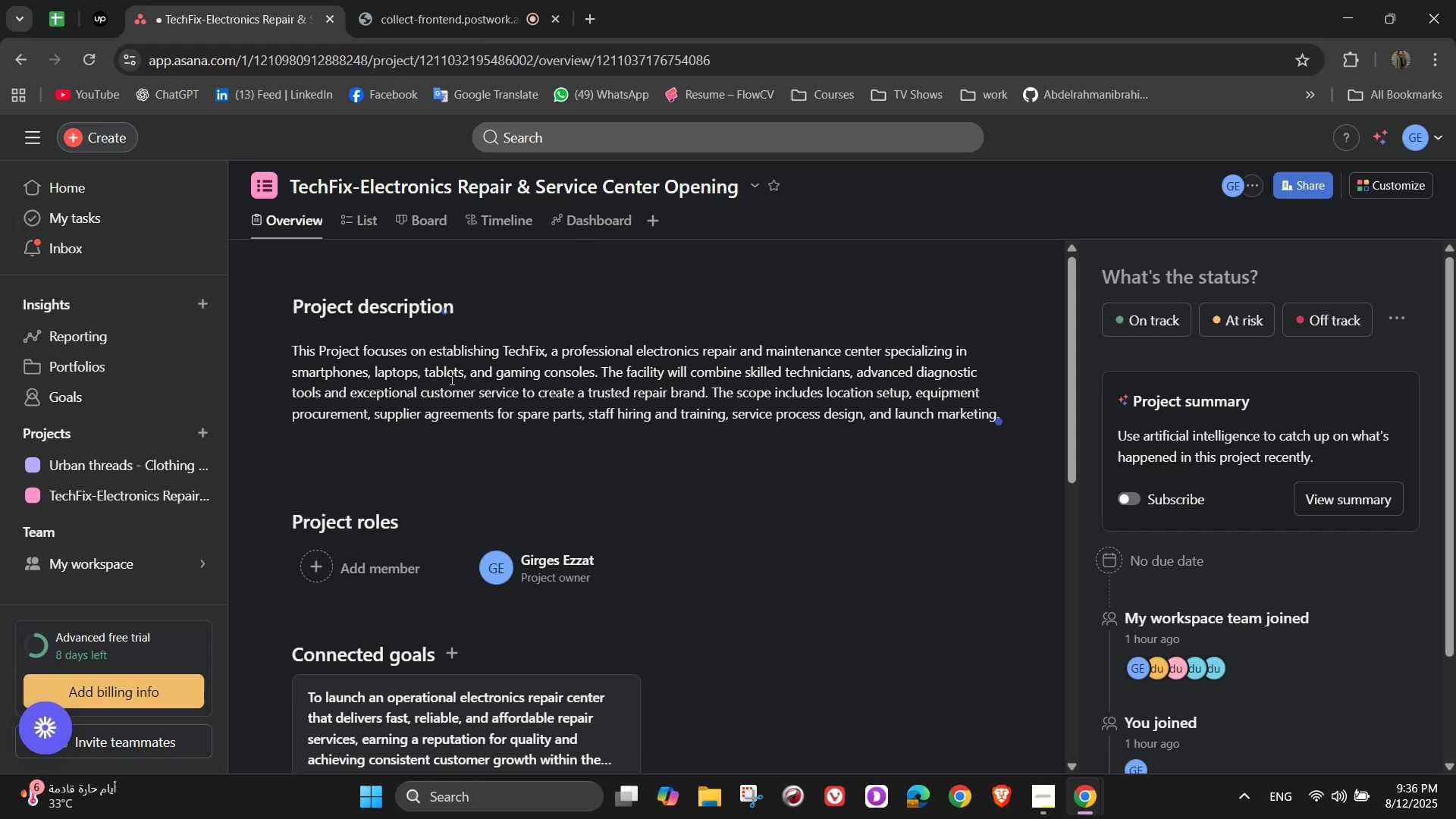 
scroll: coordinate [549, 472], scroll_direction: down, amount: 15.0
 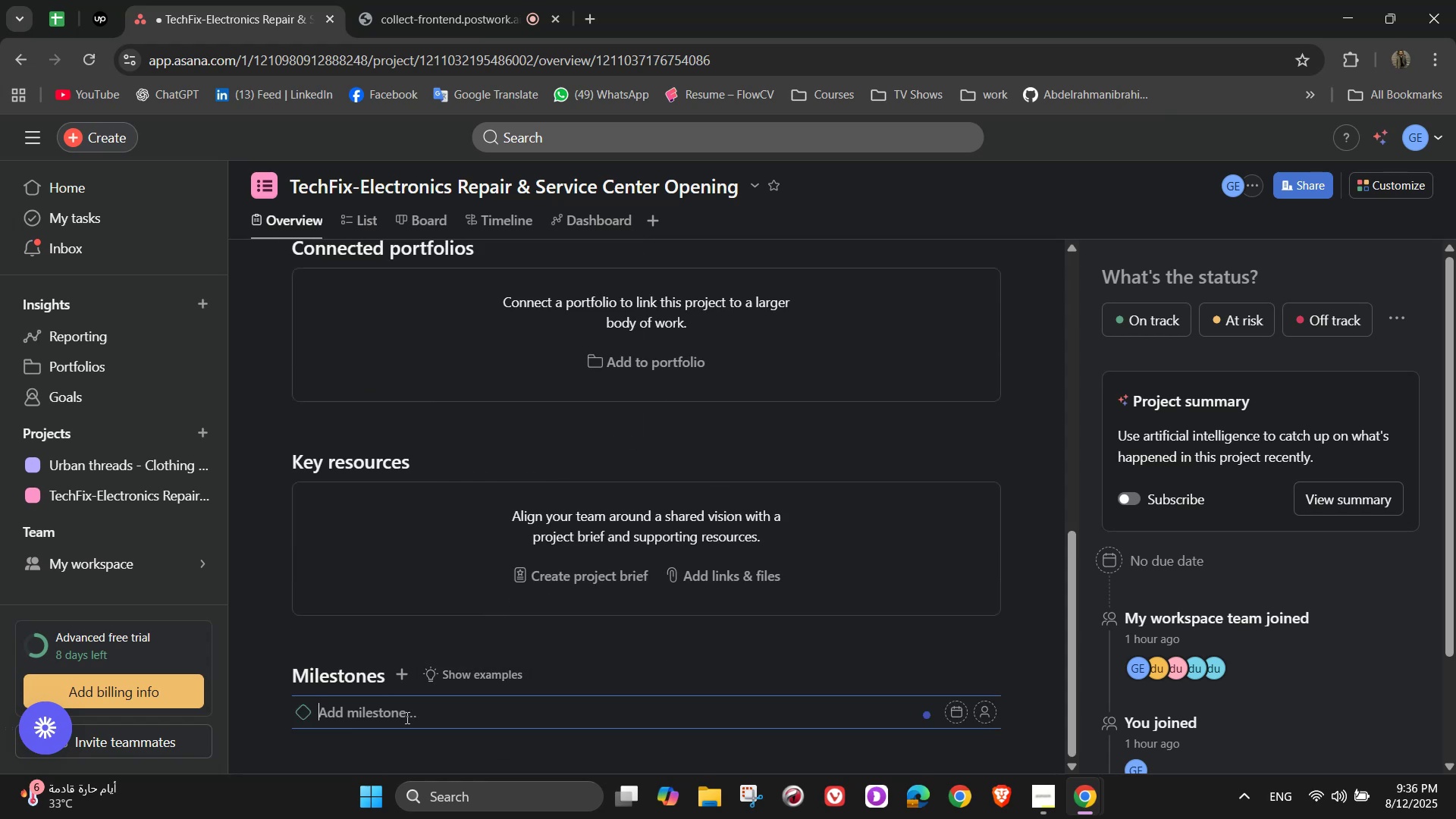 
type(Location Secured)
 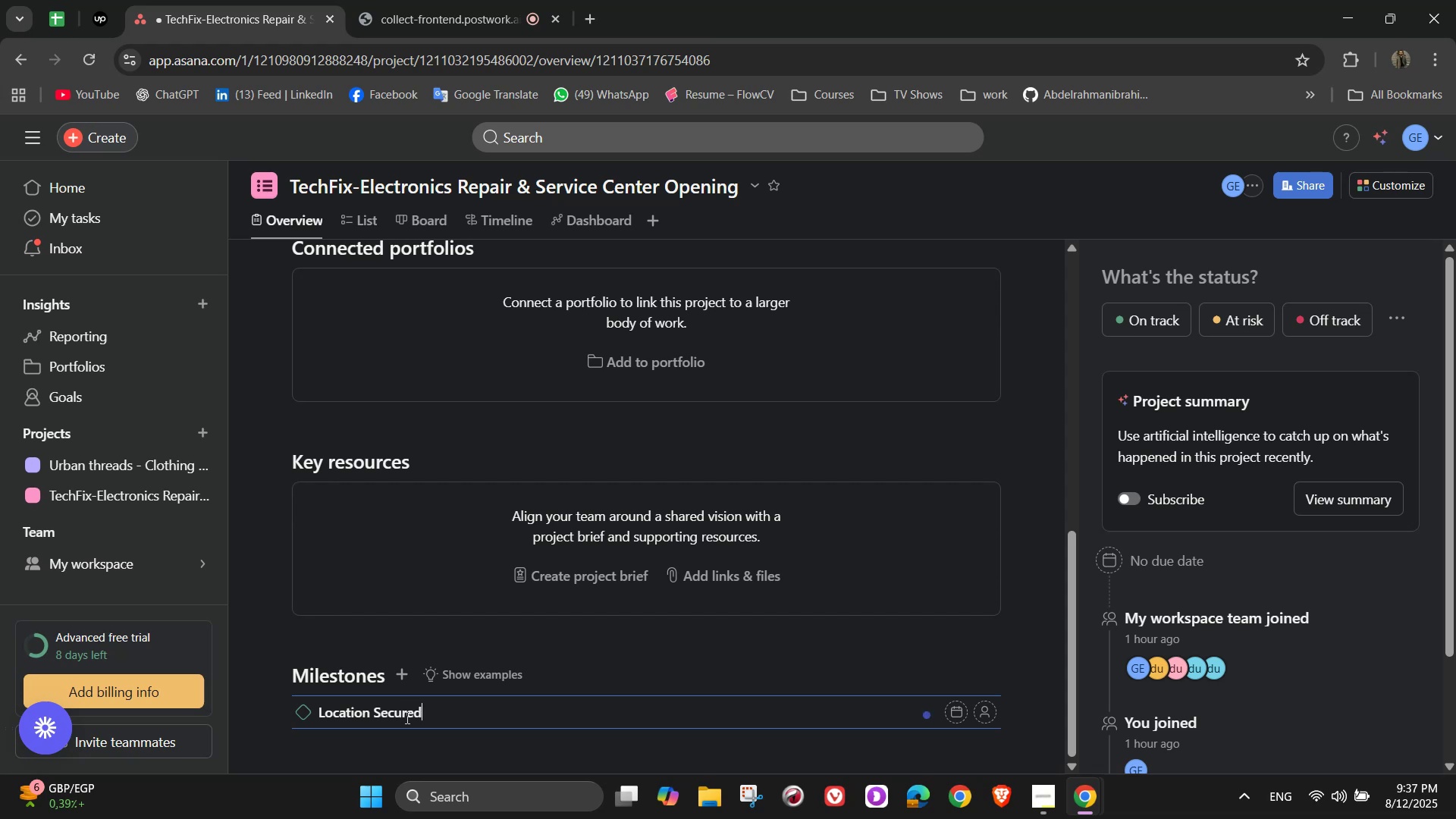 
key(NumpadEnter)
type(Business Registration Completed)
 